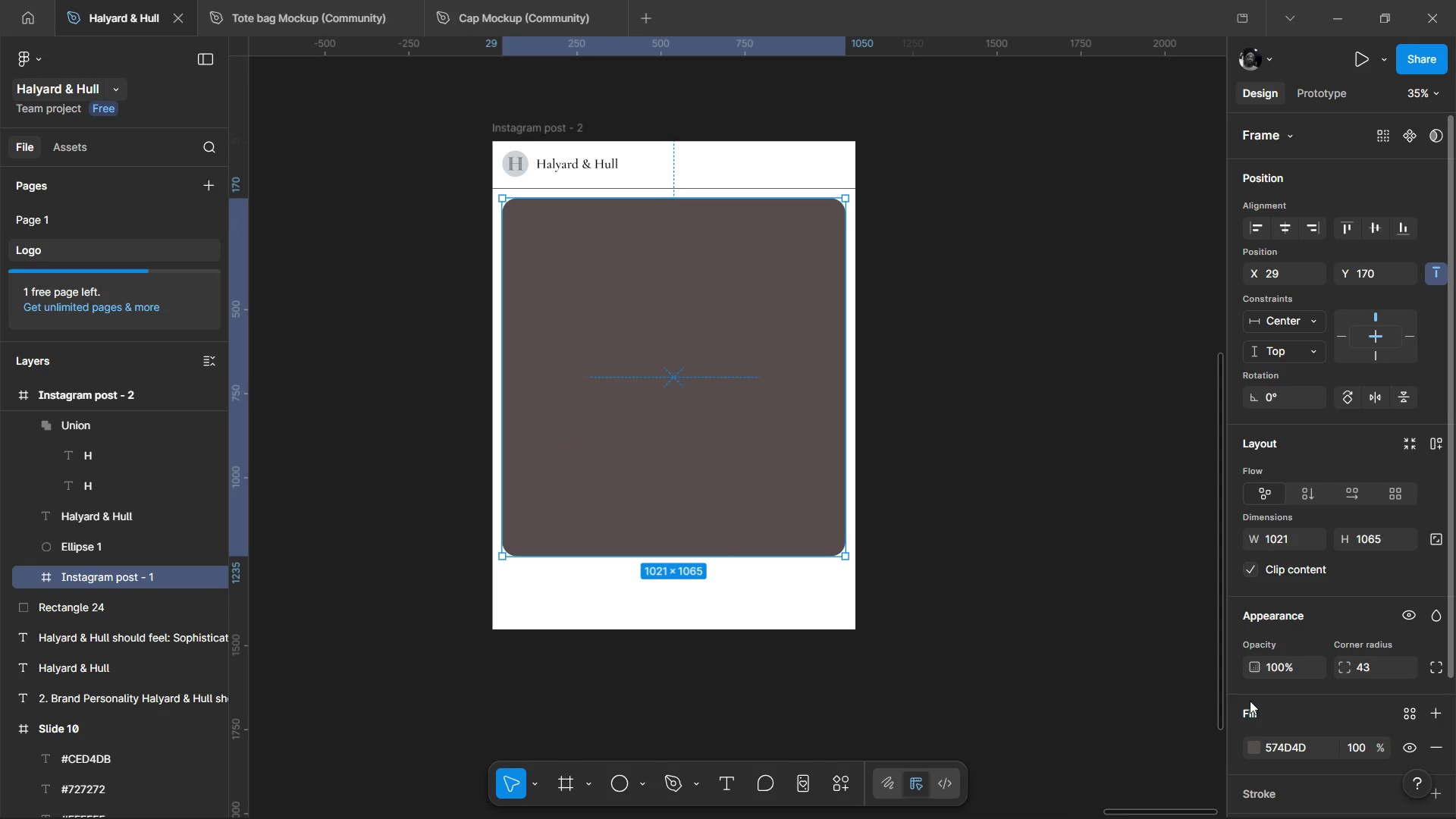 
hold_key(key=ControlLeft, duration=0.69)
 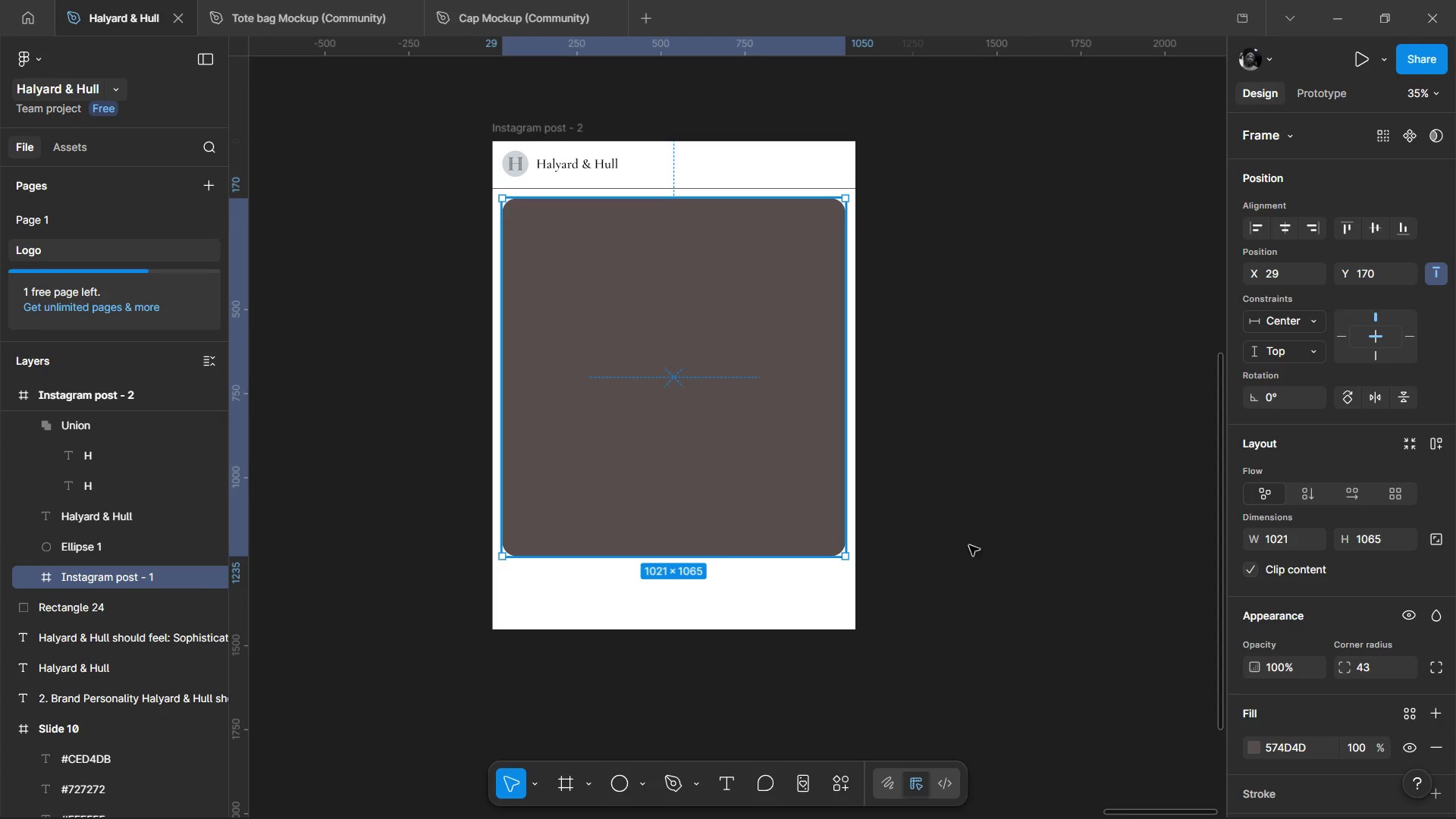 
scroll: coordinate [1250, 712], scroll_direction: down, amount: 1.0
 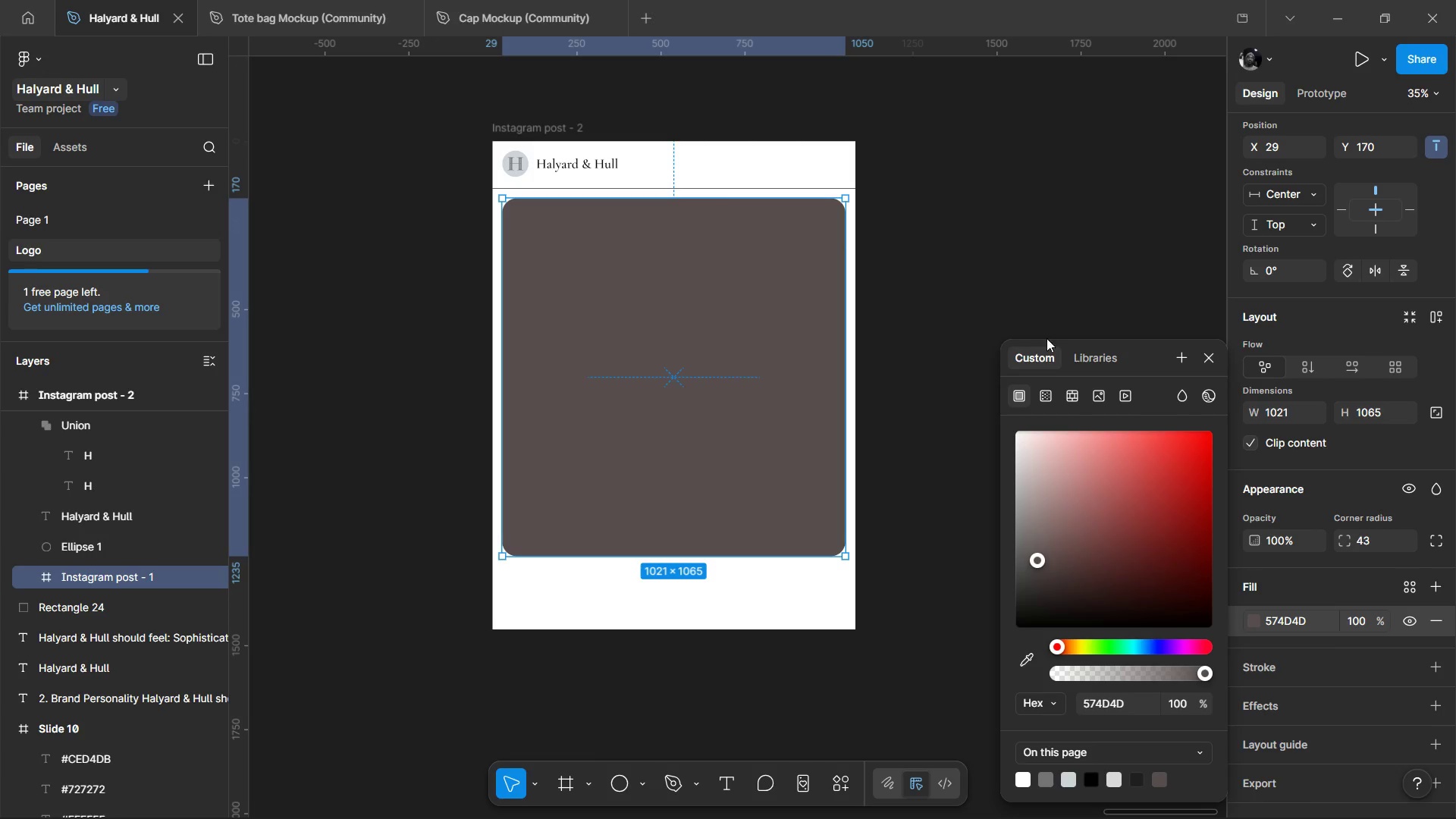 
left_click([808, 310])
 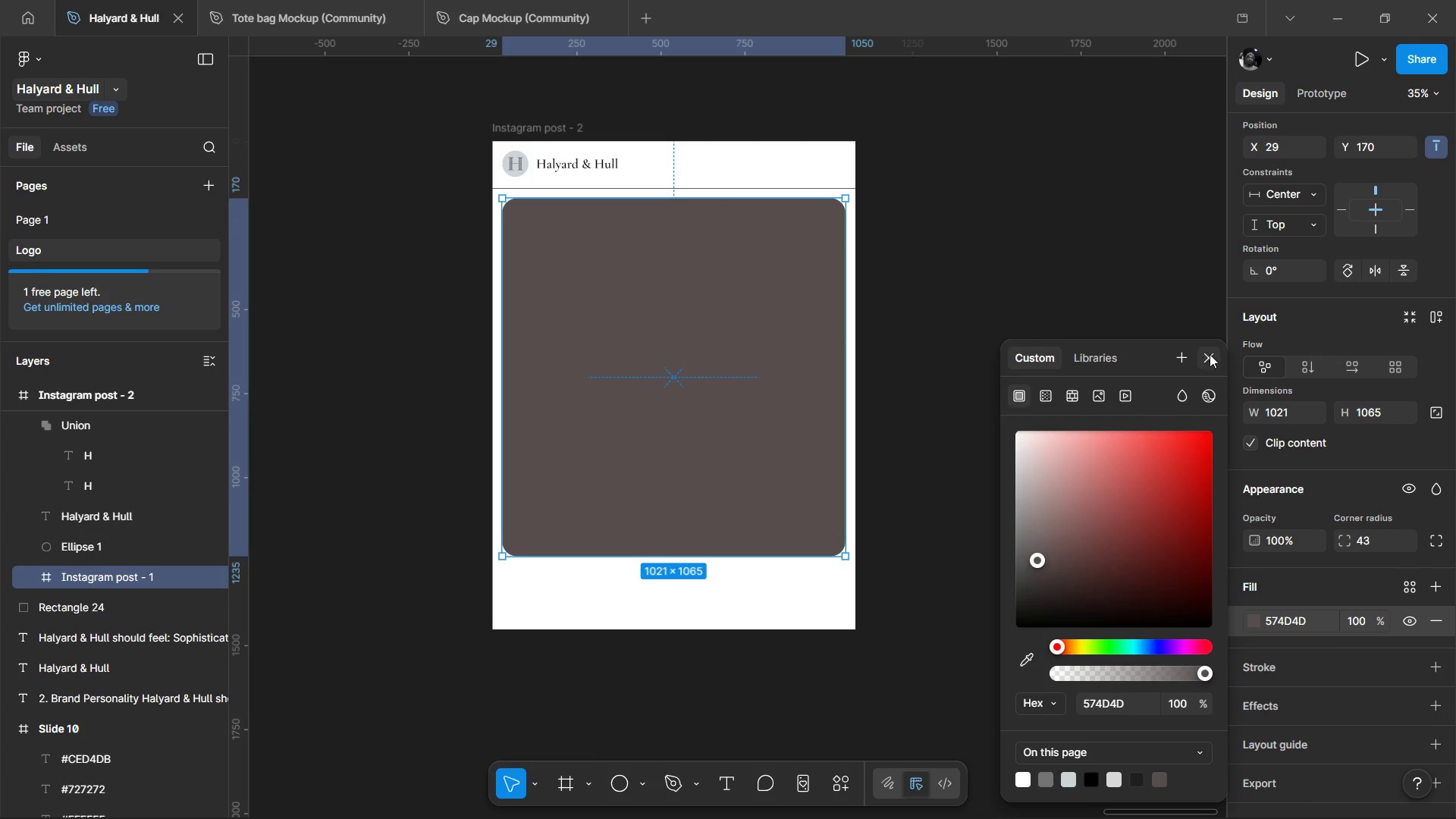 
left_click([1210, 354])
 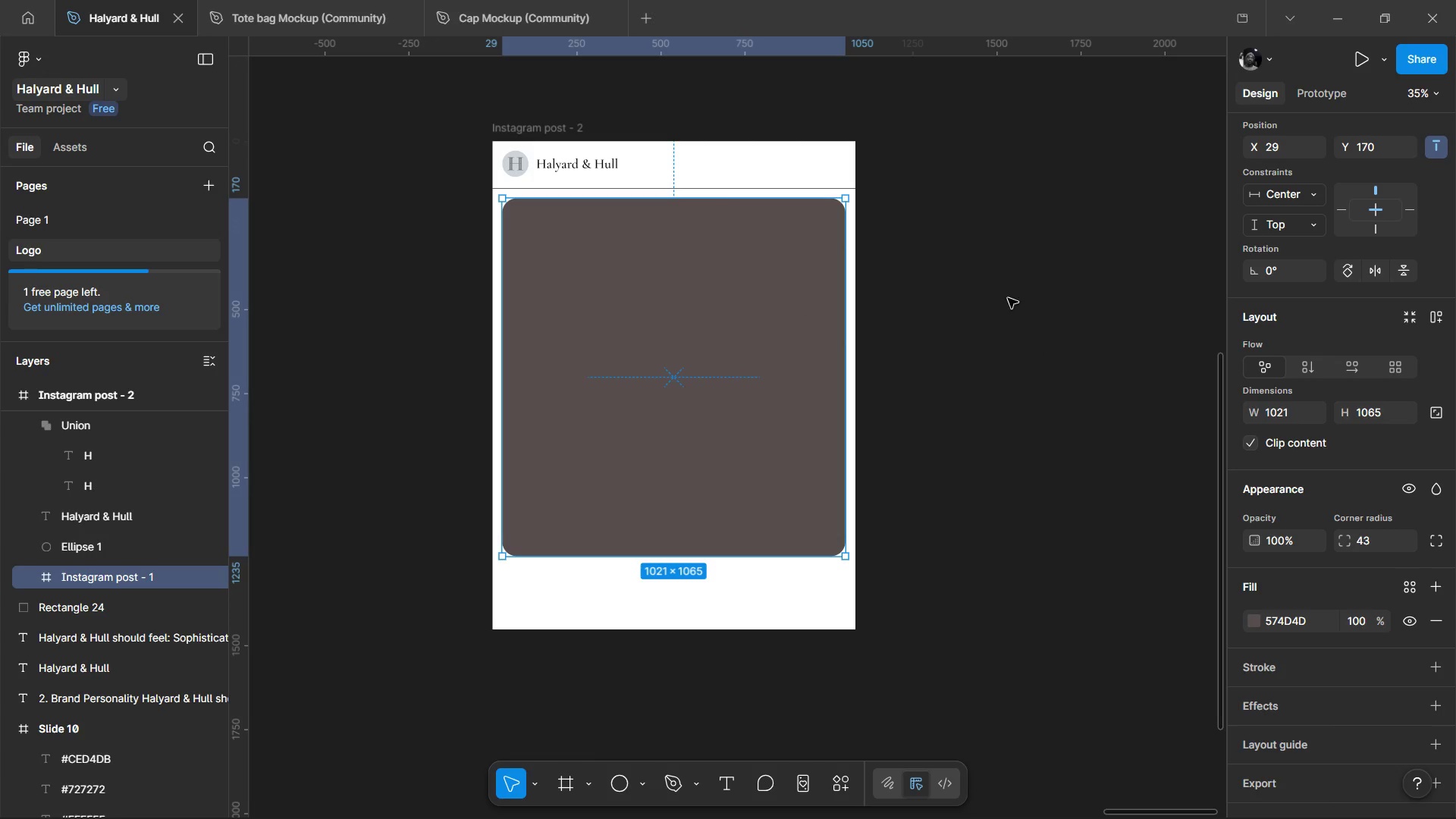 
right_click([1008, 298])
 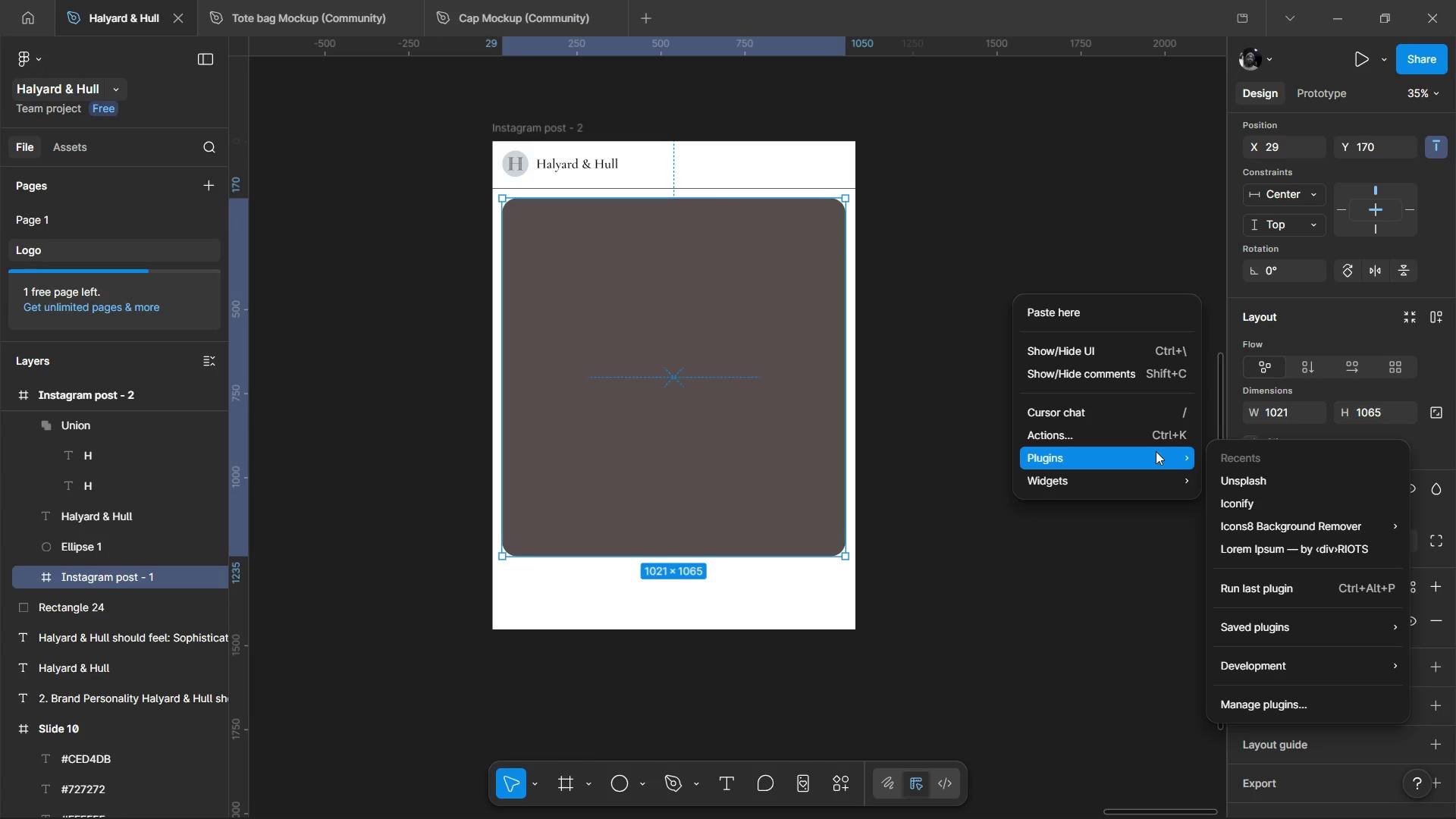 
wait(15.97)
 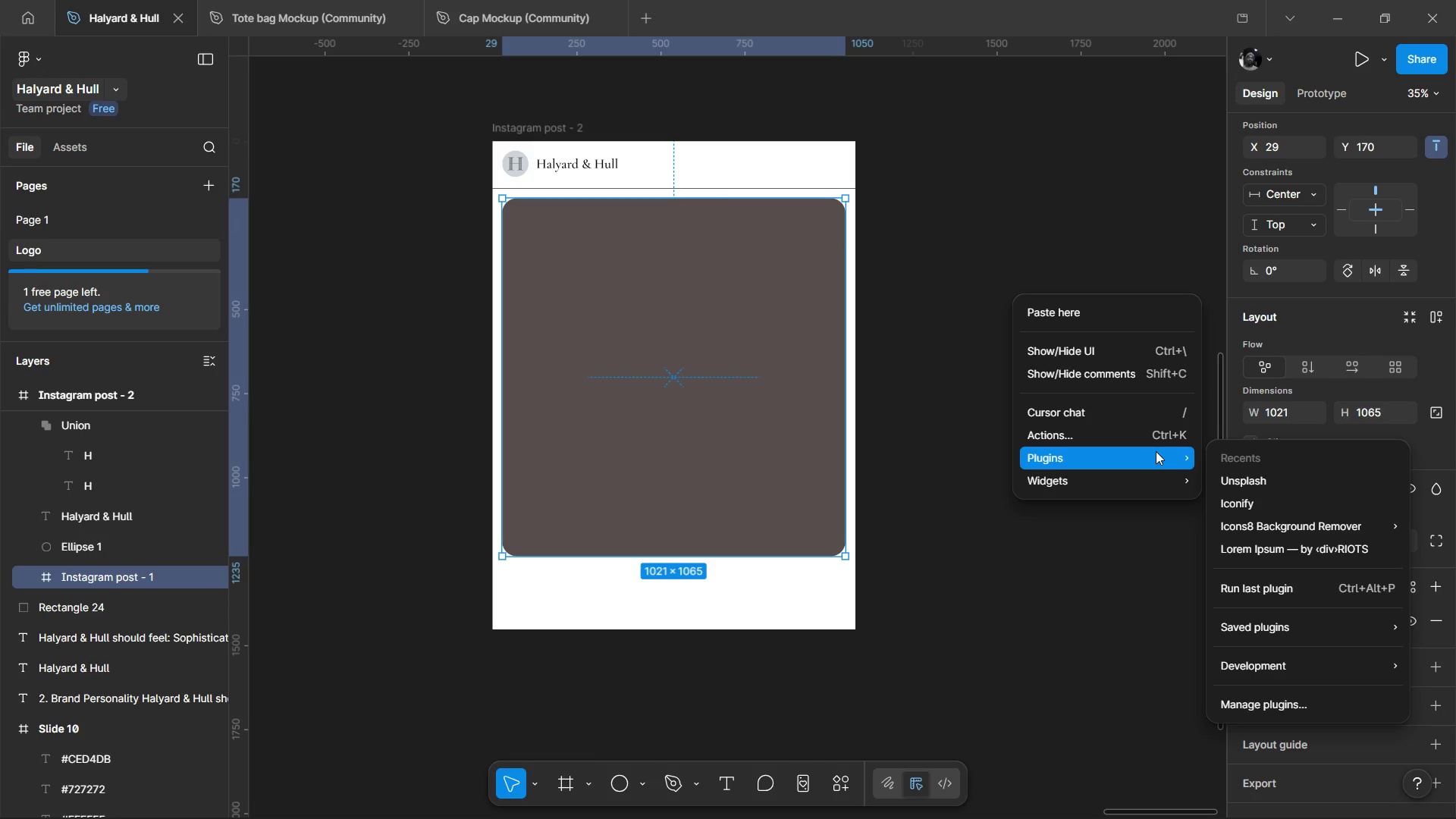 
left_click([1288, 478])
 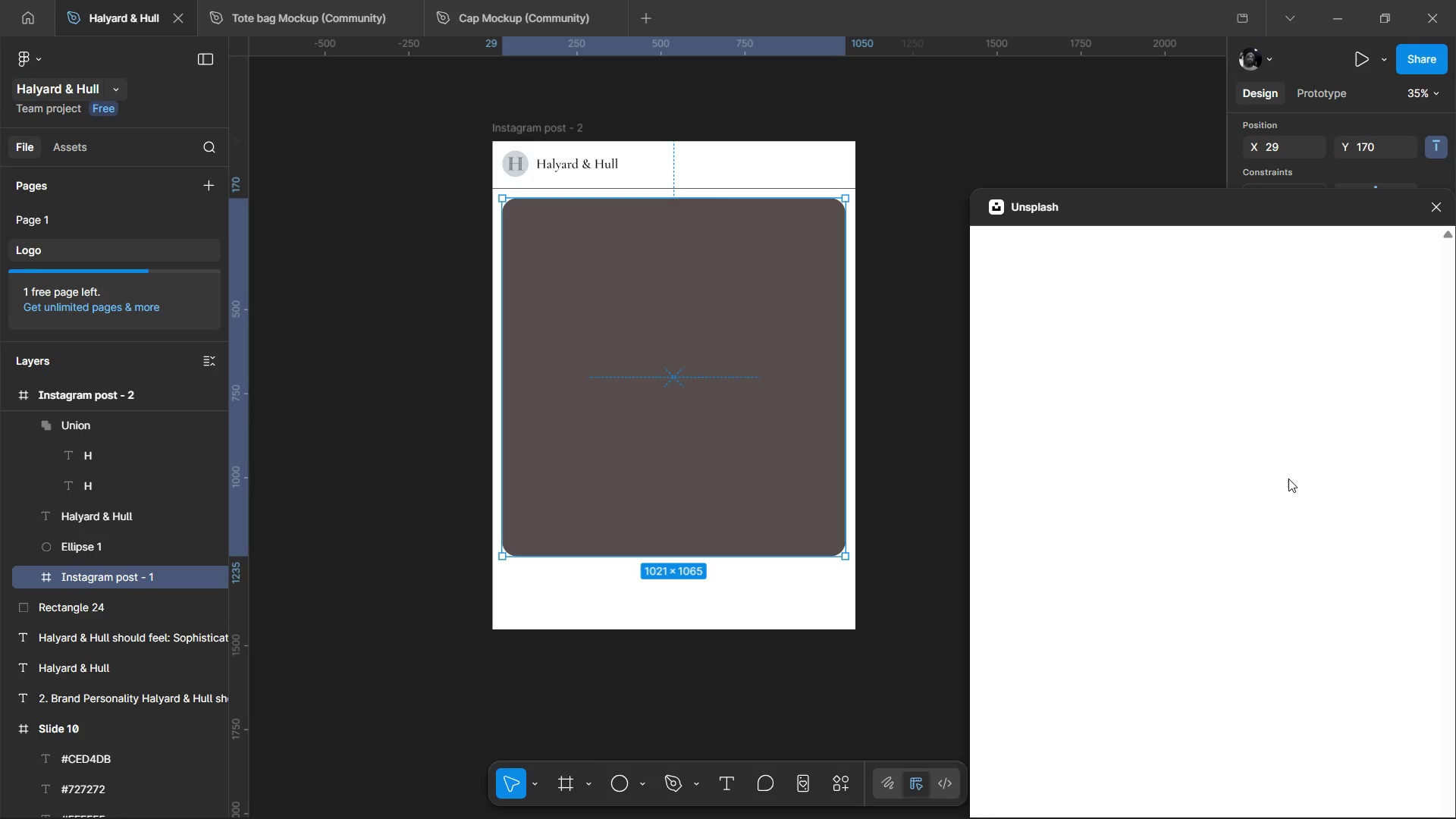 
wait(8.73)
 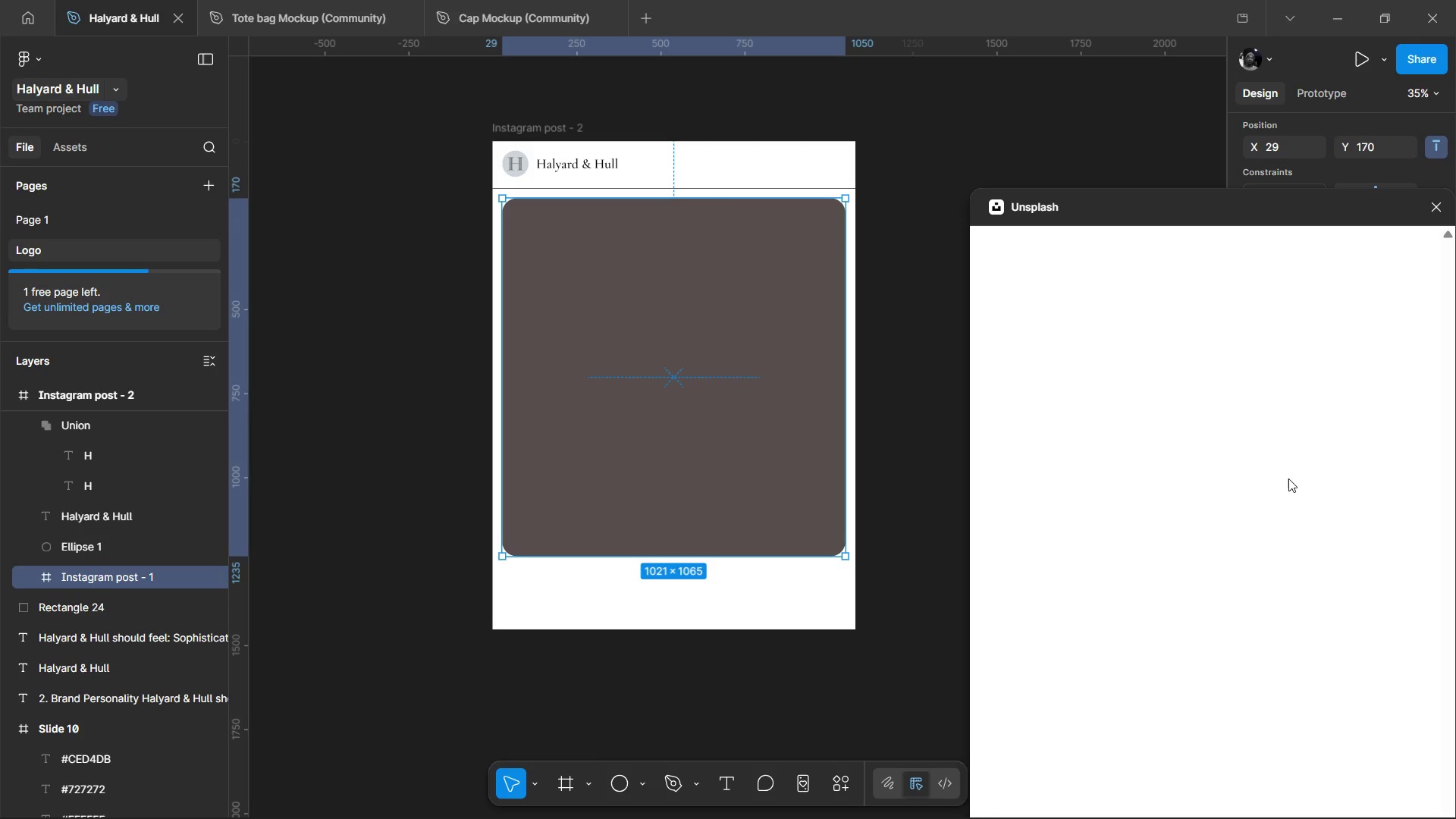 
left_click([1125, 308])
 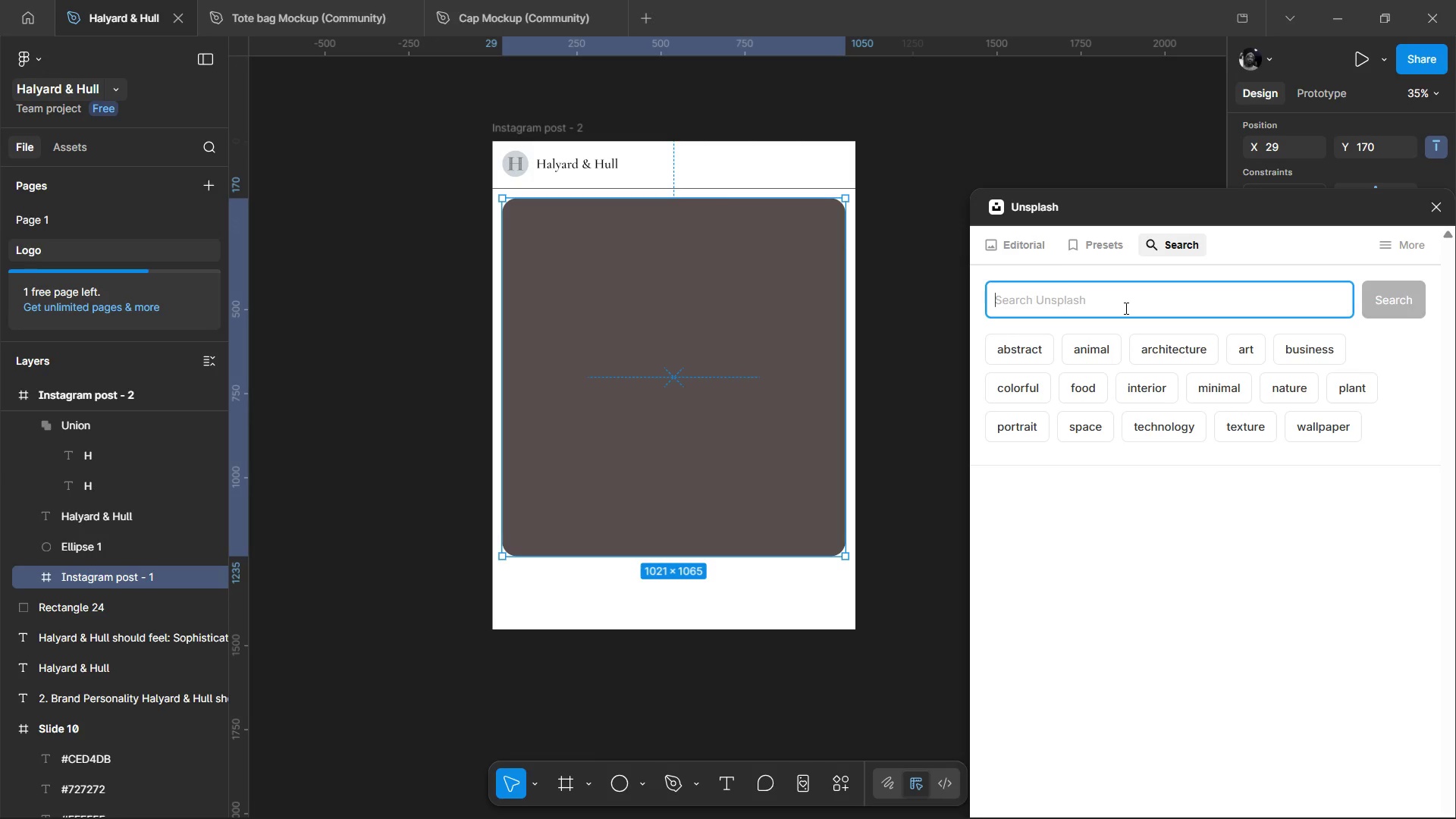 
type(fashion)
 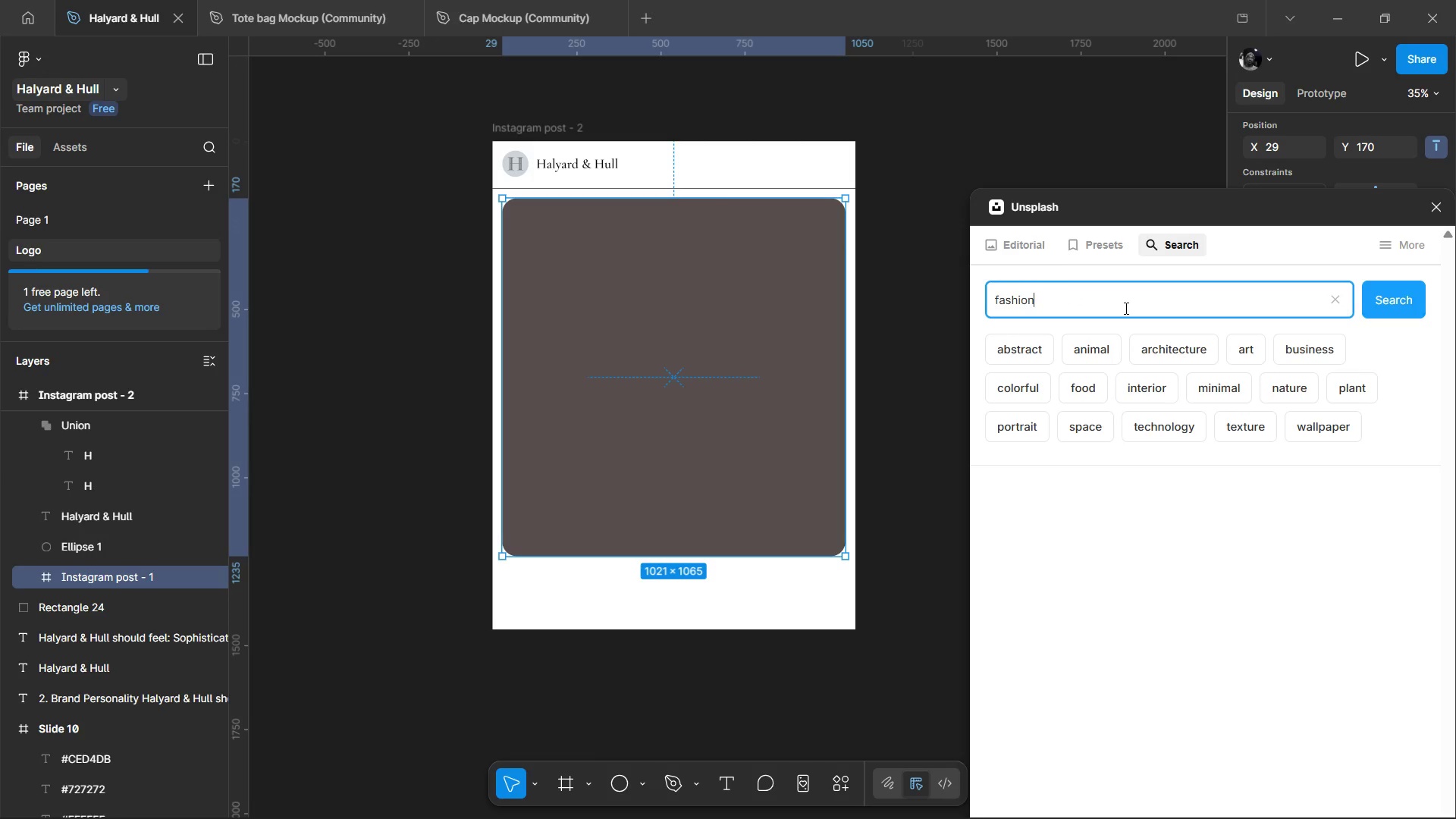 
key(Enter)
 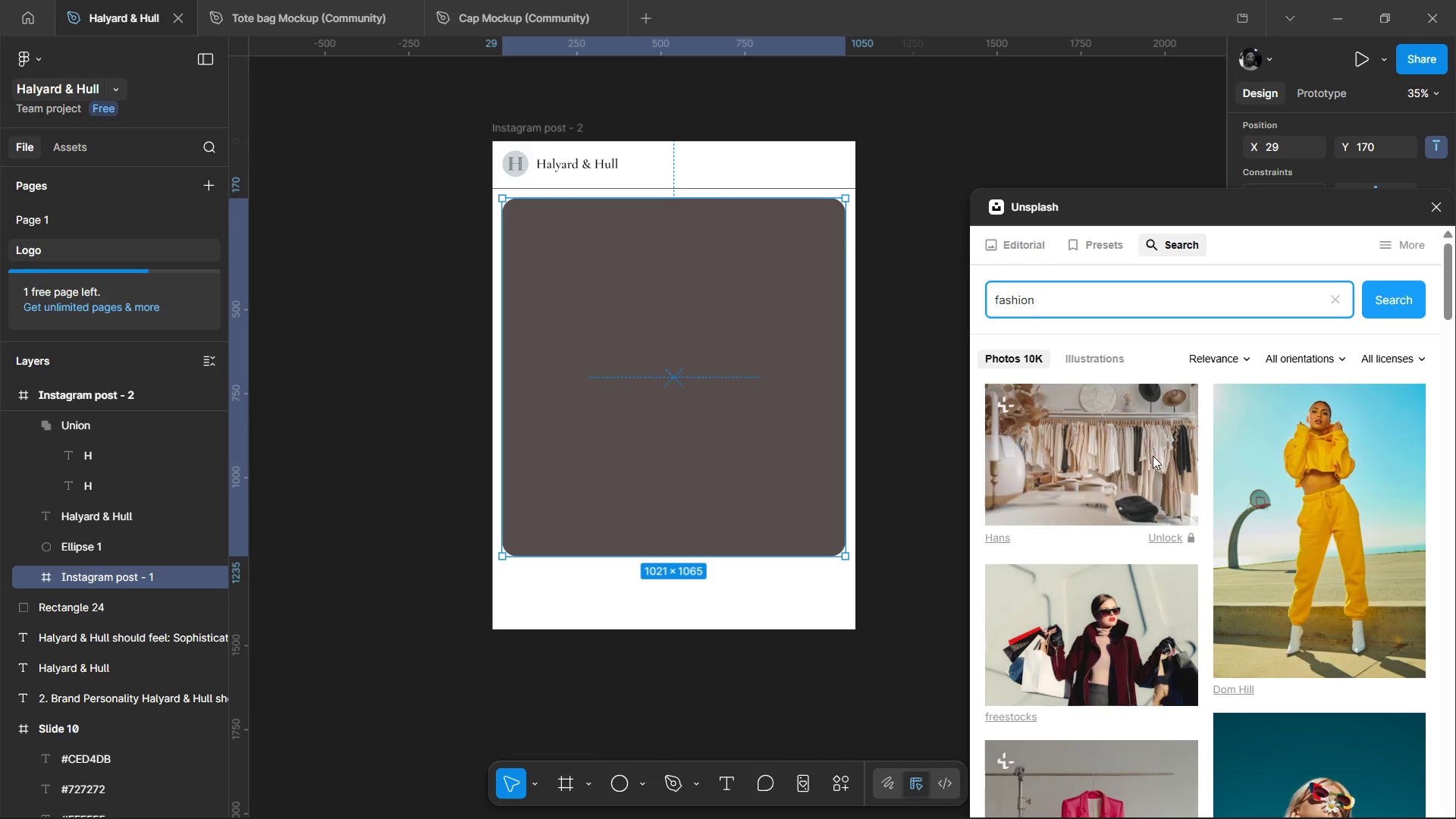 
scroll: coordinate [1207, 521], scroll_direction: down, amount: 4.0
 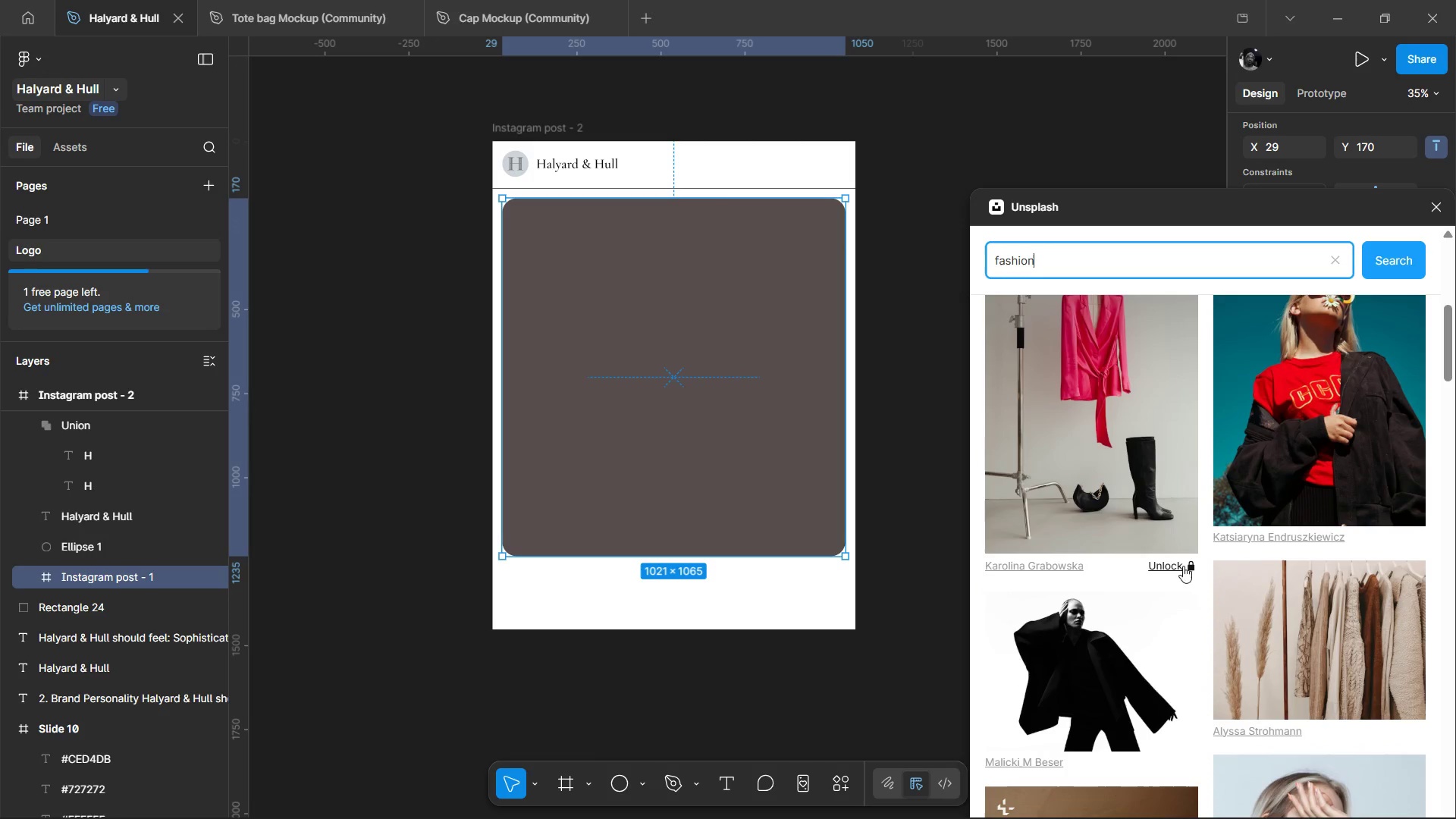 
left_click([1357, 382])
 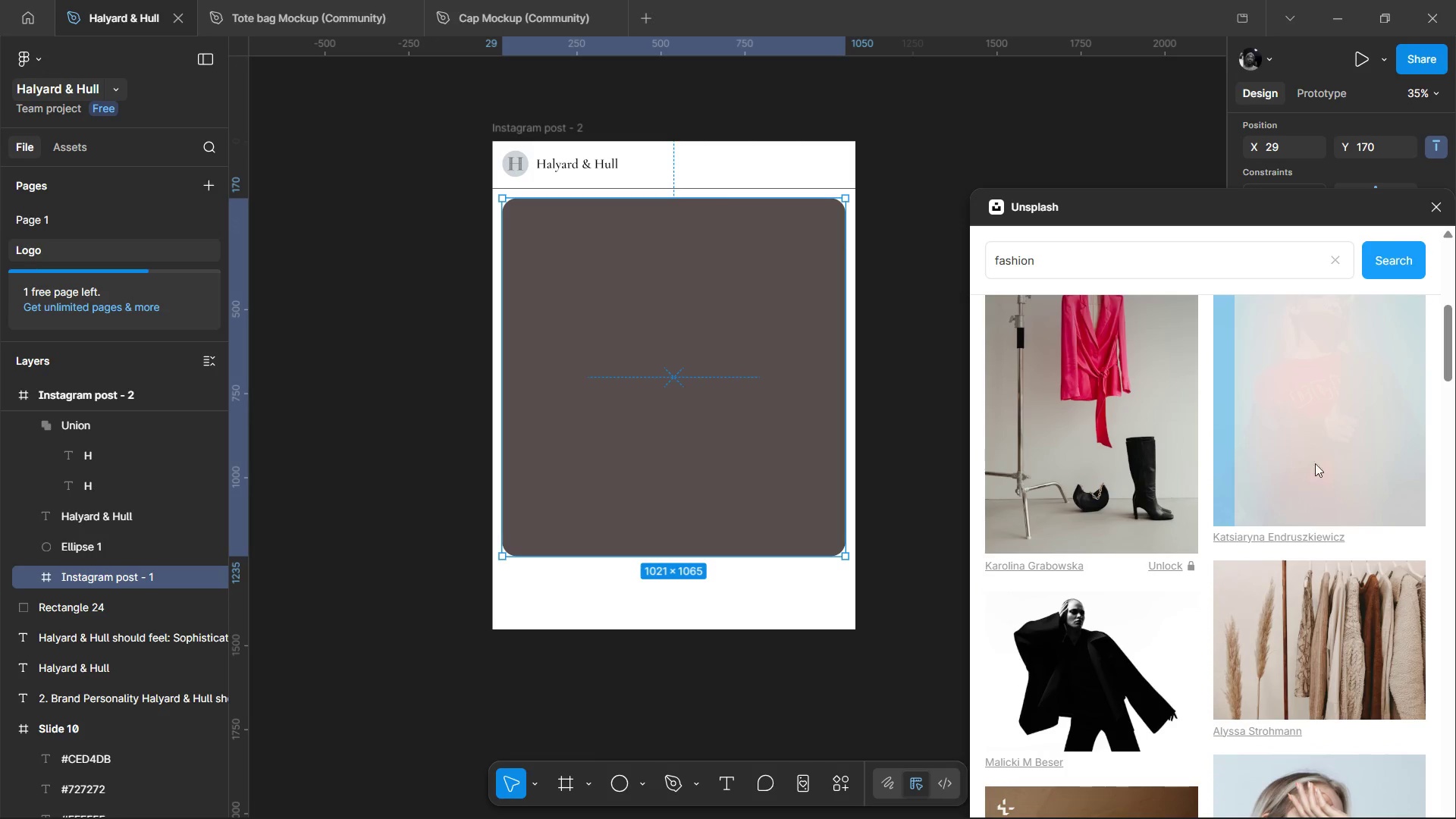 
scroll: coordinate [1255, 602], scroll_direction: down, amount: 11.0
 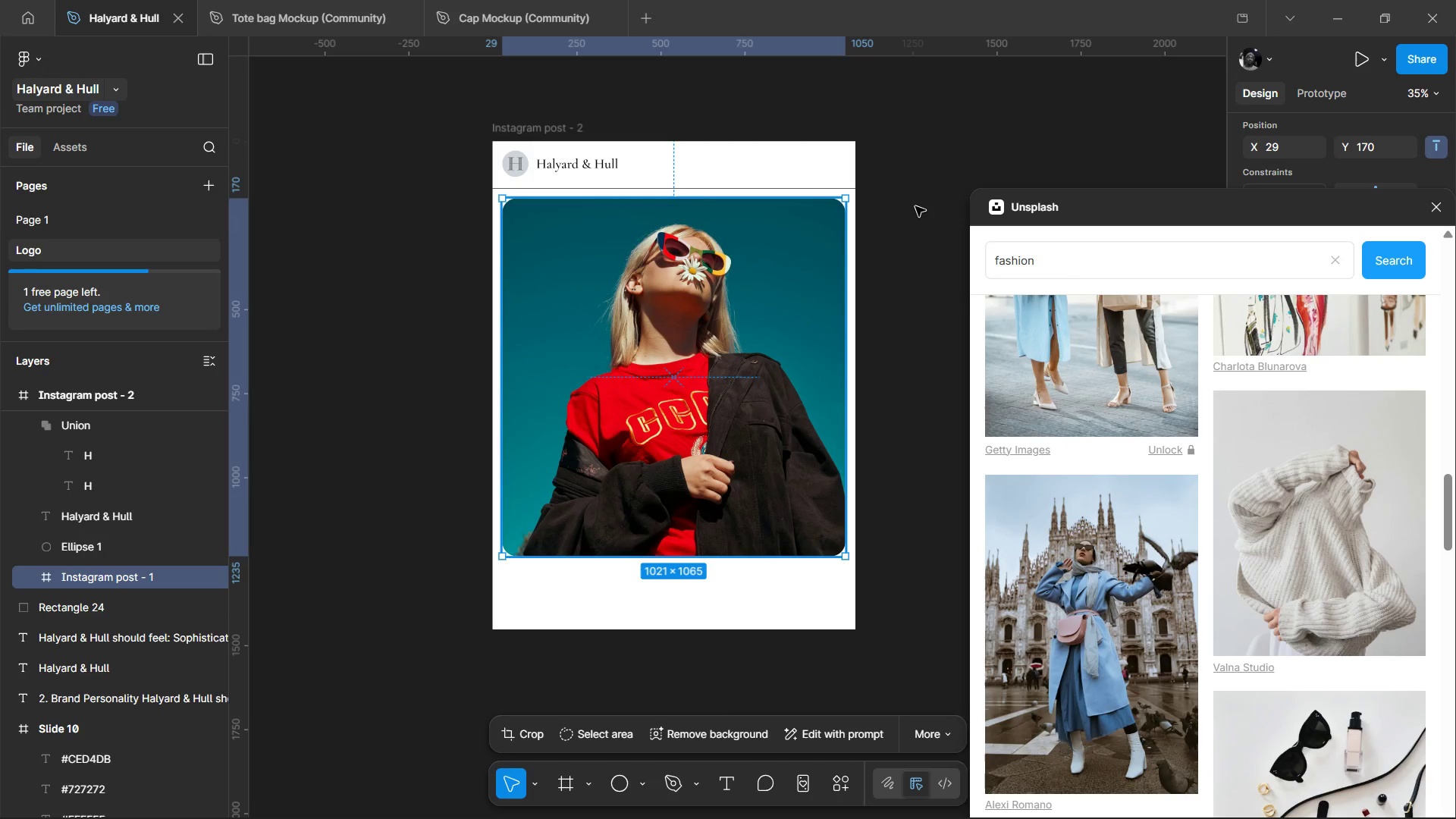 
left_click([921, 174])
 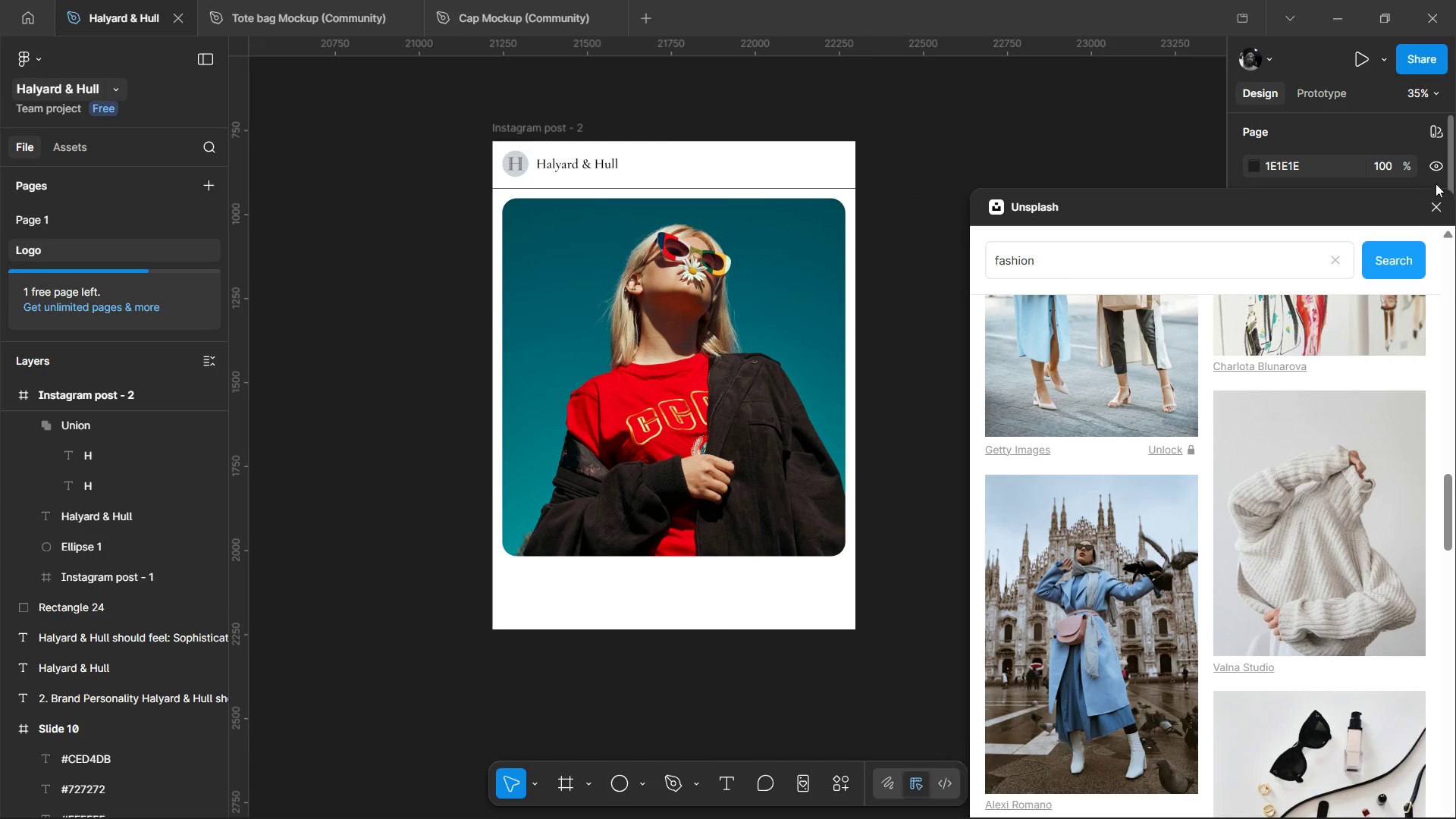 
left_click([1435, 206])
 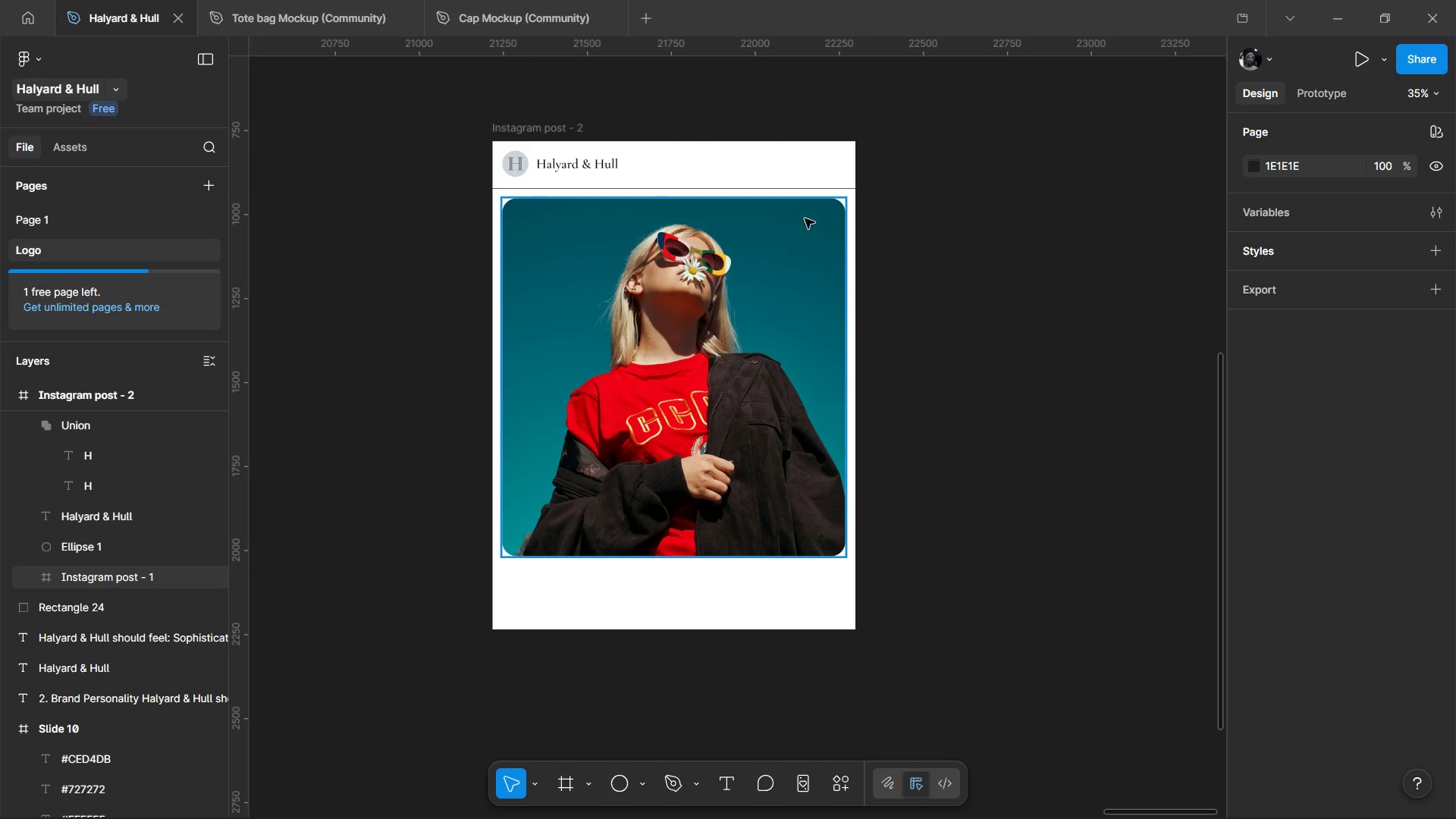 
hold_key(key=ControlLeft, duration=0.92)
scroll: coordinate [568, 285], scroll_direction: down, amount: 1.0
 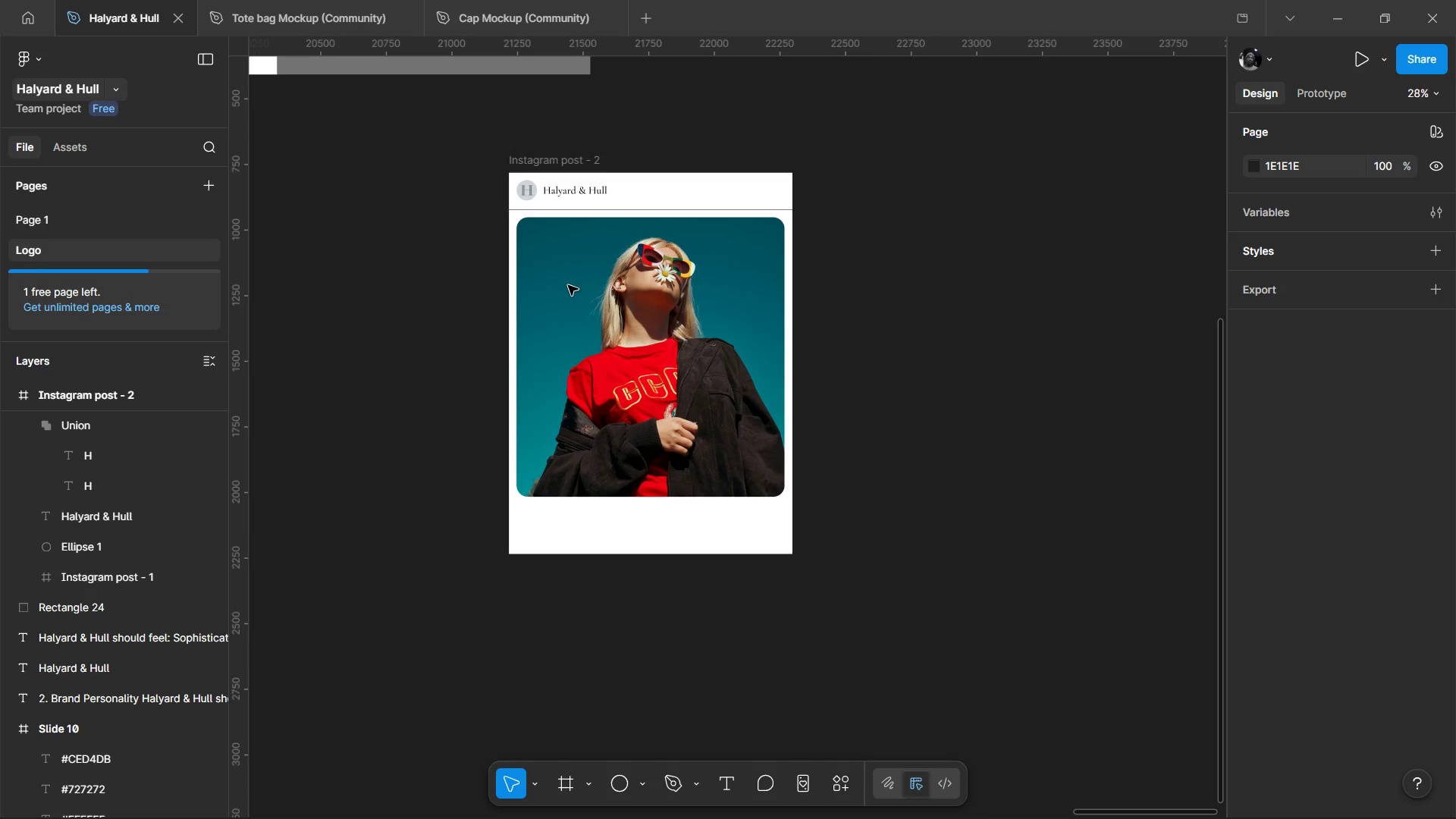 
wait(14.47)
 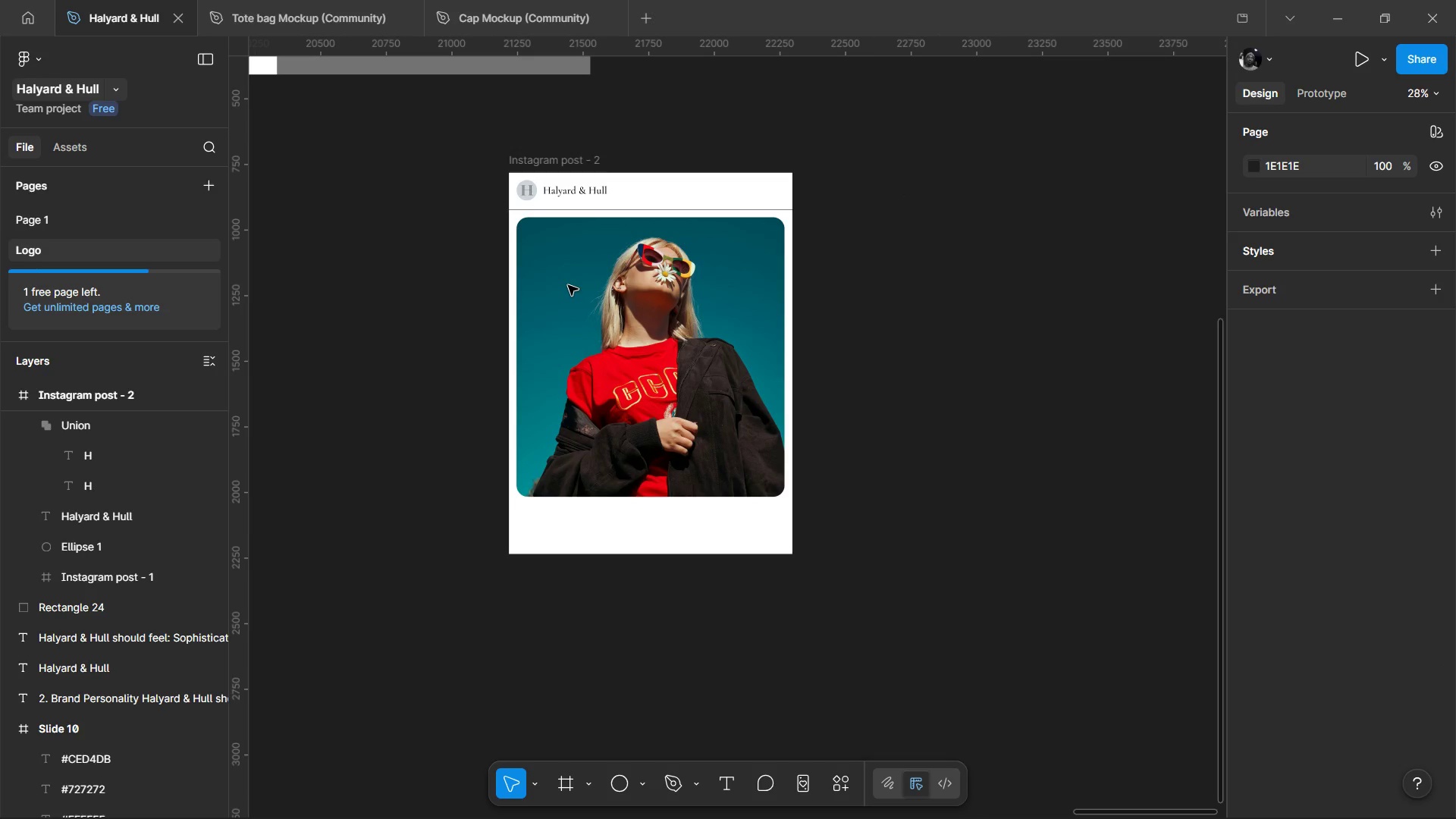 
right_click([892, 305])
 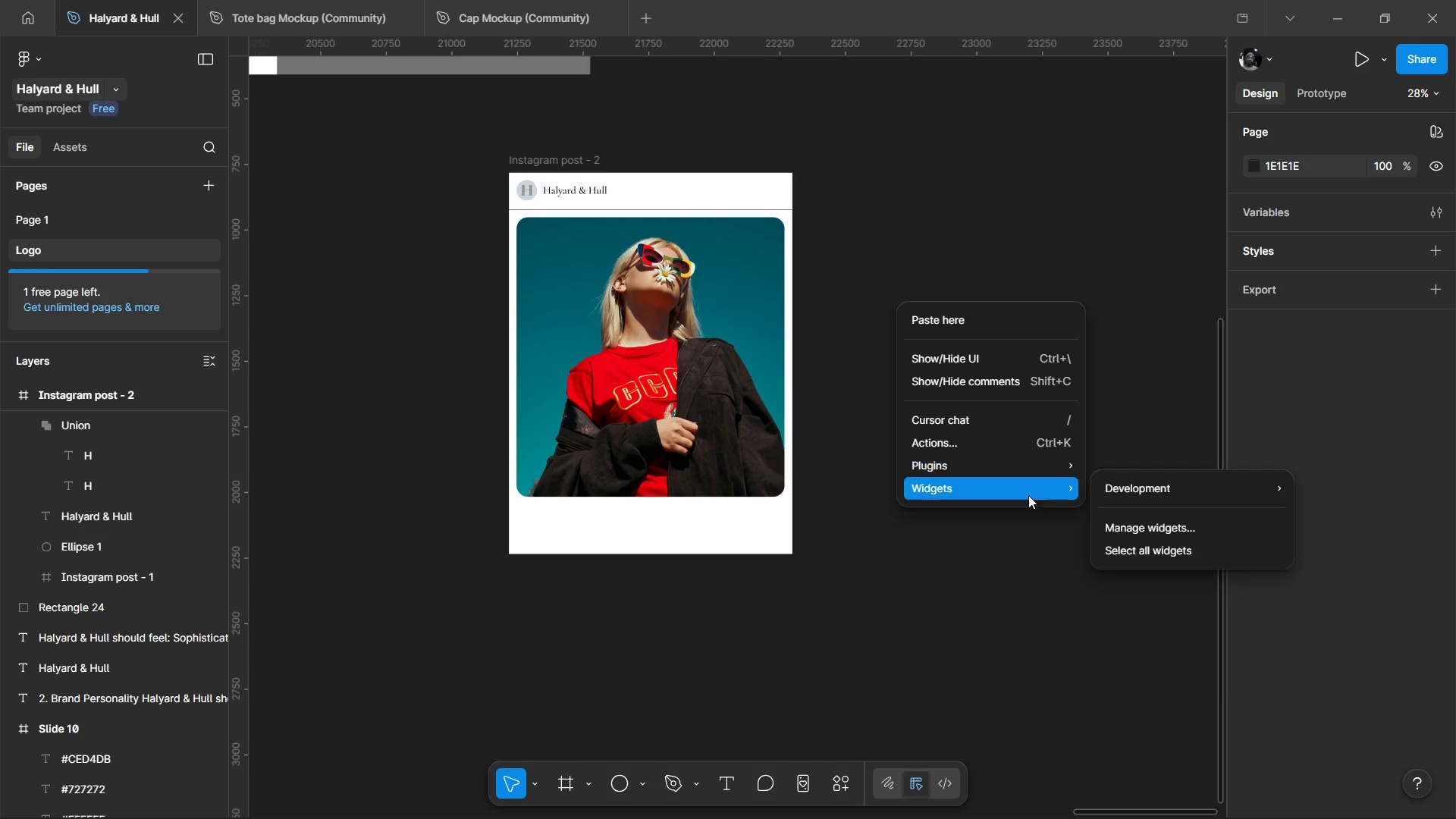 
wait(6.01)
 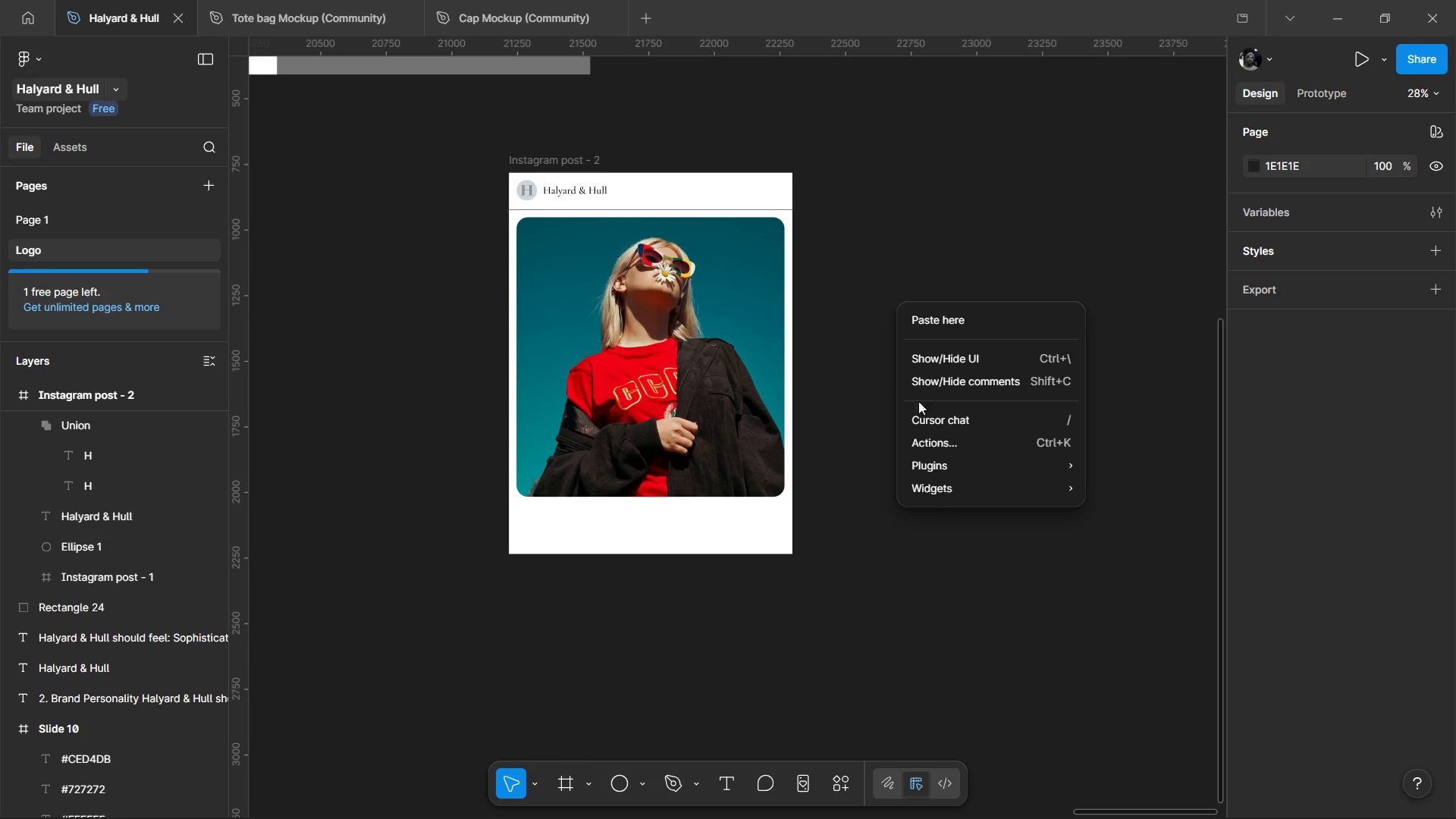 
mouse_move([1124, 509])
 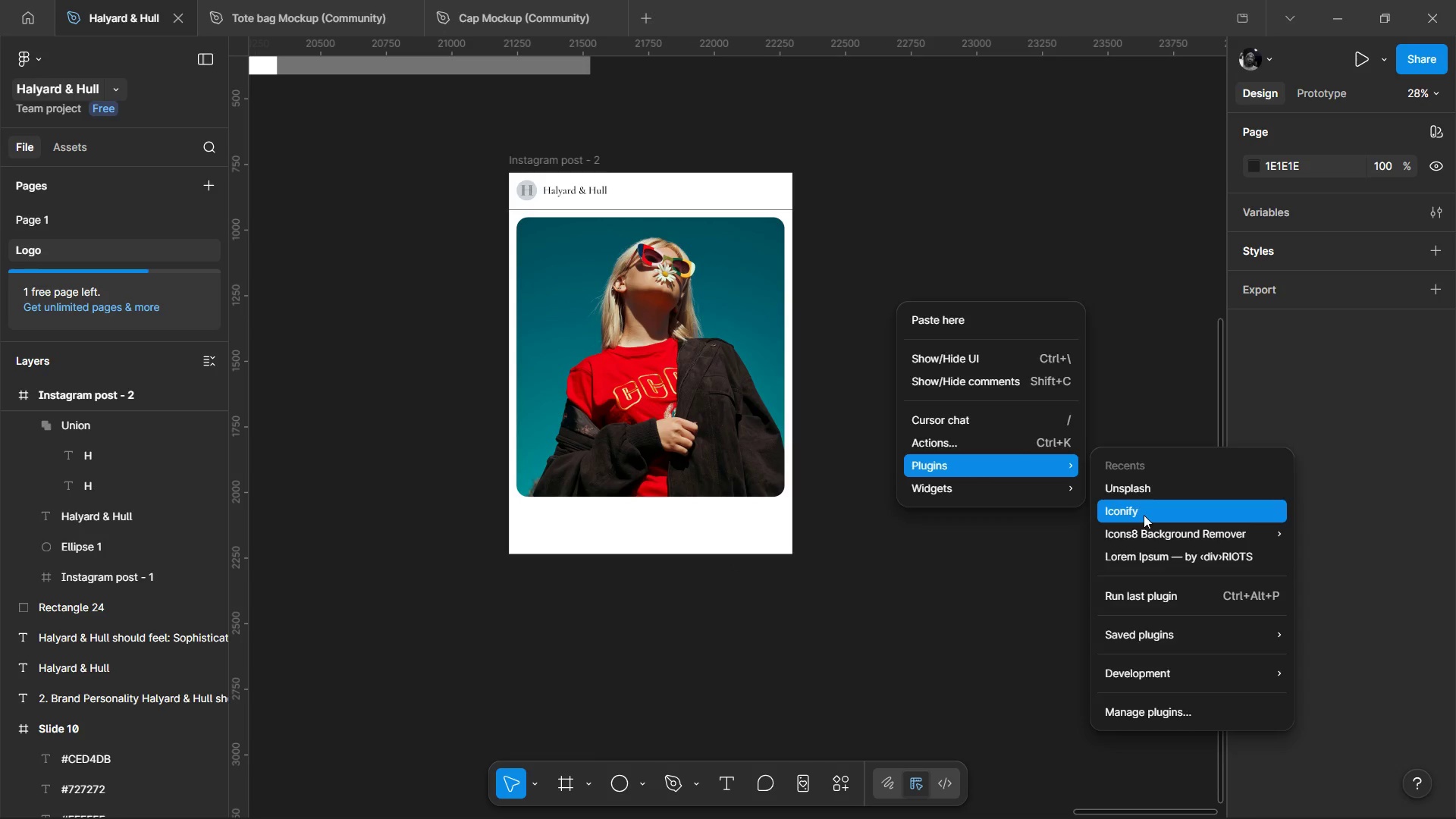 
left_click([1144, 515])
 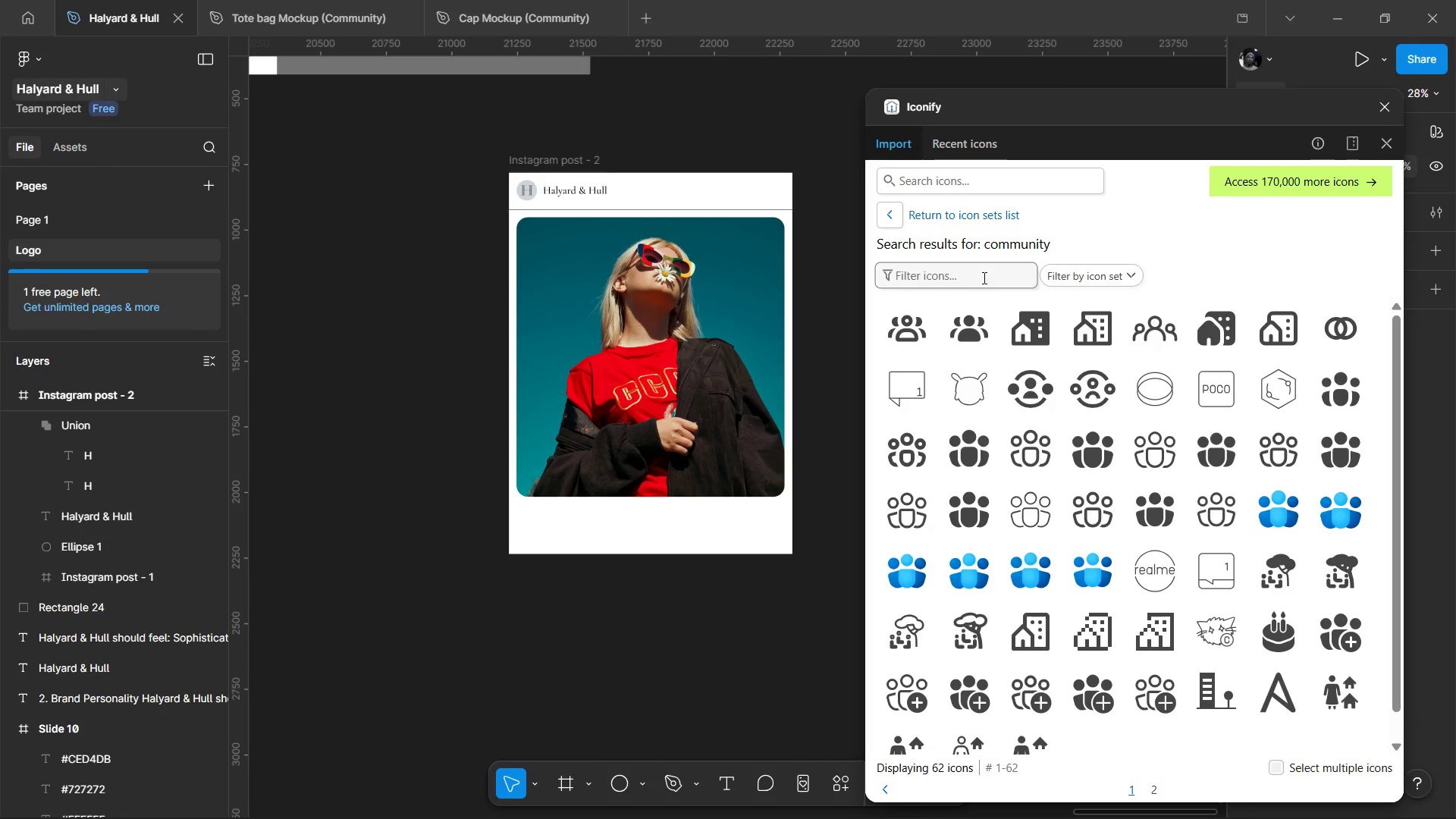 
wait(7.66)
 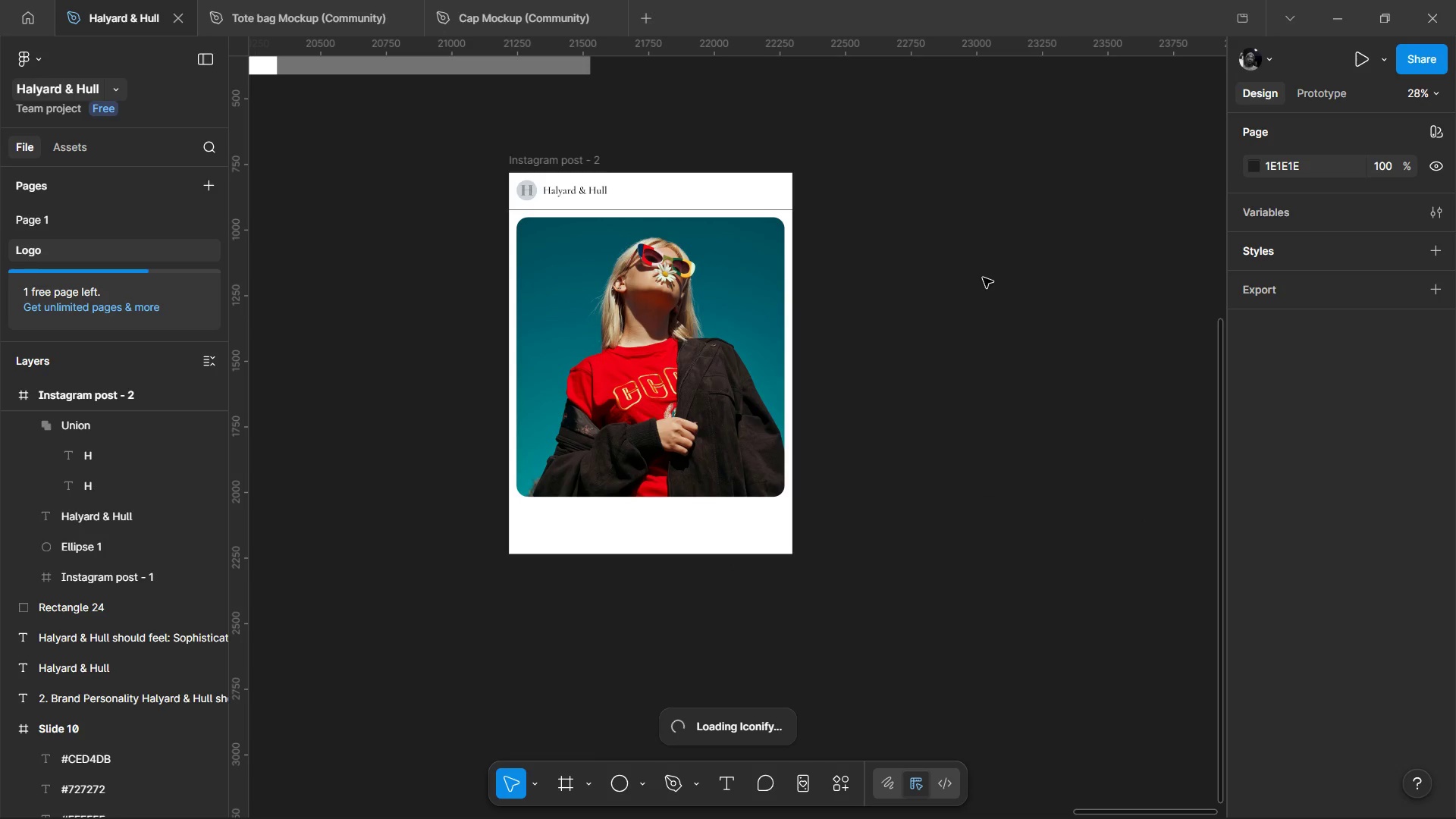 
left_click([925, 188])
 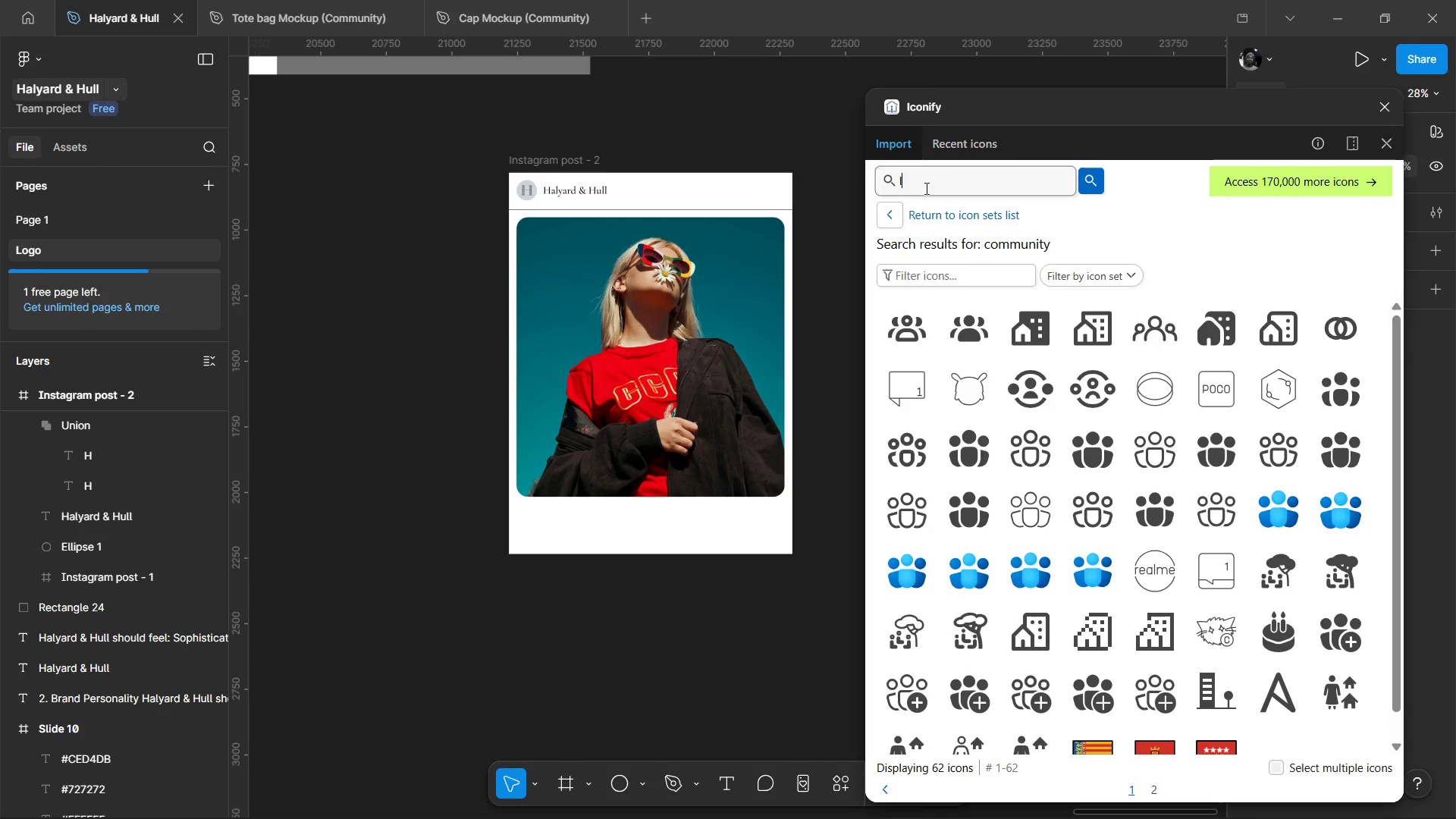 
type(love)
 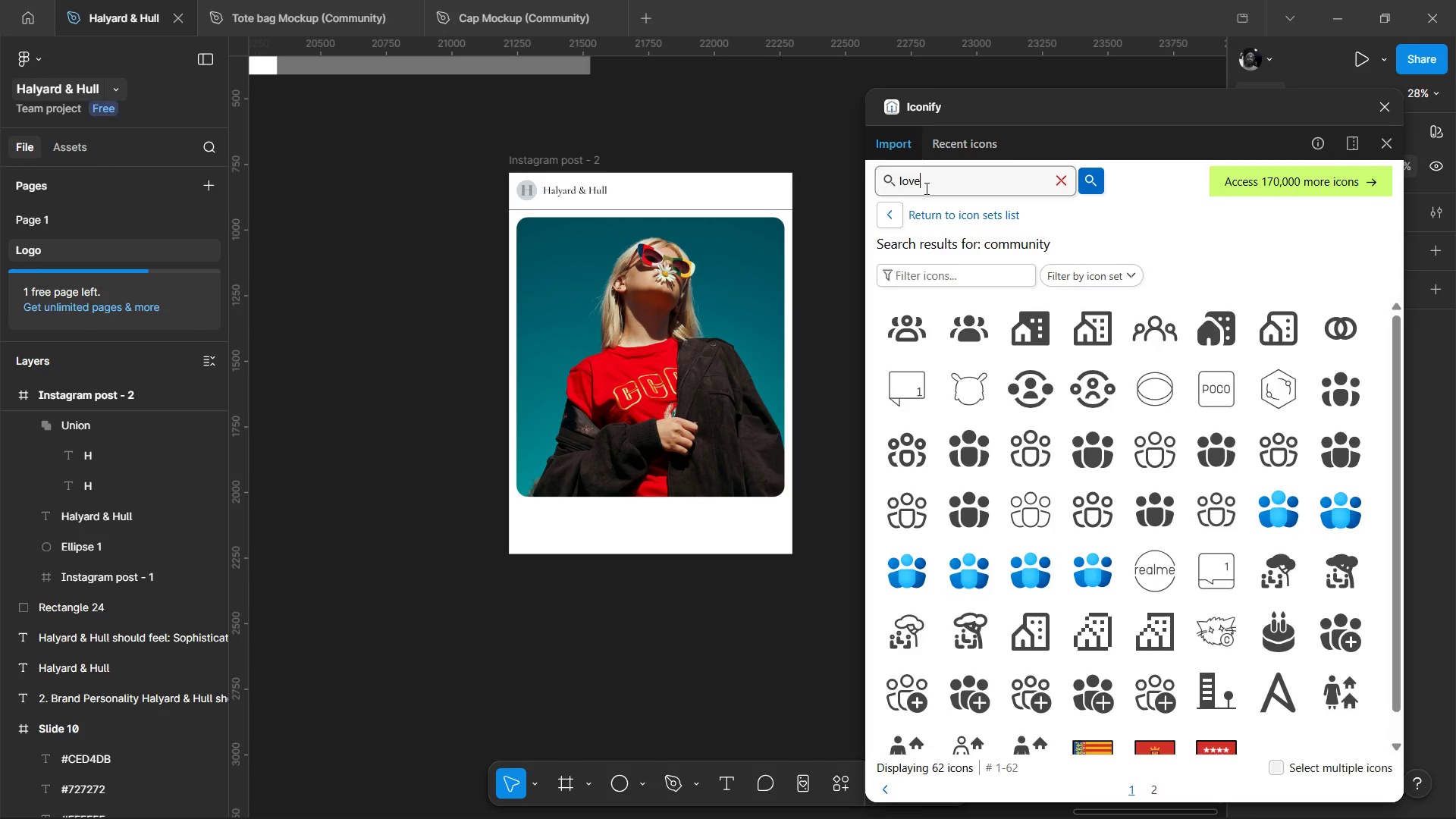 
key(Enter)
 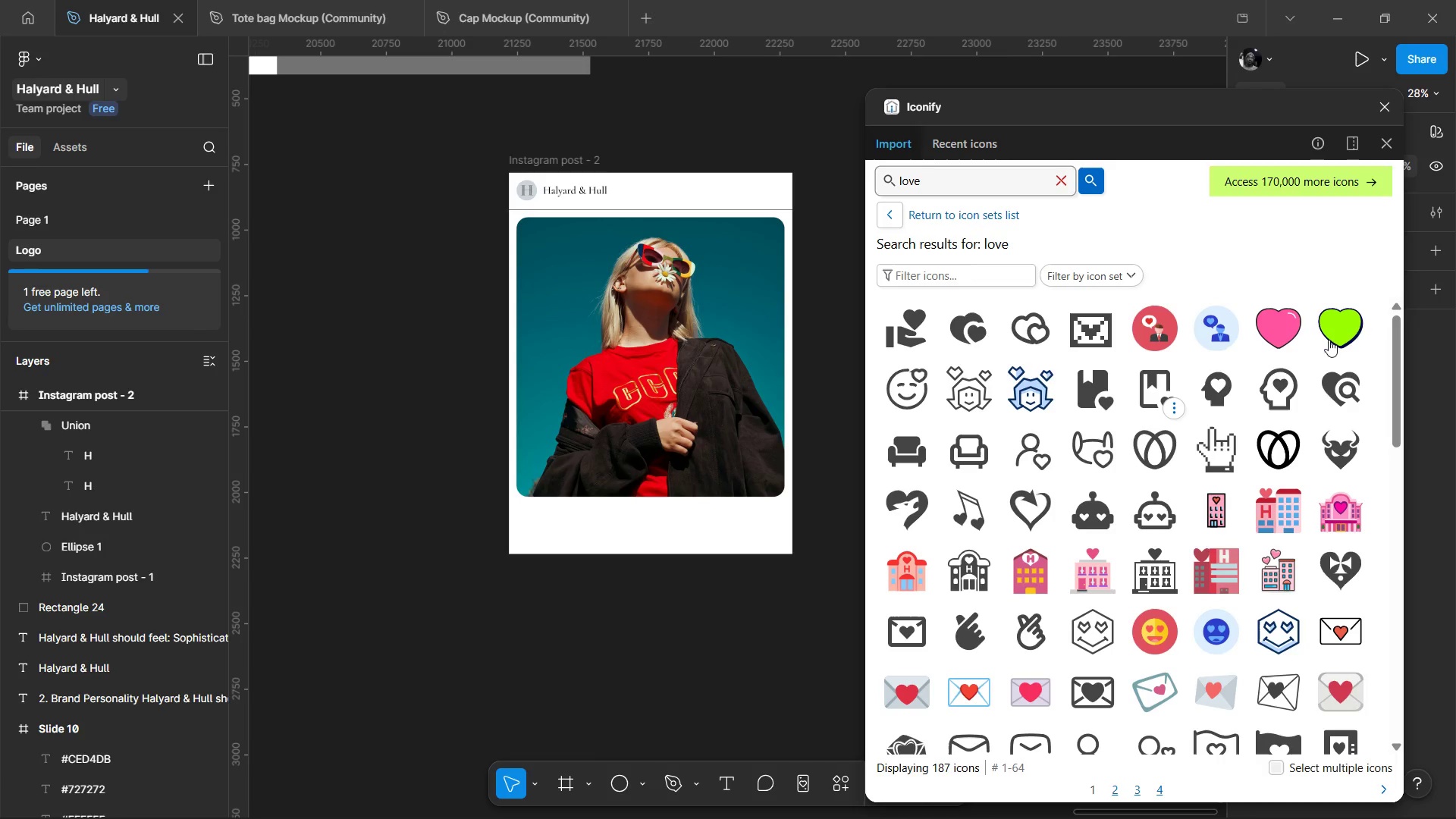 
wait(5.33)
 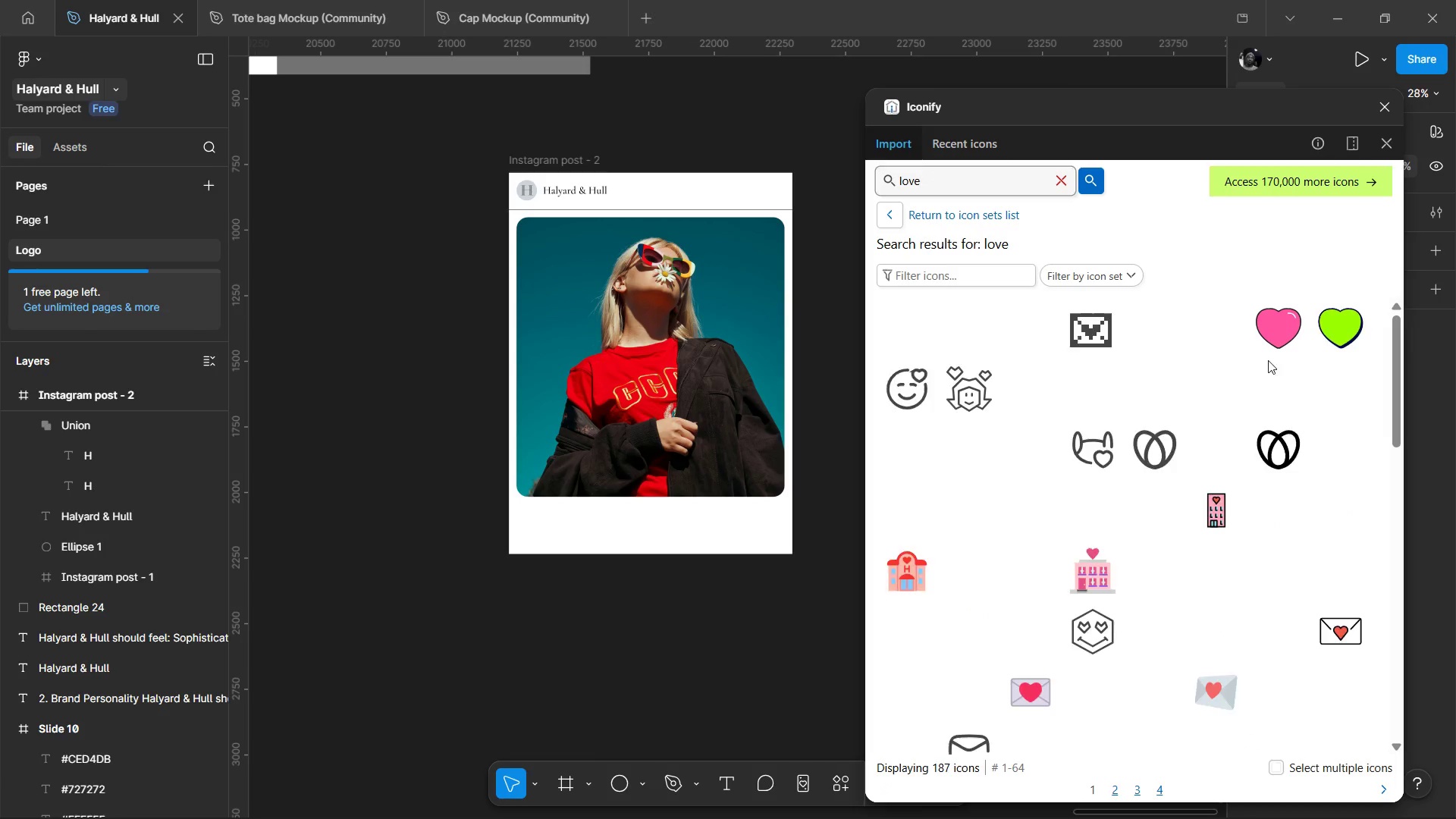 
scroll: coordinate [1313, 453], scroll_direction: down, amount: 3.0
 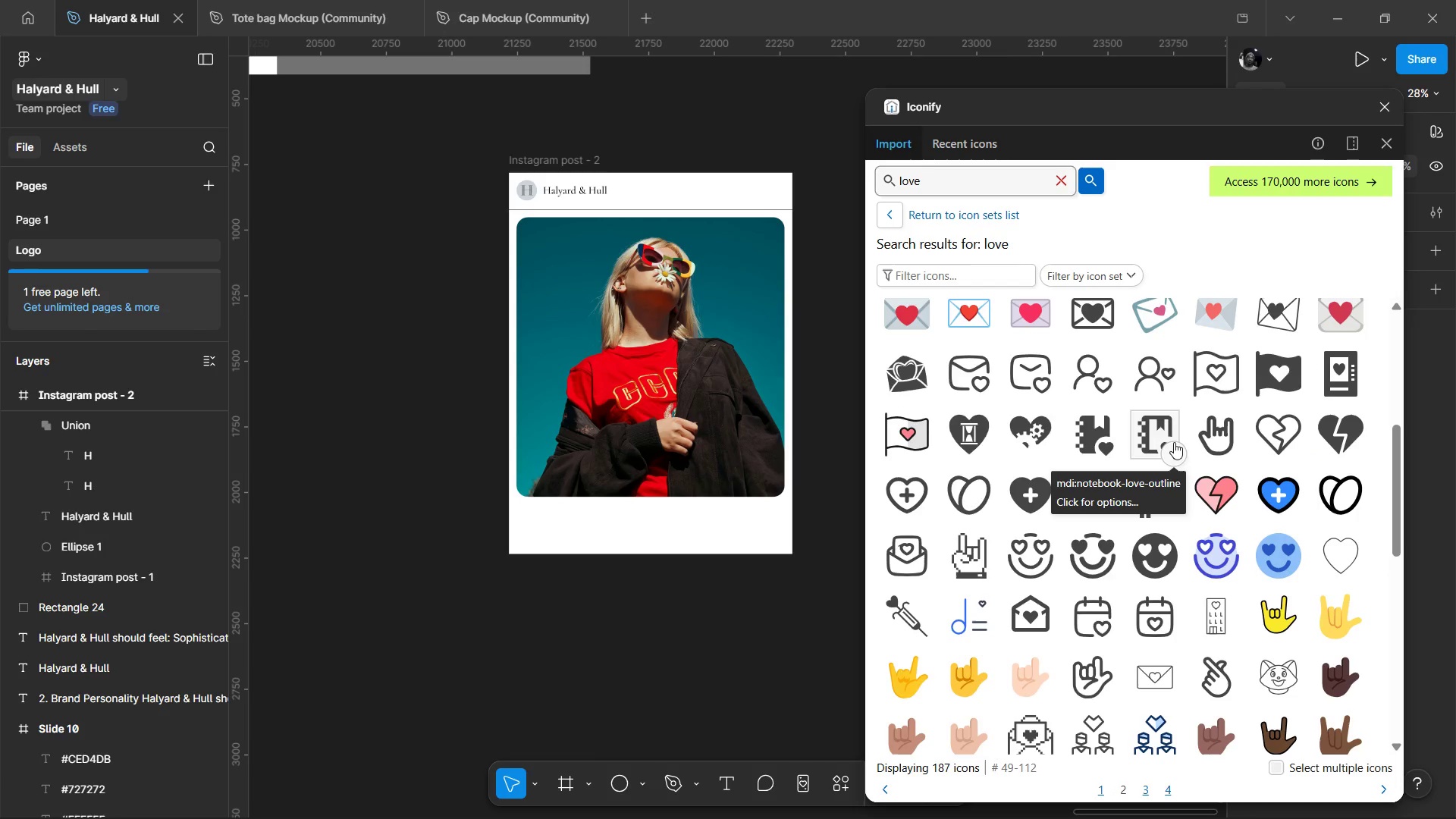 
scroll: coordinate [1207, 435], scroll_direction: up, amount: 7.0
 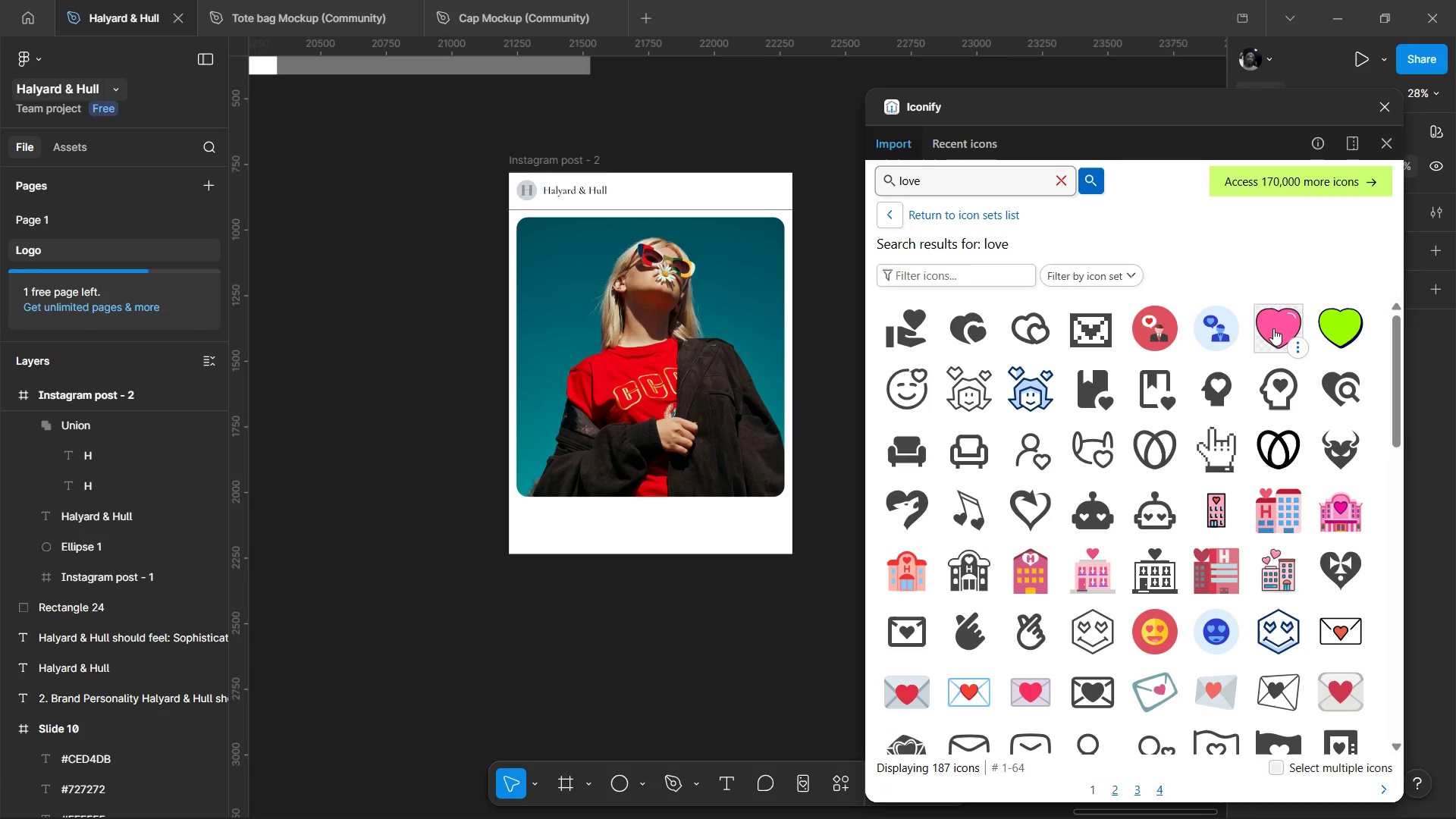 
left_click_drag(start_coordinate=[1275, 328], to_coordinate=[544, 535])
 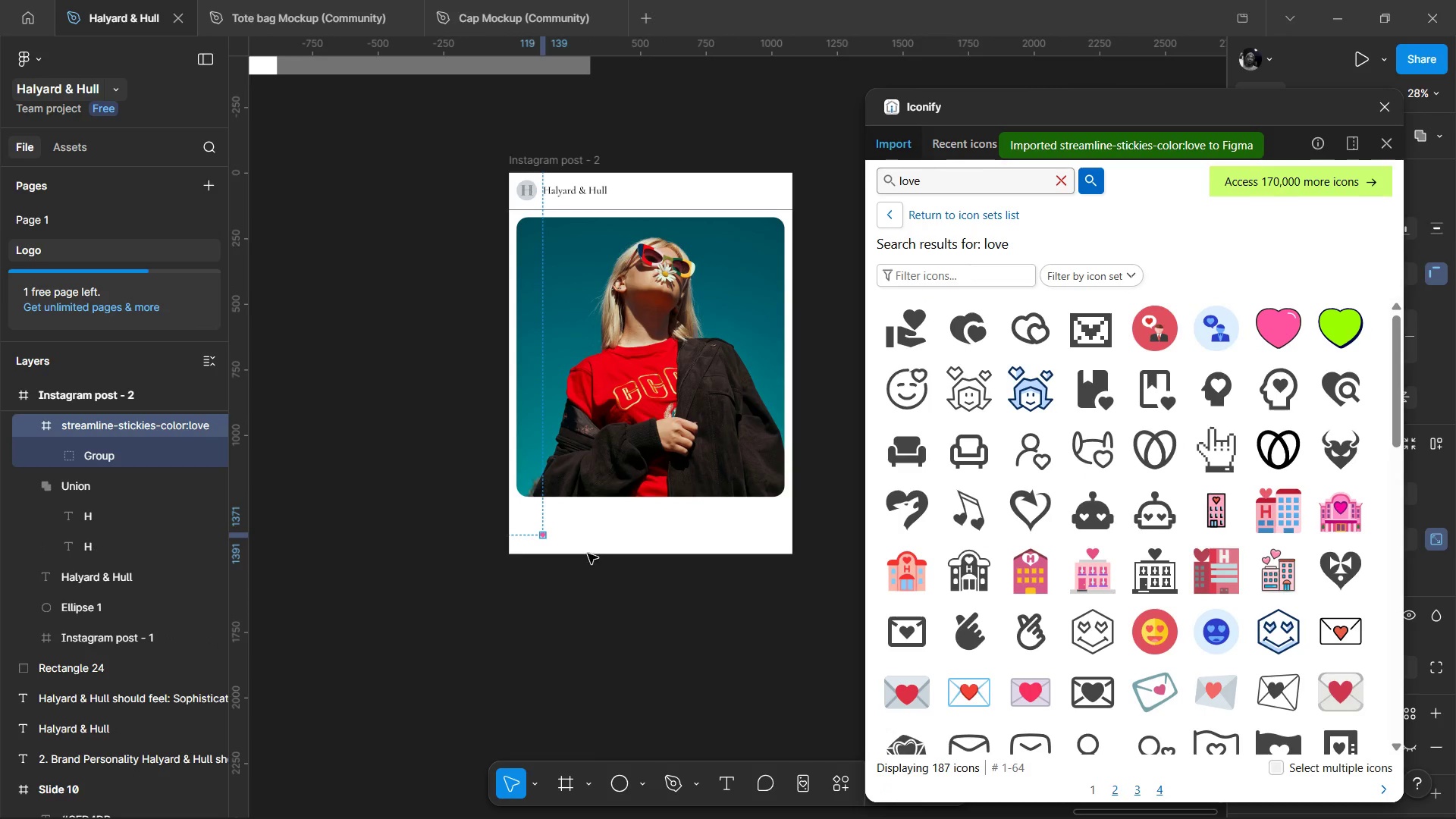 
hold_key(key=ControlLeft, duration=1.33)
scroll: coordinate [629, 543], scroll_direction: up, amount: 9.0
 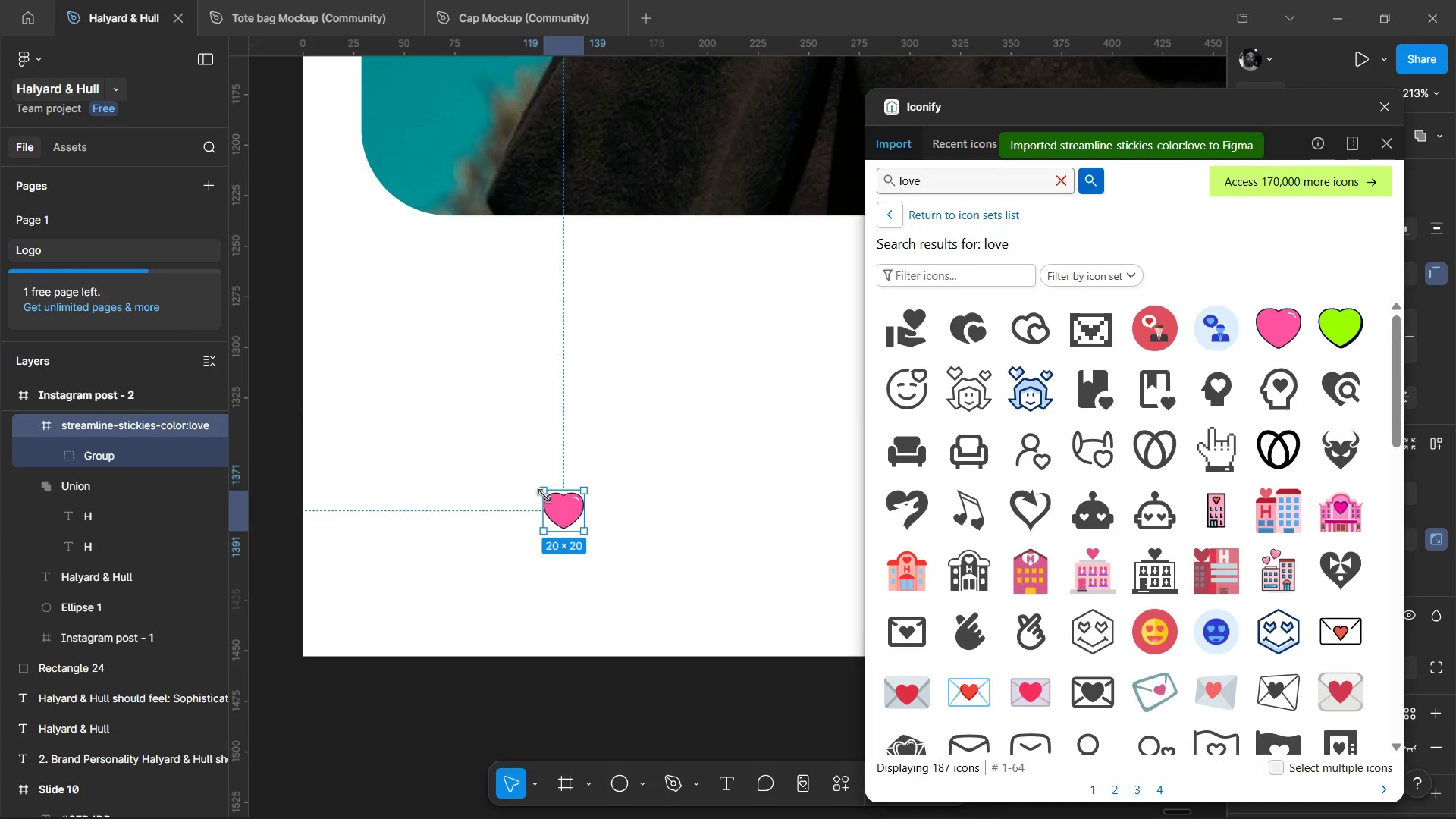 
left_click_drag(start_coordinate=[544, 495], to_coordinate=[434, 337])
 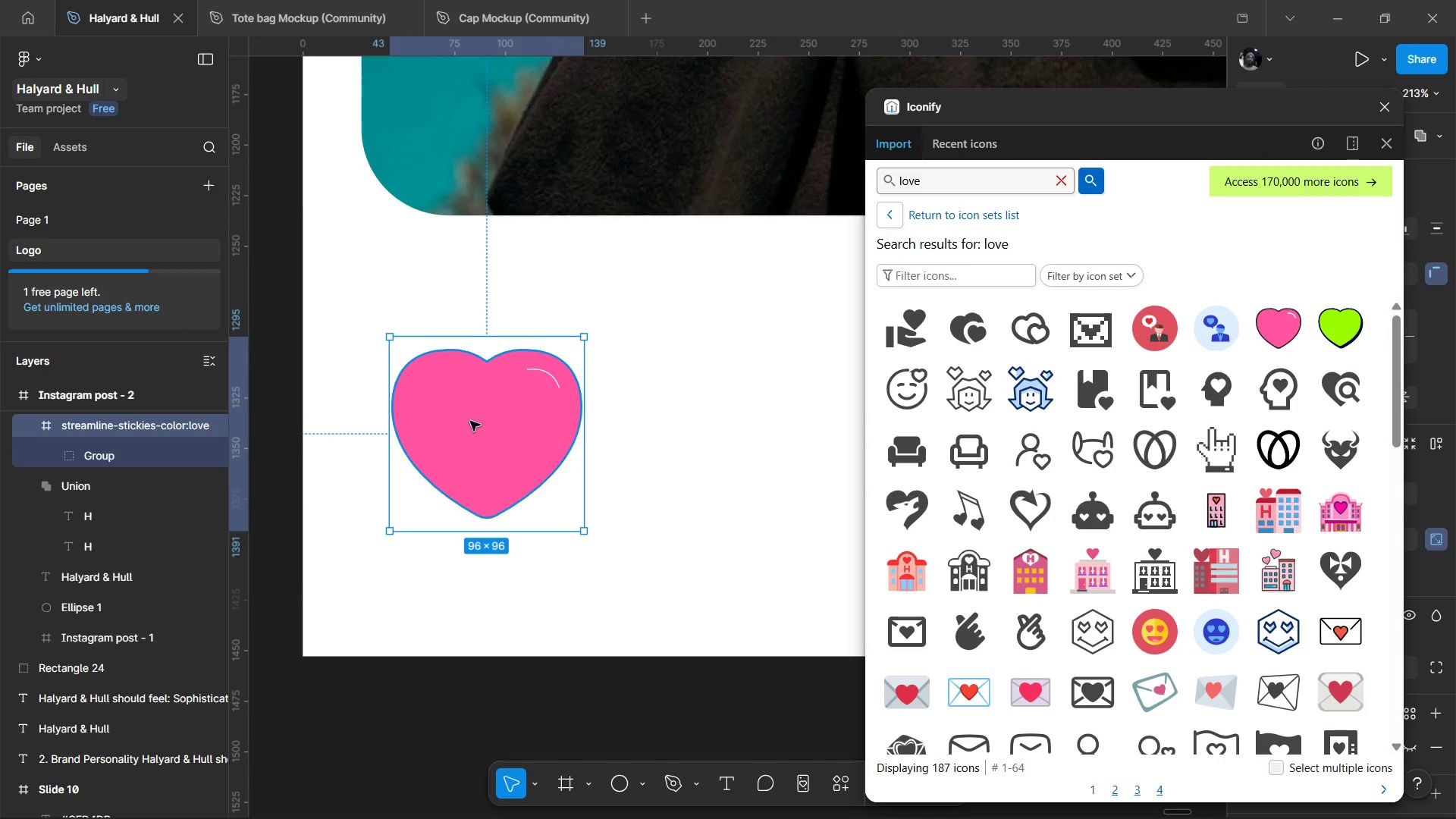 
hold_key(key=ControlLeft, duration=1.08)
scroll: coordinate [487, 459], scroll_direction: down, amount: 7.0
 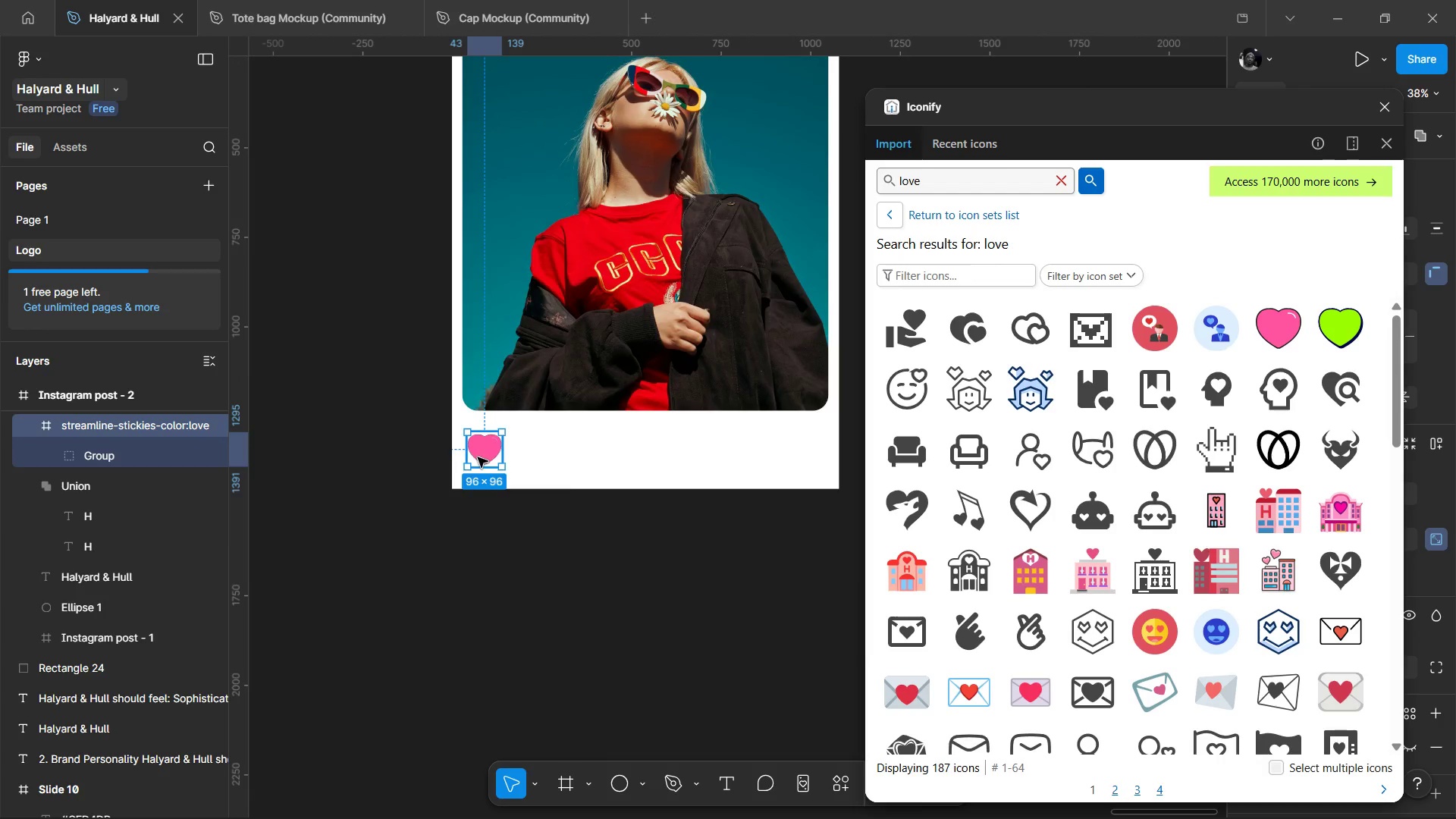 
scroll: coordinate [493, 566], scroll_direction: none, amount: 0.0
 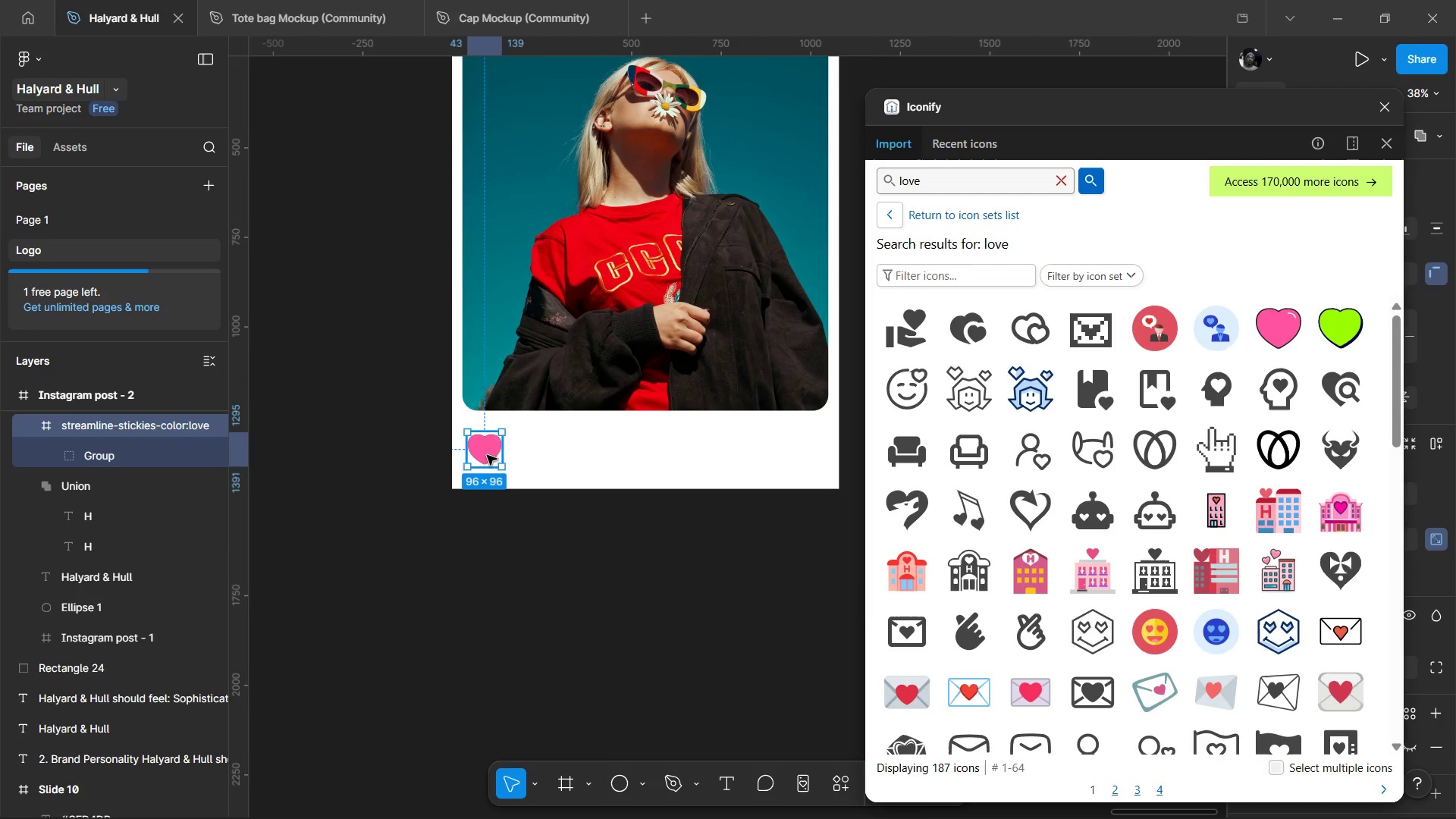 
left_click_drag(start_coordinate=[487, 455], to_coordinate=[481, 444])
 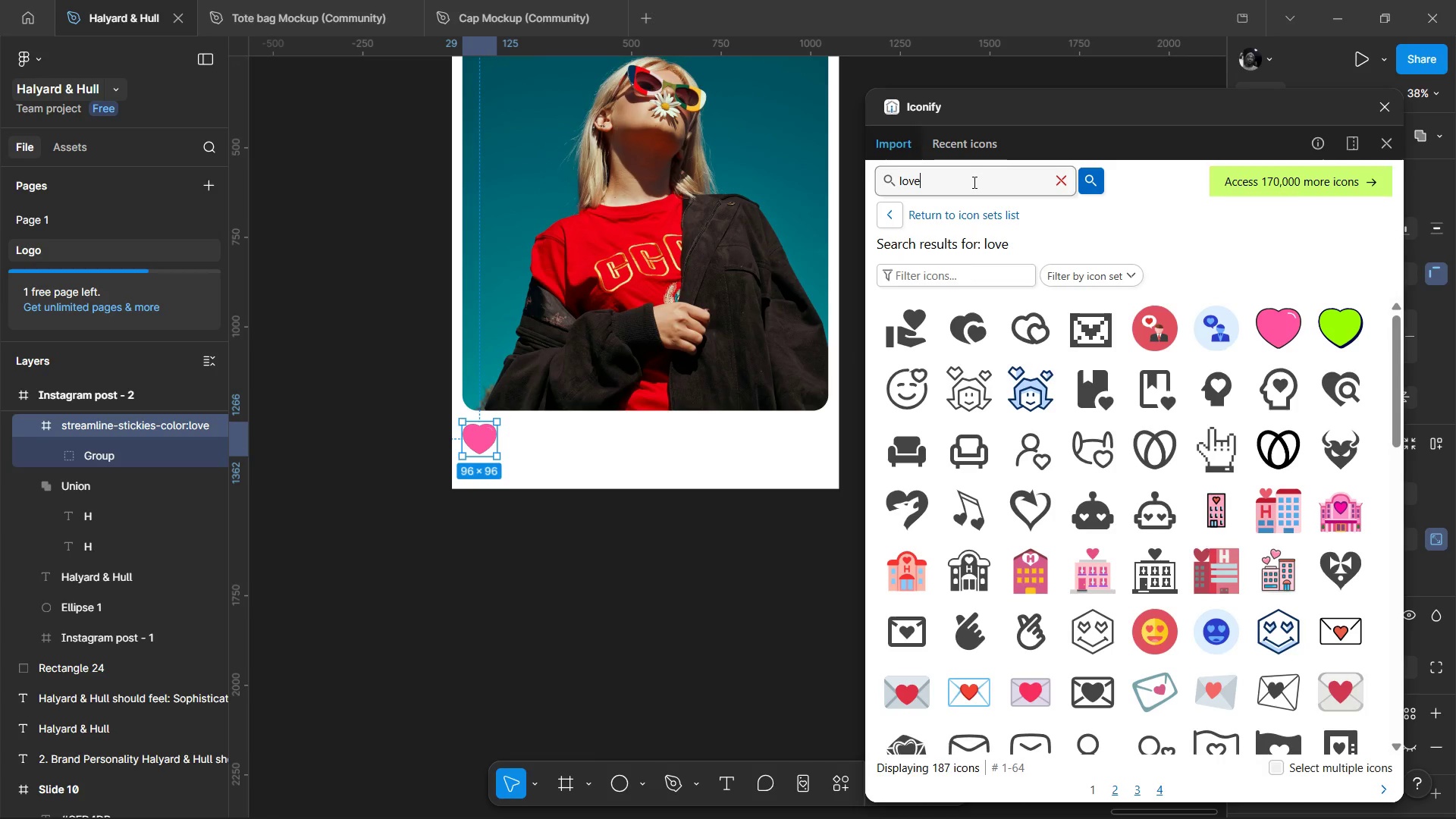 
double_click([973, 182])
 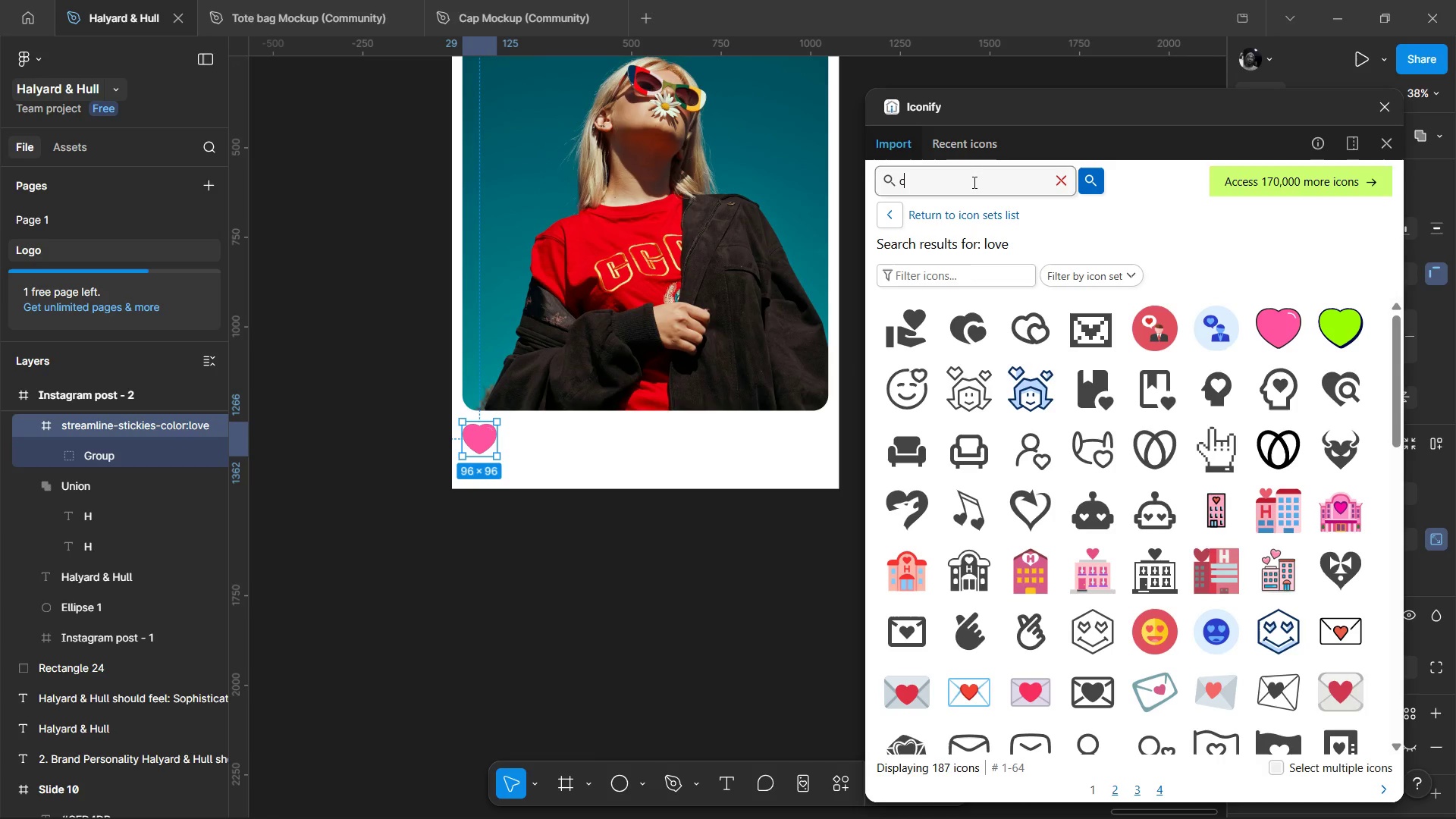 
type(comment)
 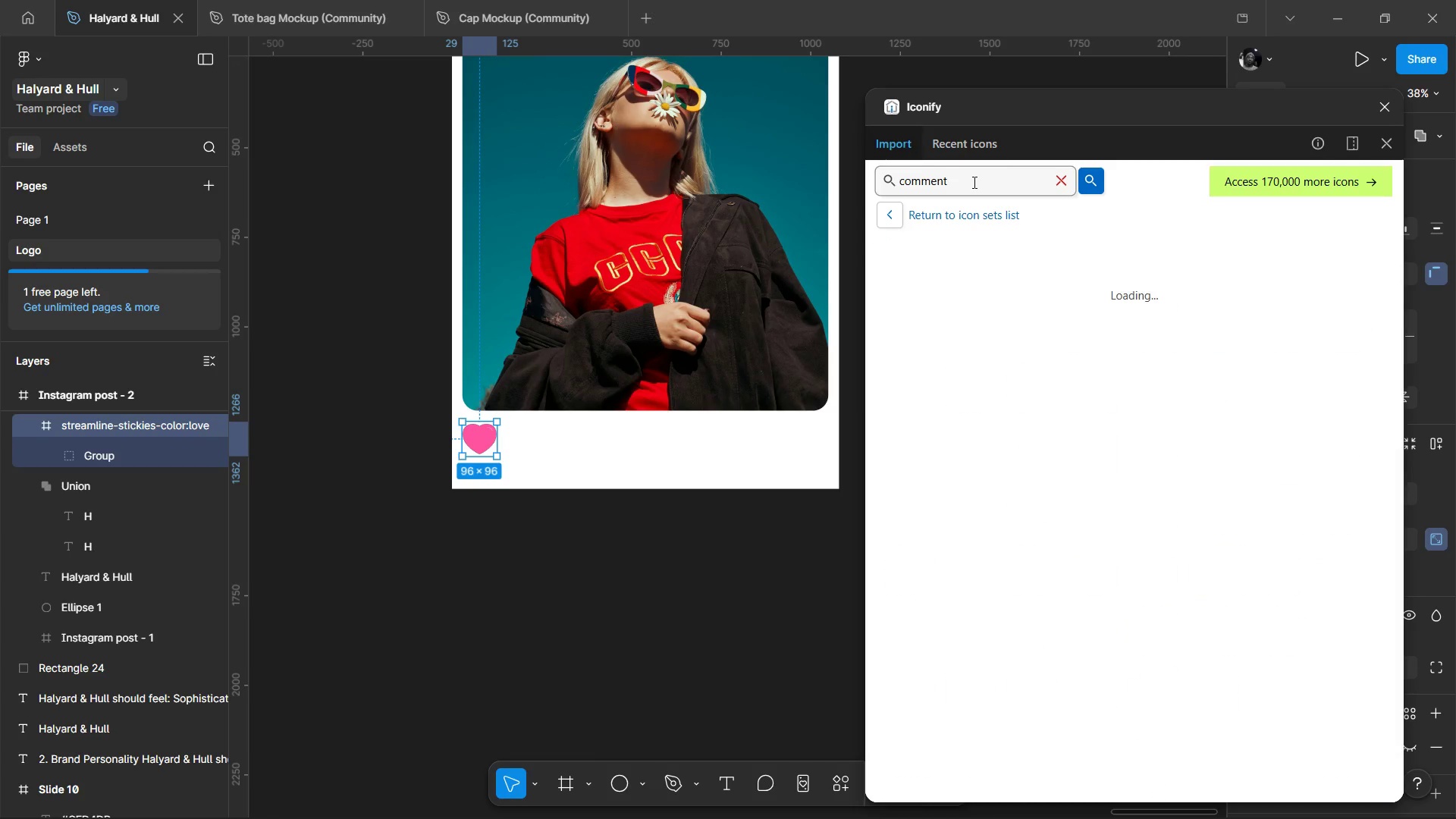 
key(Enter)
 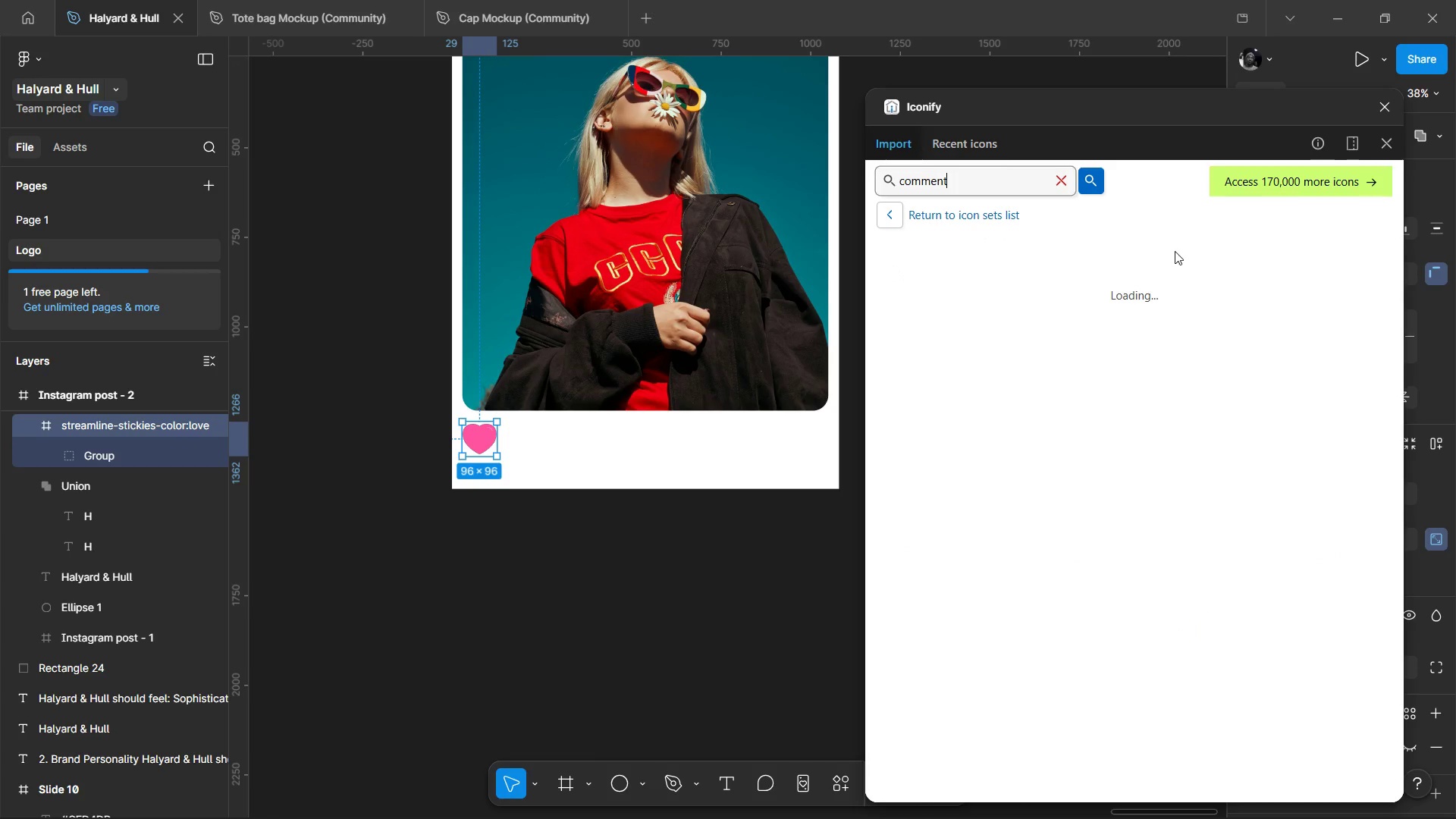 
mouse_move([1302, 455])
 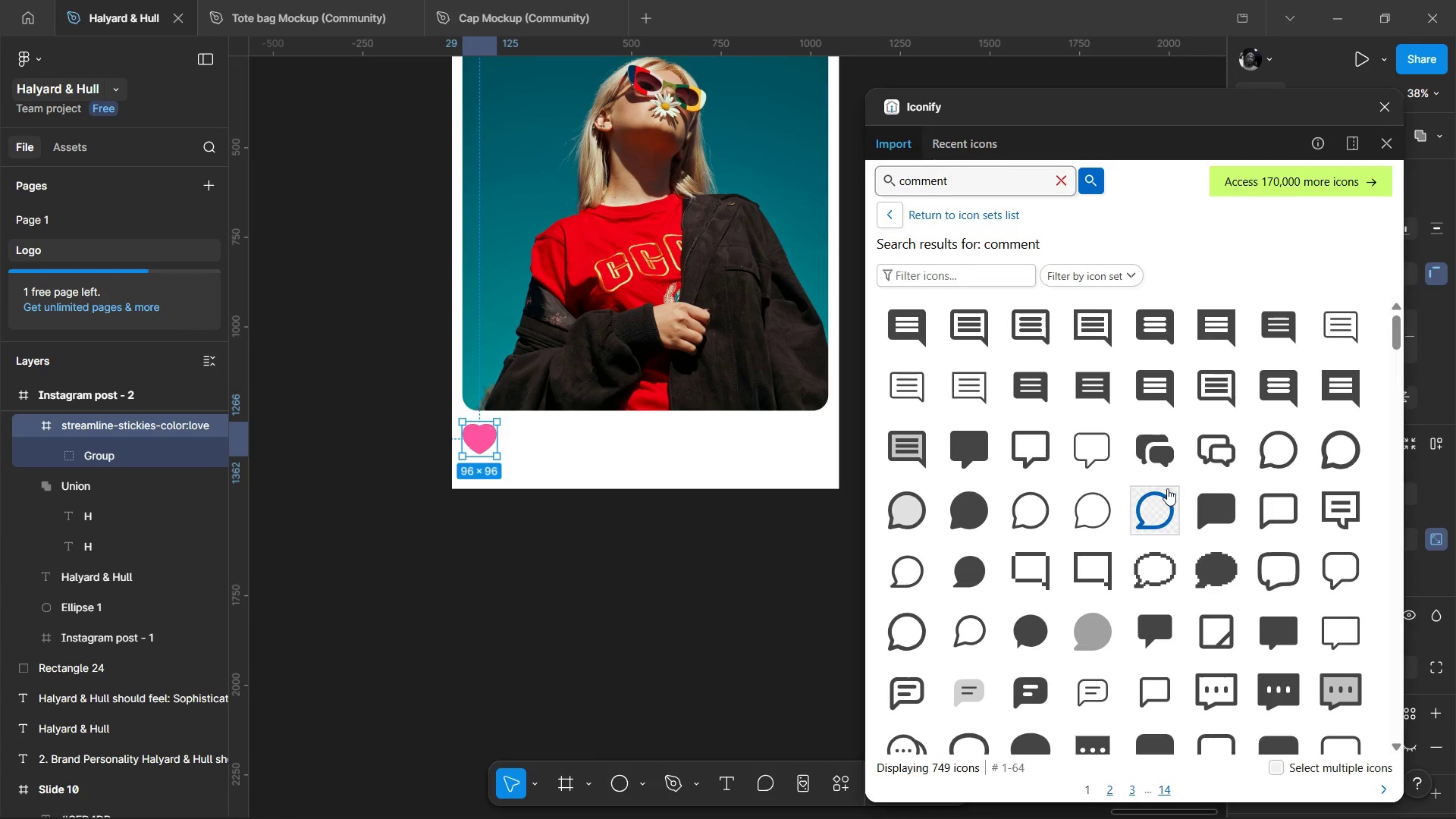 
mouse_move([881, 550])
 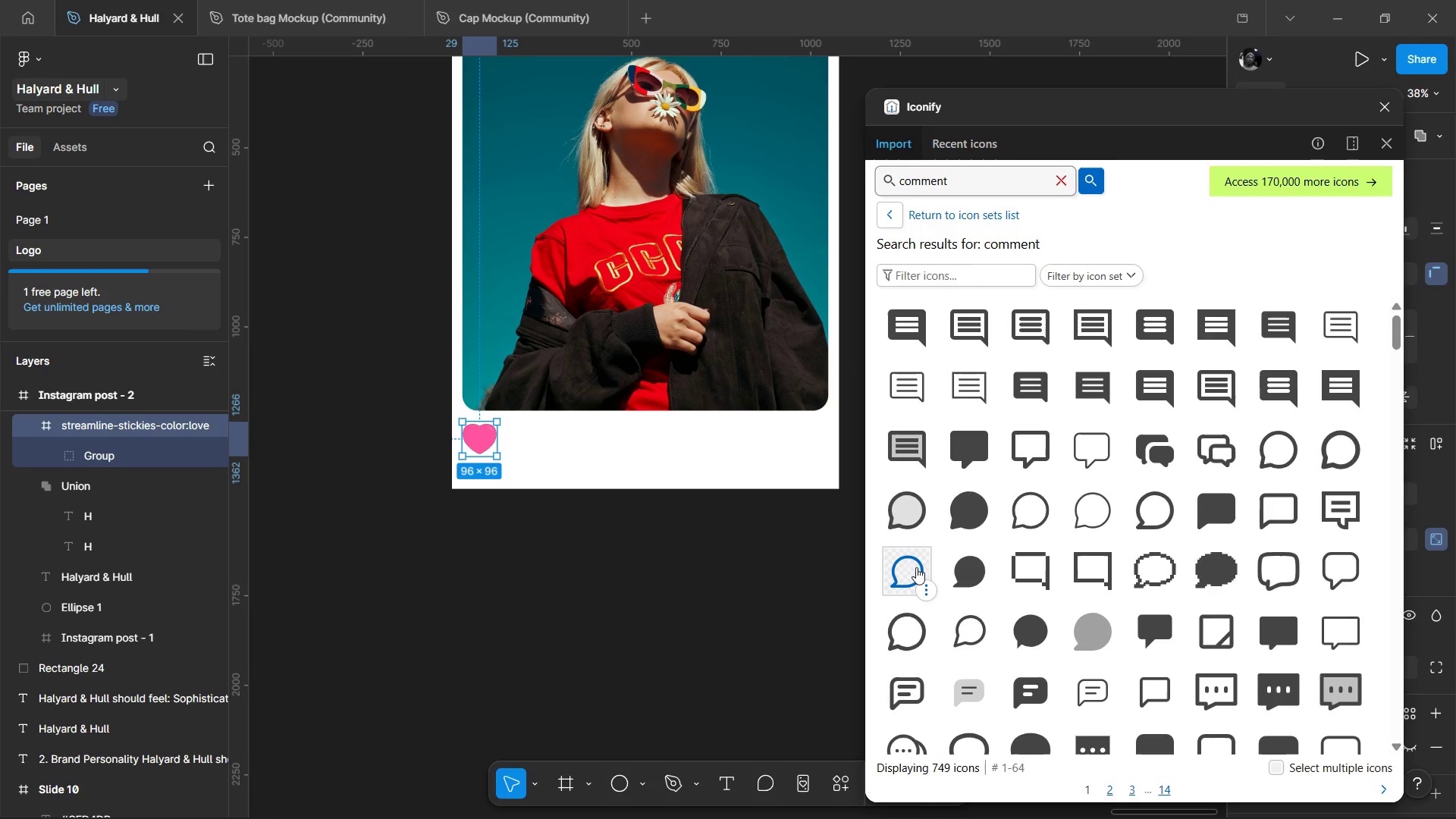 
left_click_drag(start_coordinate=[916, 567], to_coordinate=[553, 439])
 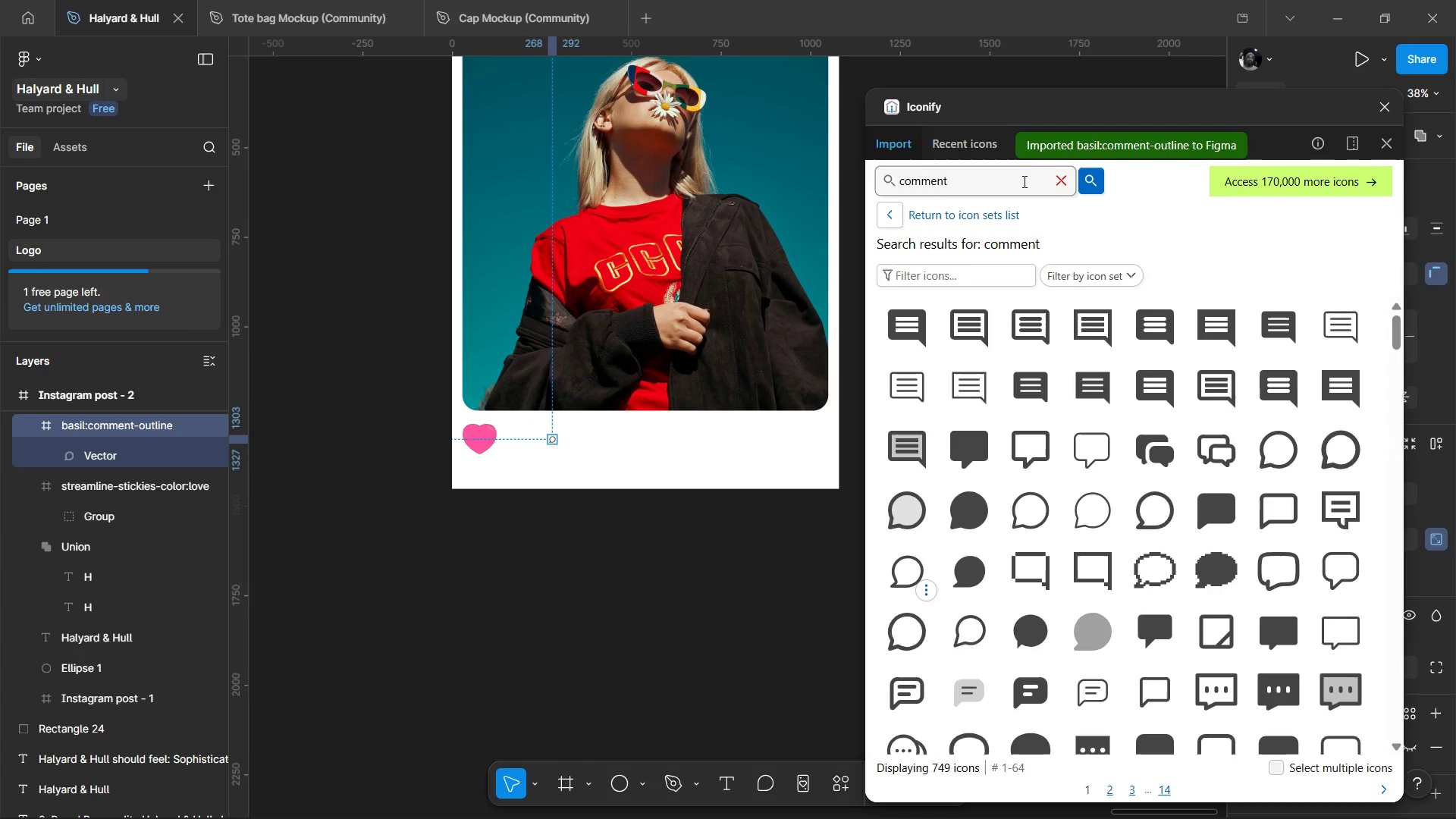 
double_click([1048, 182])
 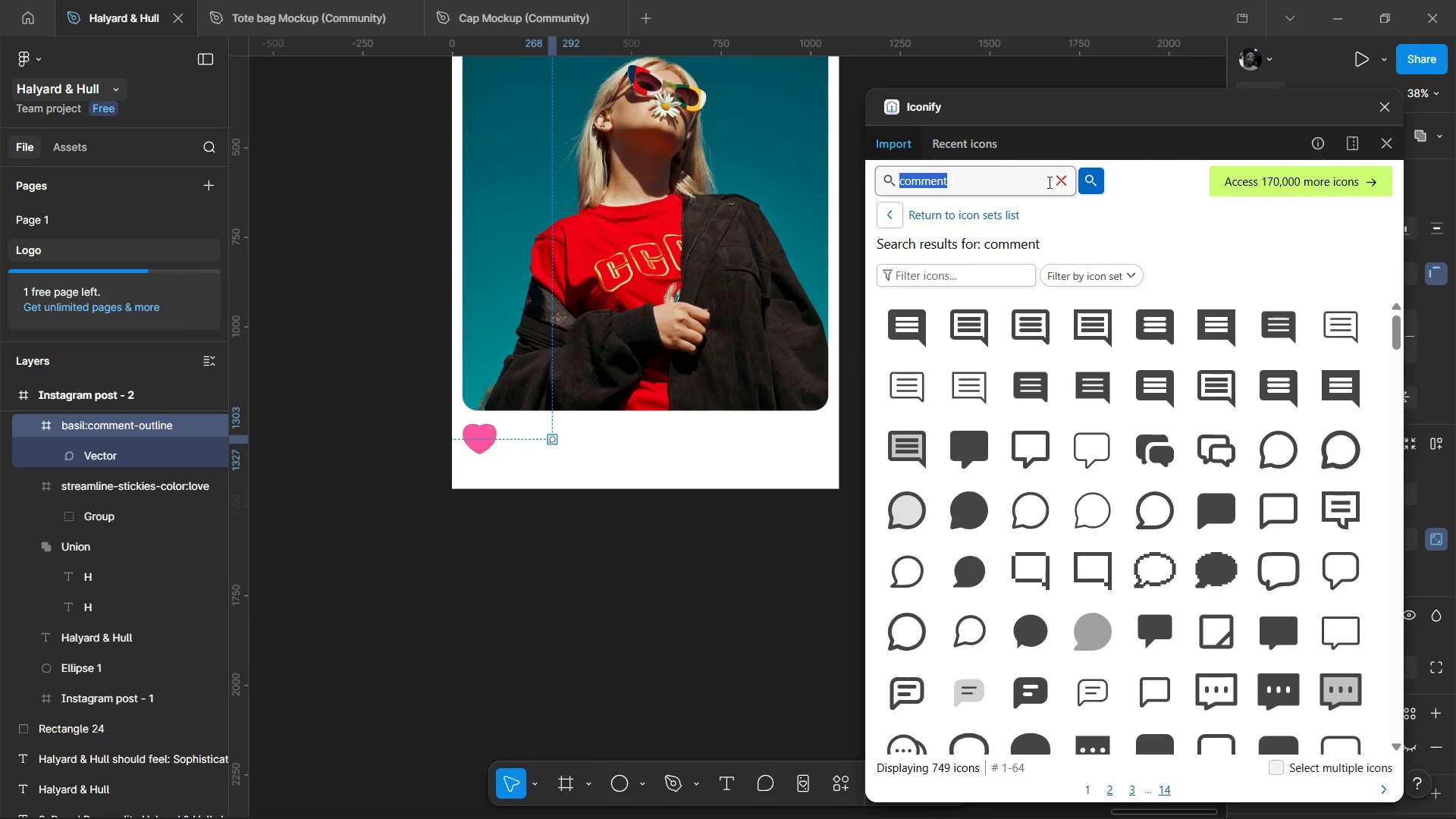 
type(send)
 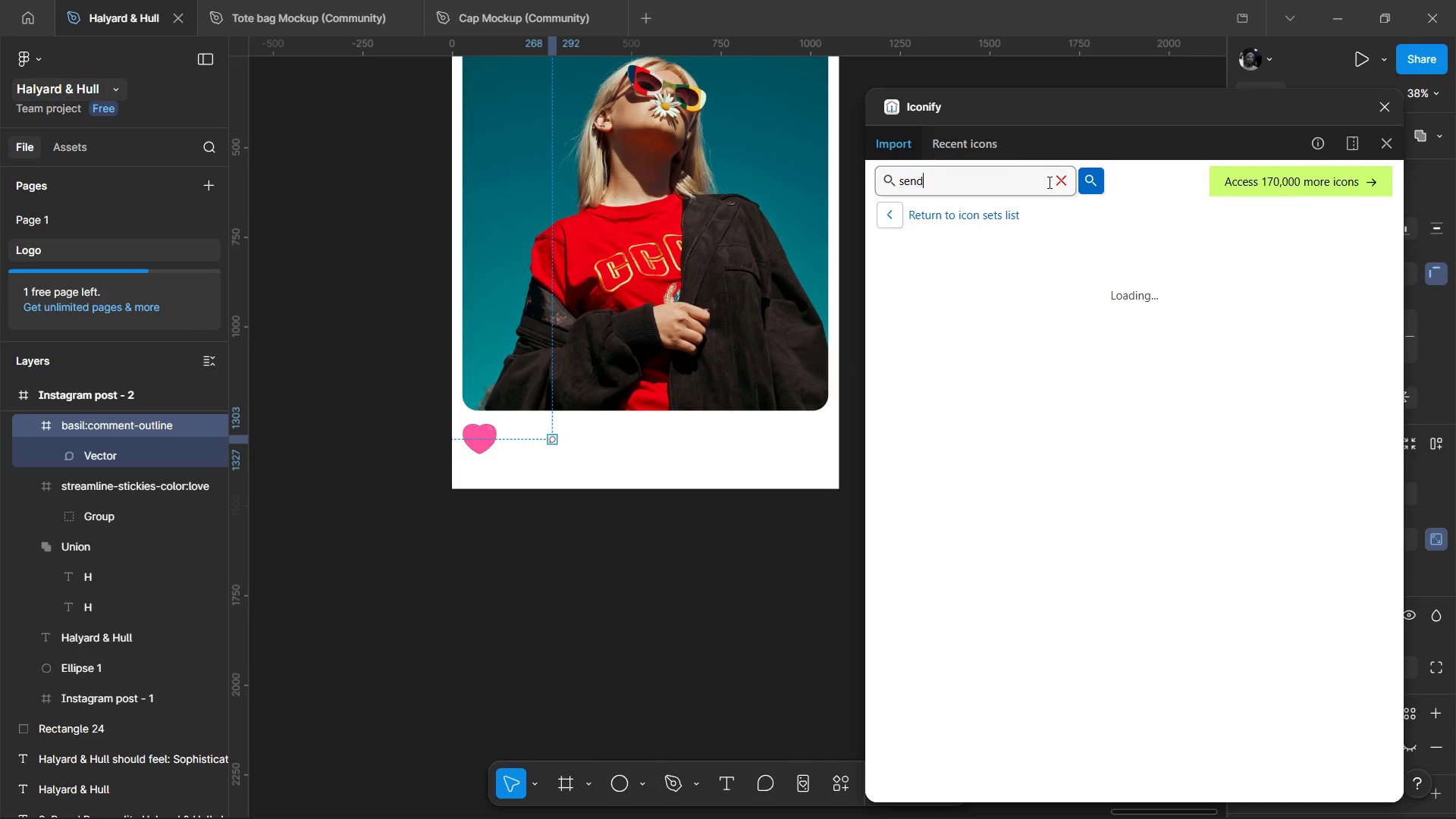 
key(Enter)
 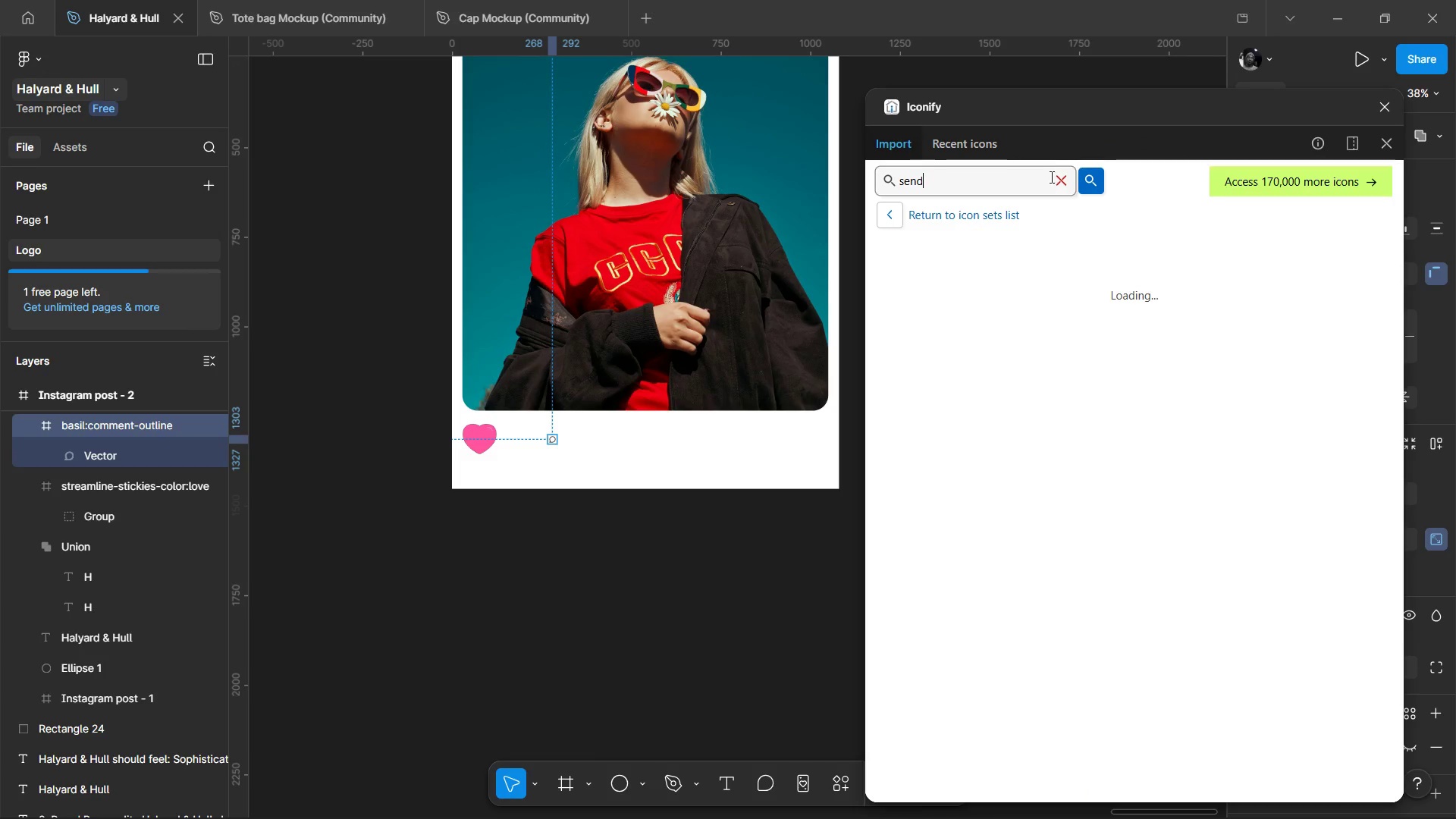 
mouse_move([1070, 315])
 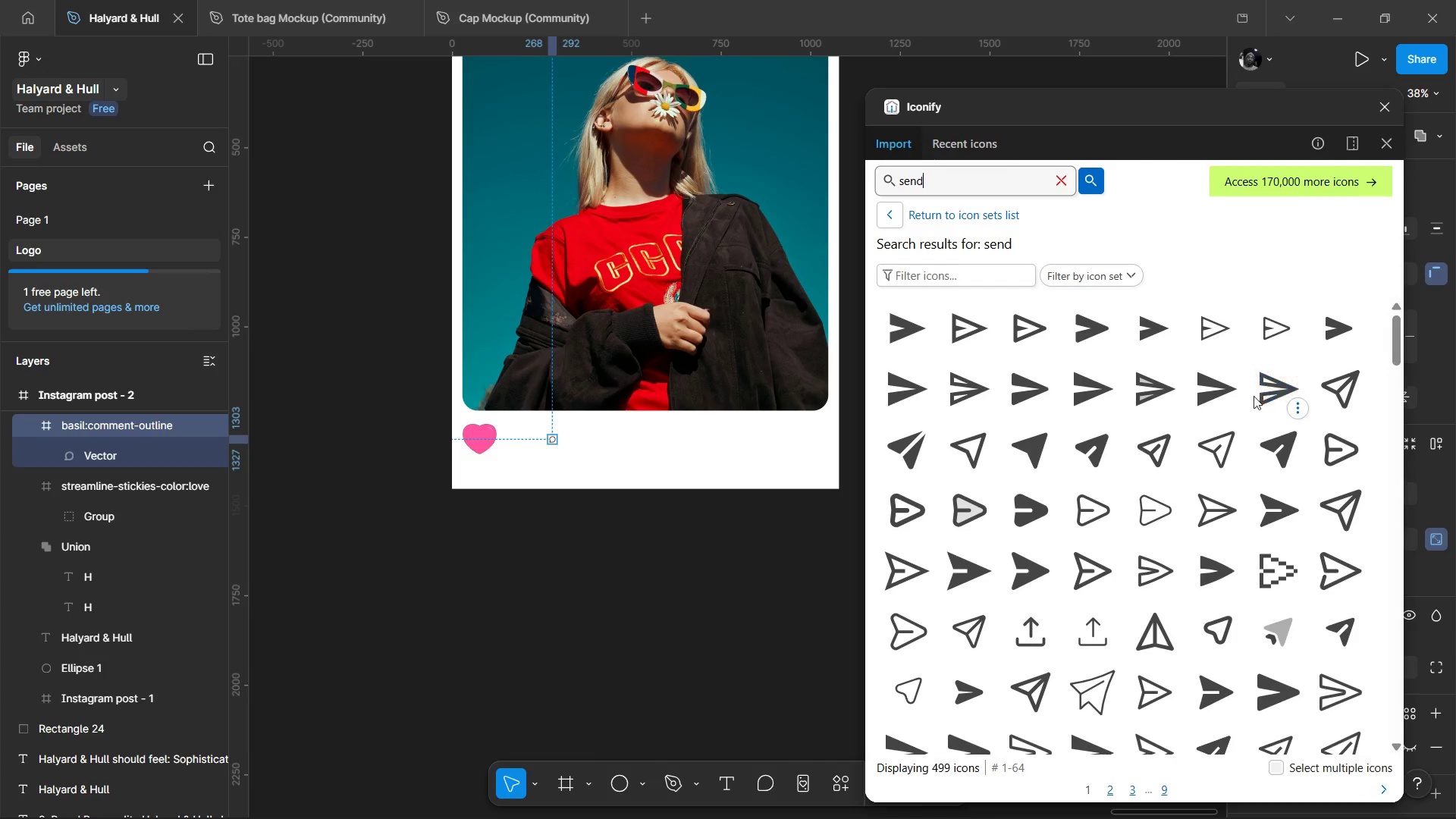 
mouse_move([1207, 433])
 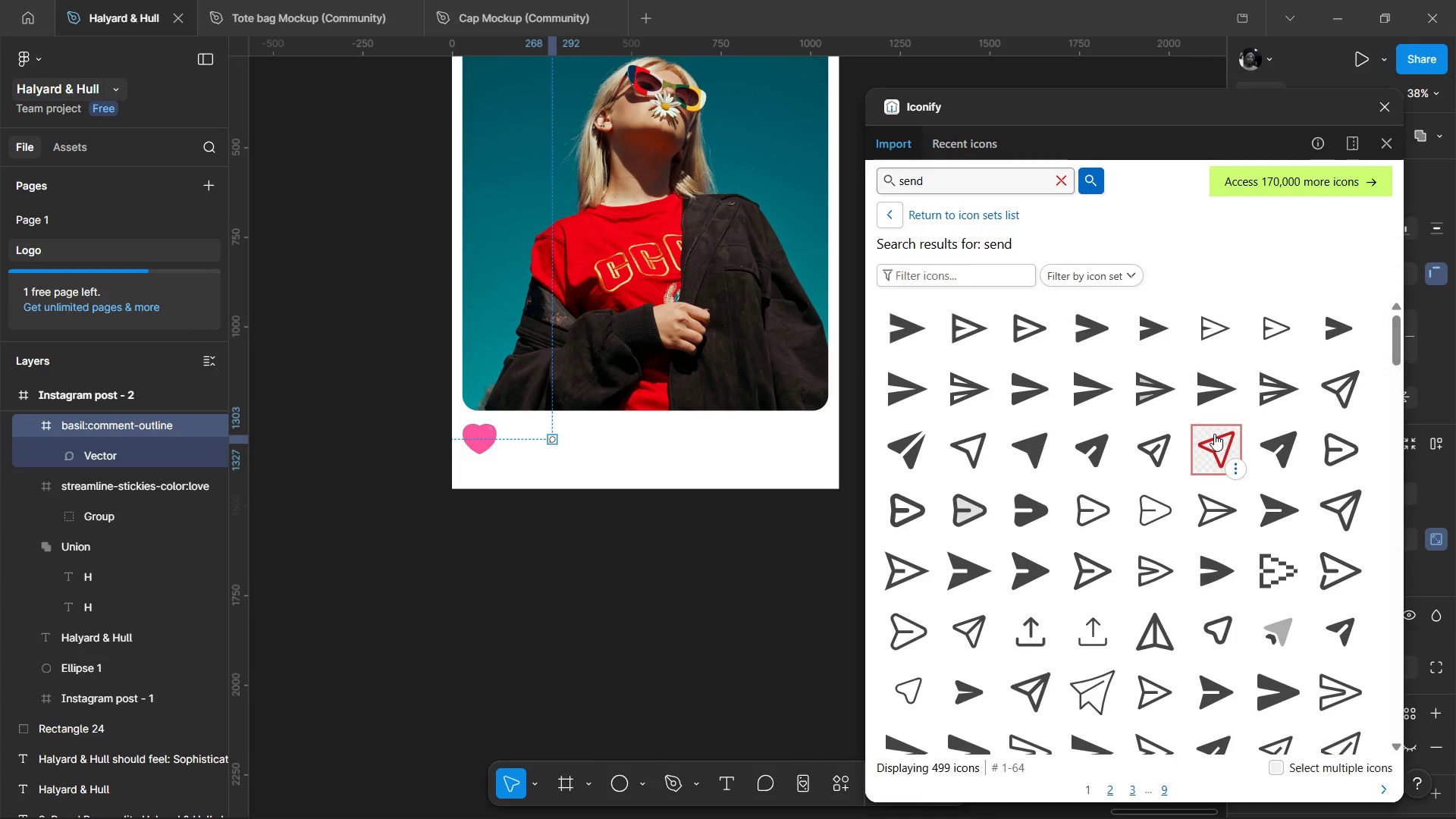 
left_click_drag(start_coordinate=[1214, 434], to_coordinate=[610, 437])
 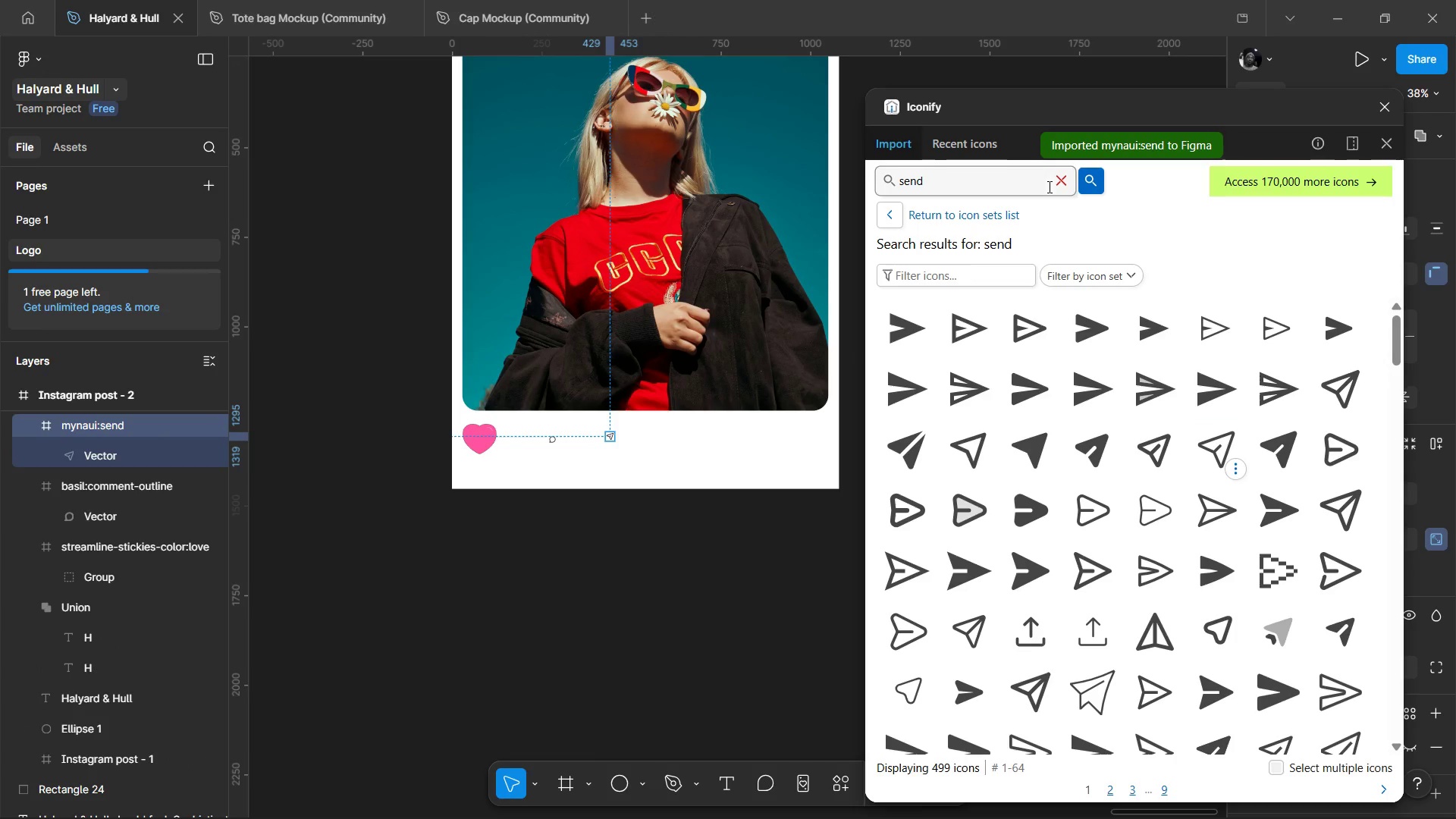 
double_click([1048, 186])
 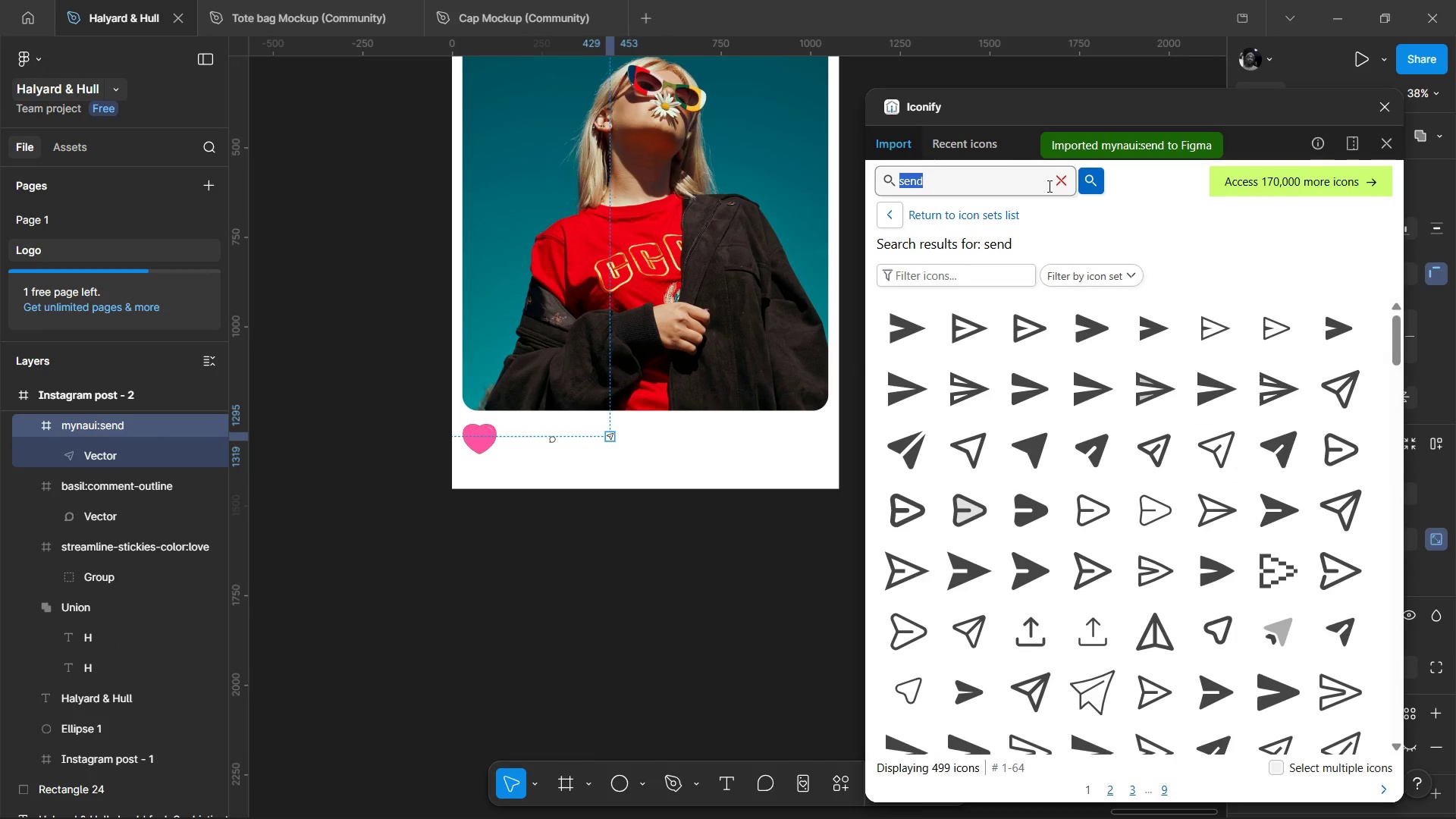 
type(sa)
 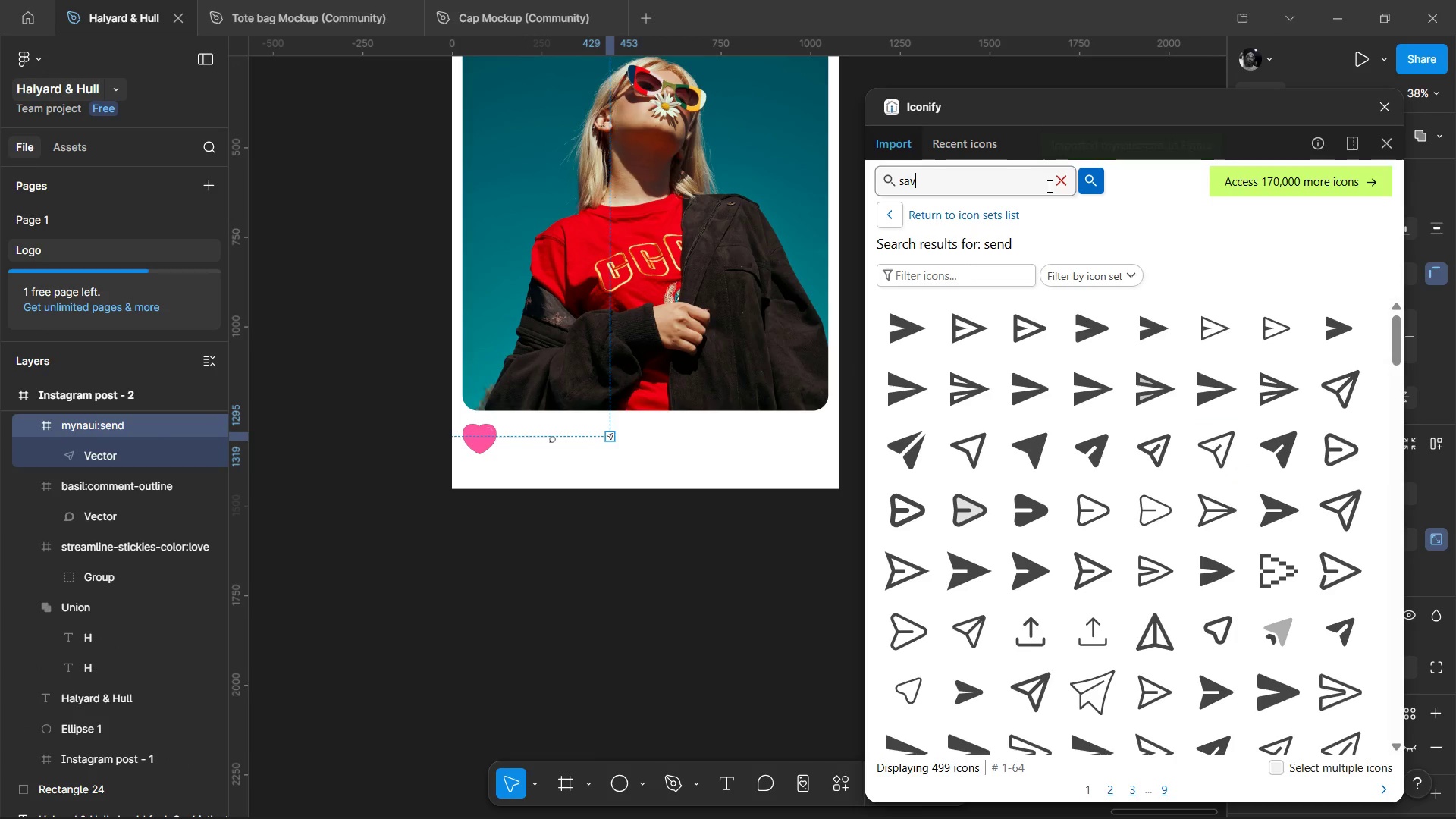 
type(ve)
 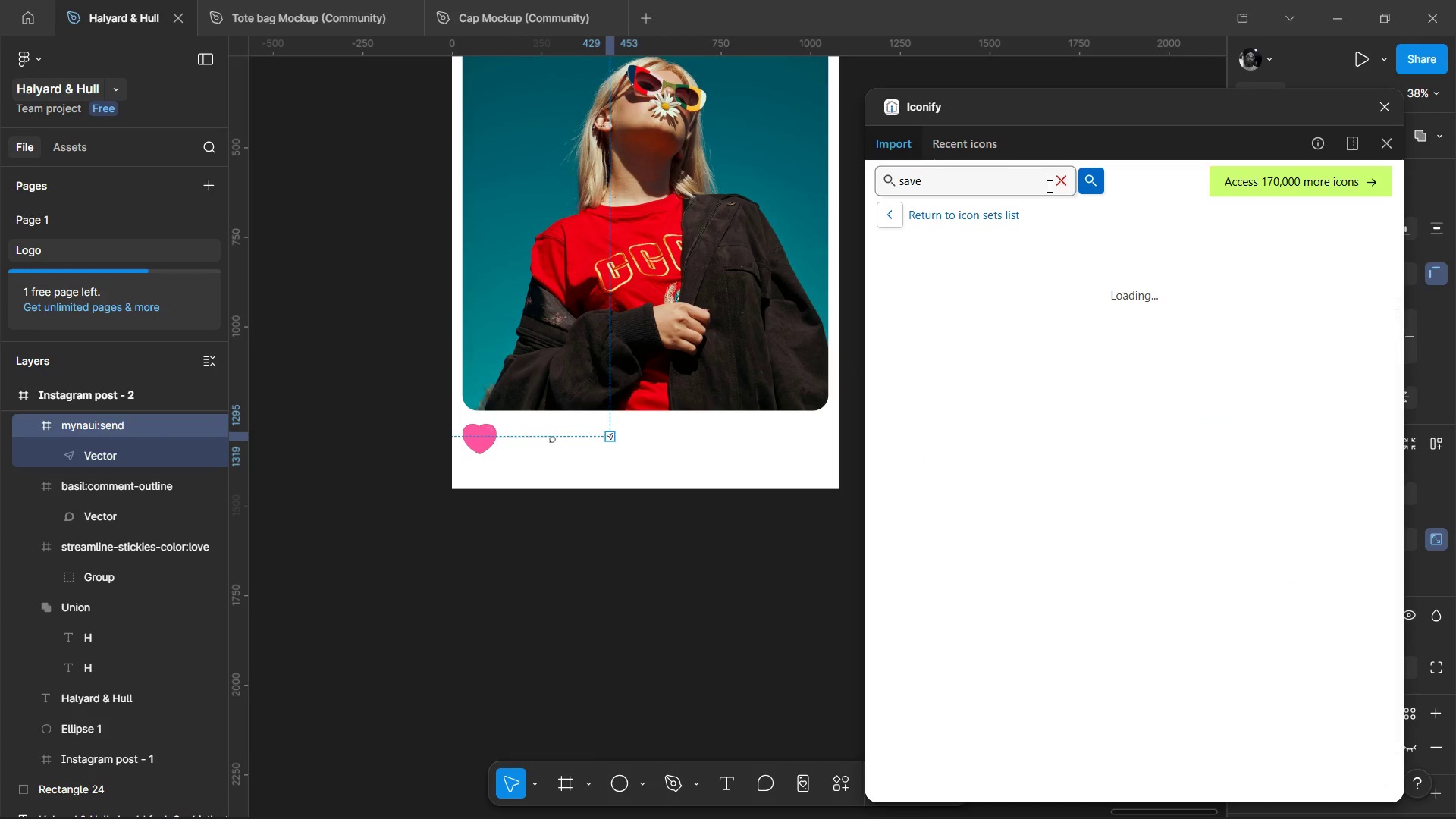 
key(Enter)
 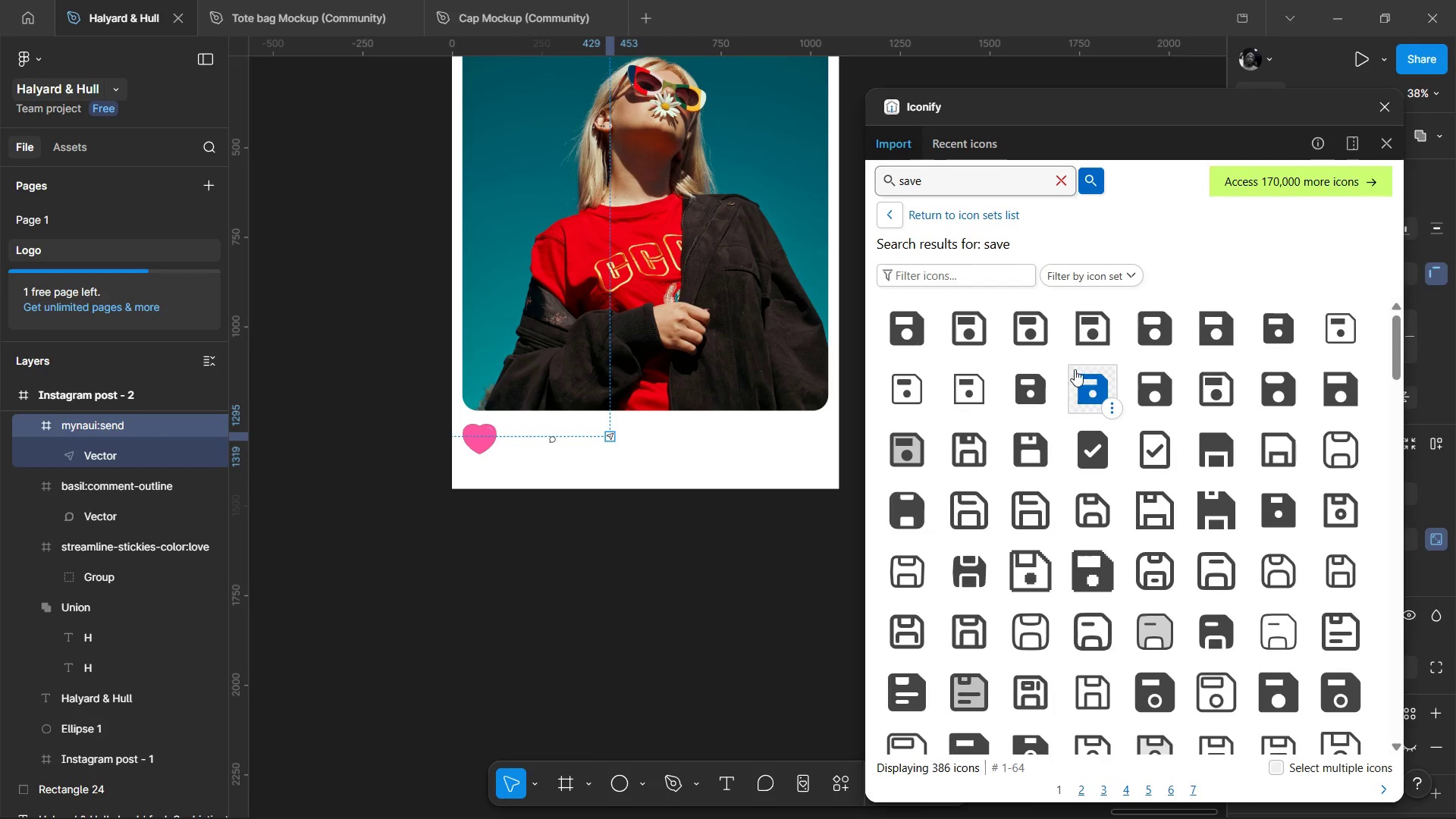 
scroll: coordinate [1284, 429], scroll_direction: down, amount: 11.0
 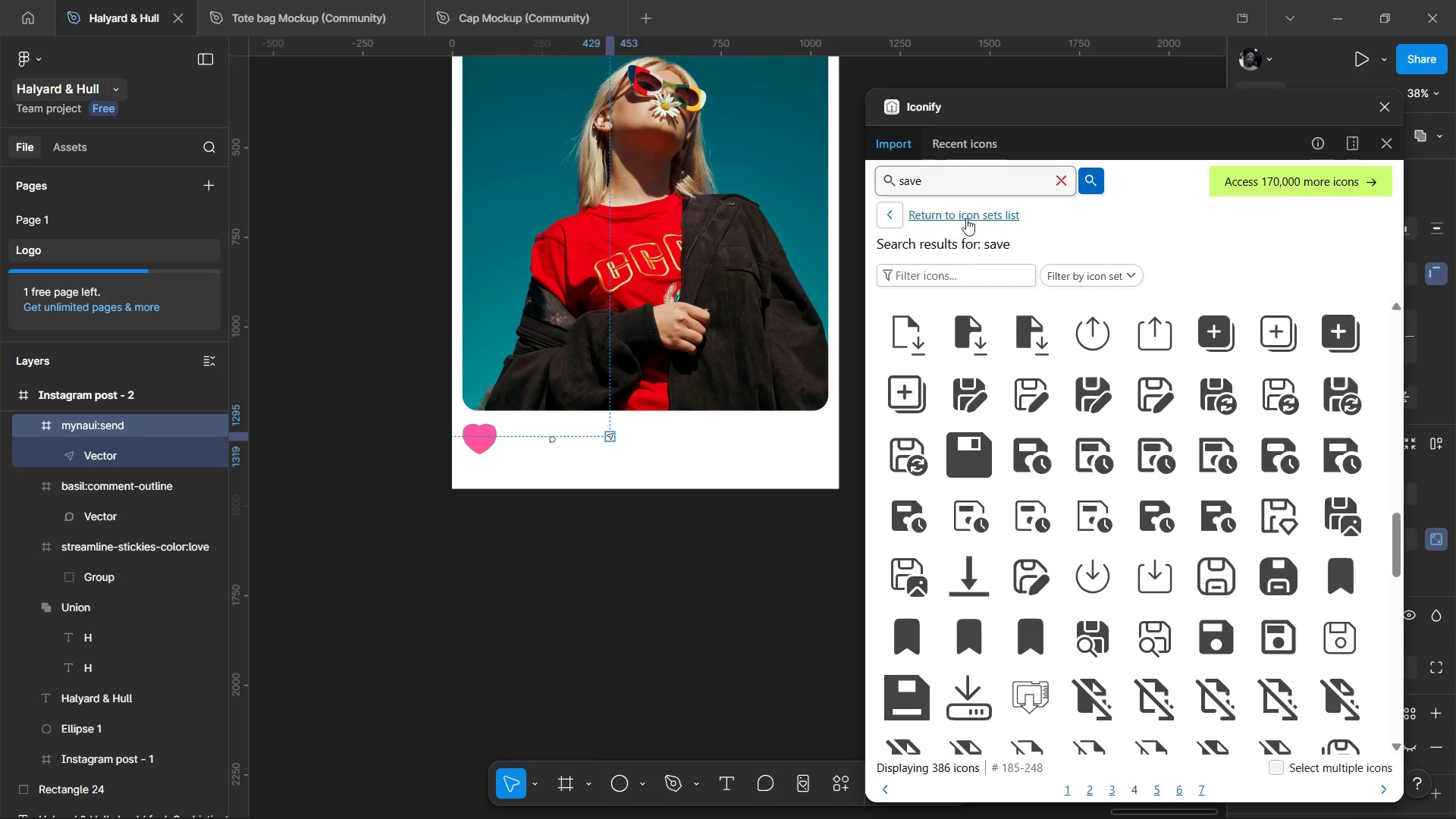 
scroll: coordinate [1046, 497], scroll_direction: down, amount: 2.0
 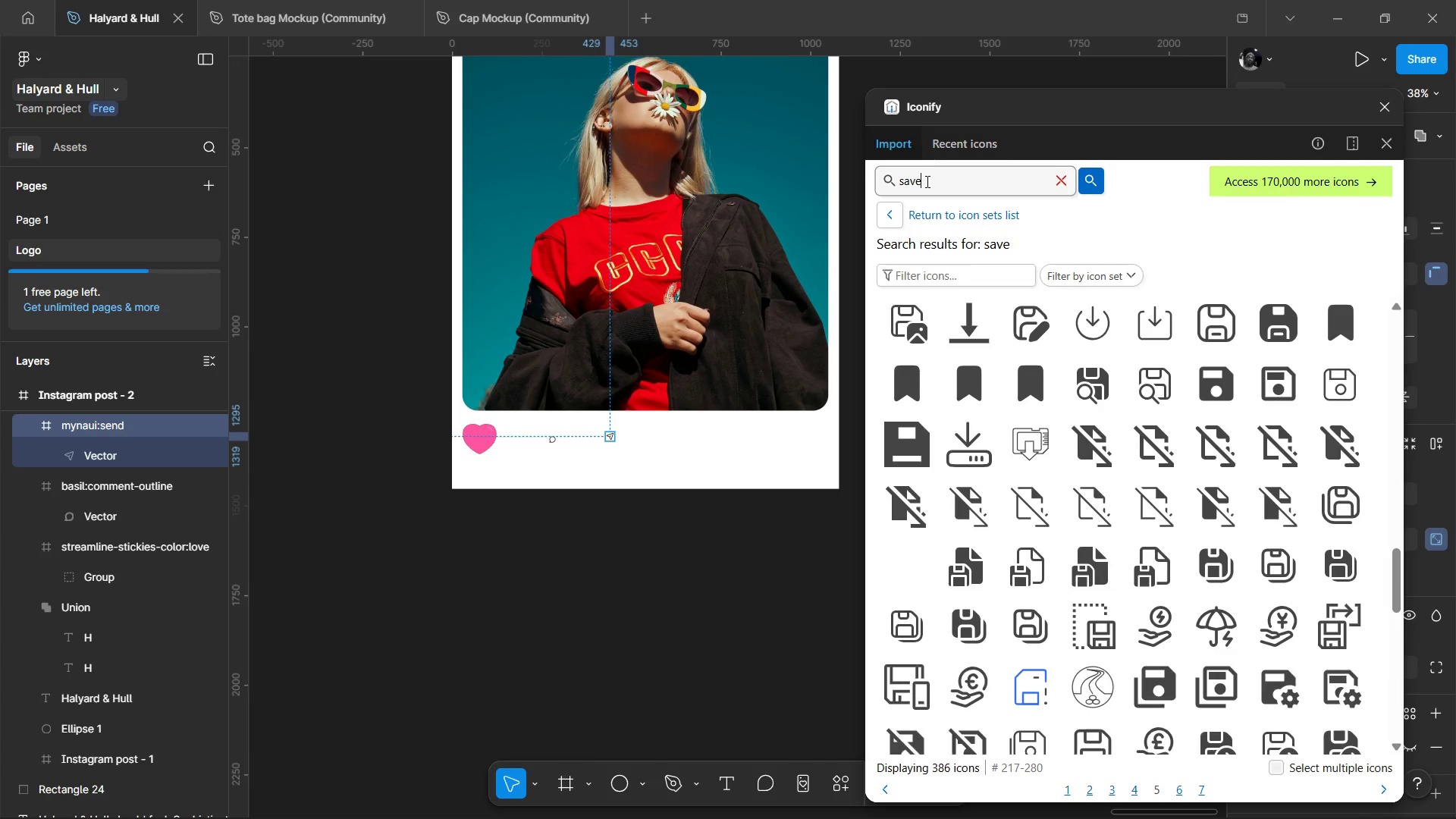 
double_click([926, 181])
 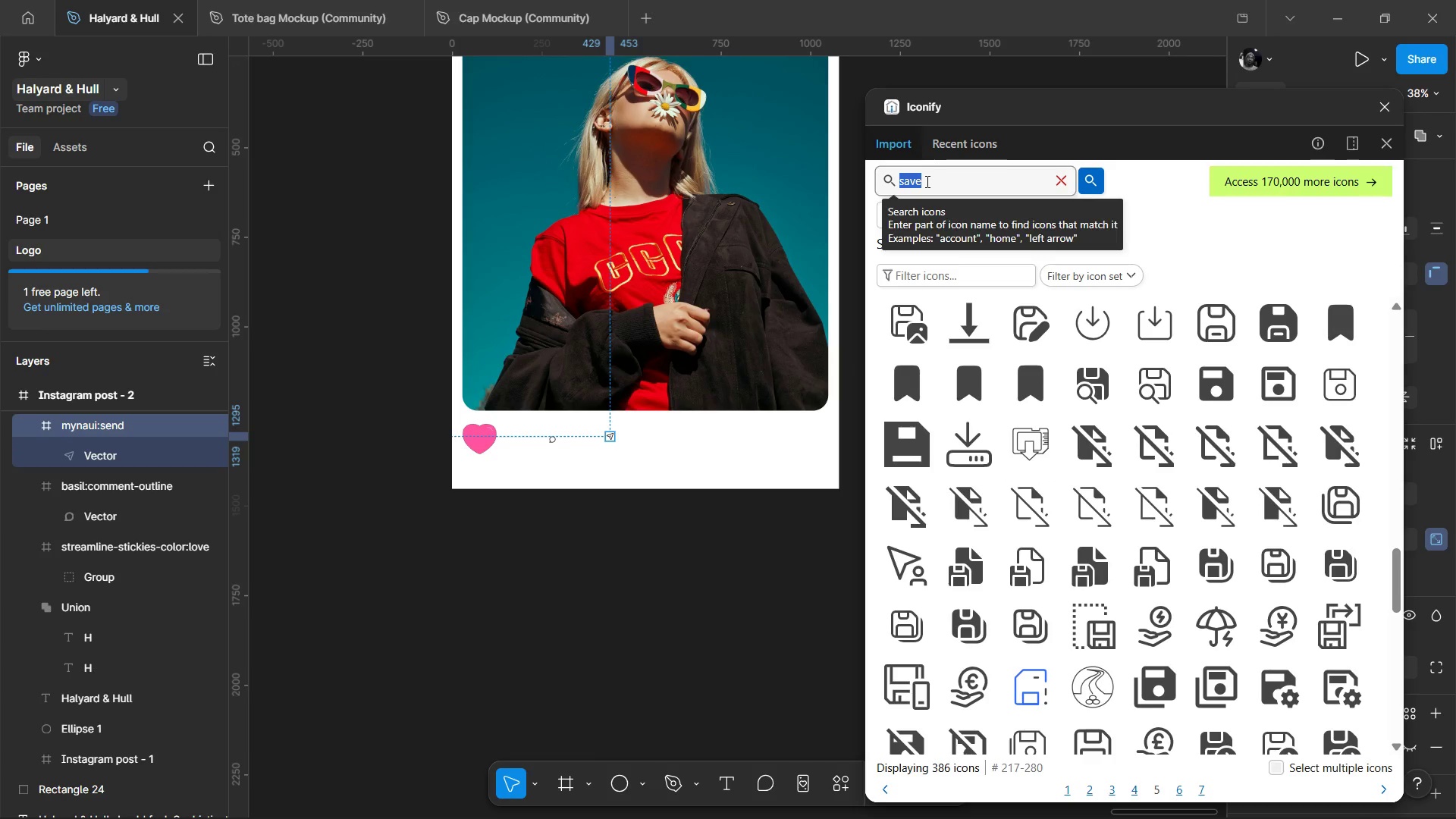 
type(bookmark)
 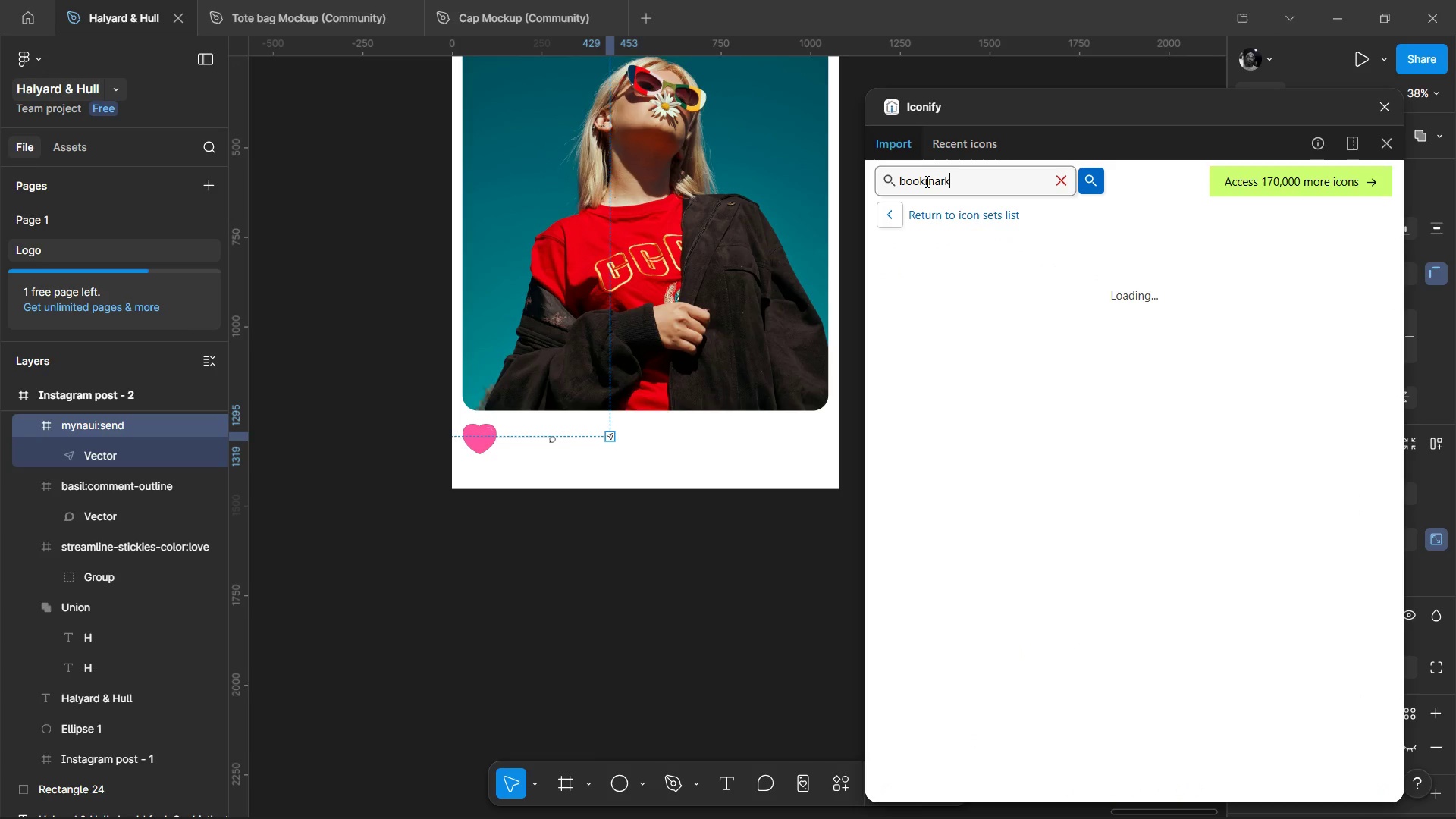 
key(Enter)
 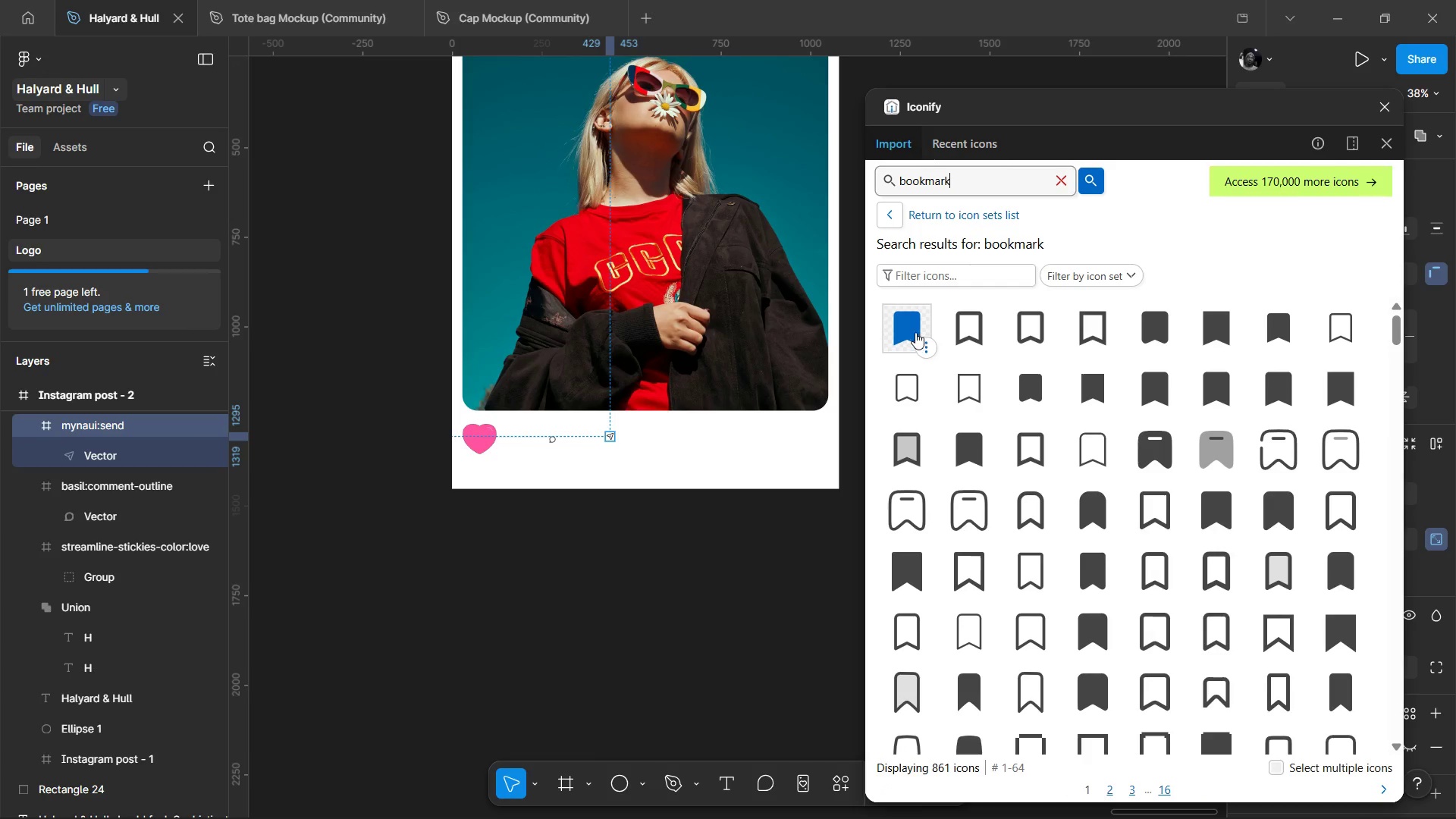 
left_click_drag(start_coordinate=[912, 325], to_coordinate=[918, 322])
 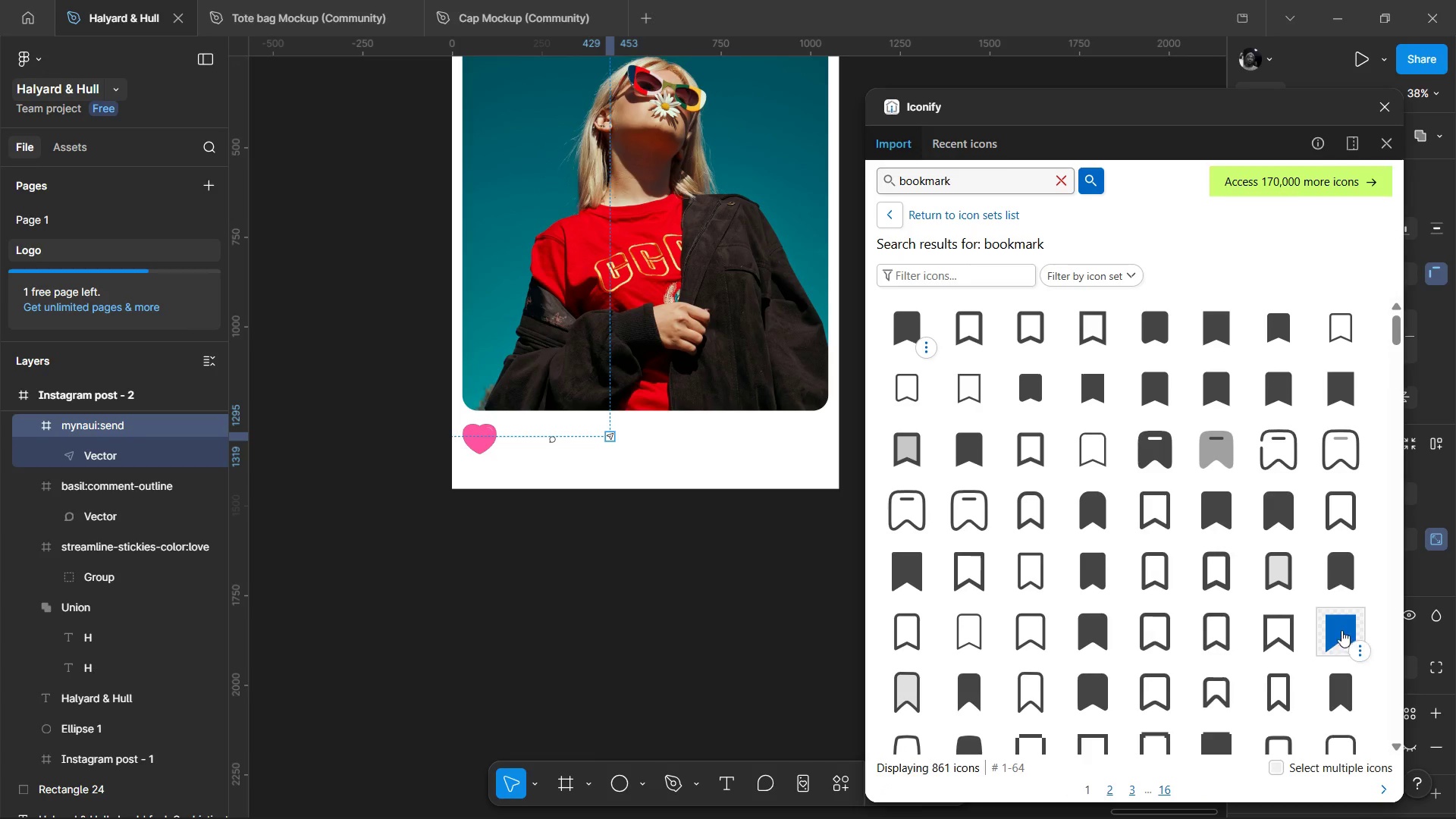 
left_click_drag(start_coordinate=[1339, 623], to_coordinate=[748, 433])
 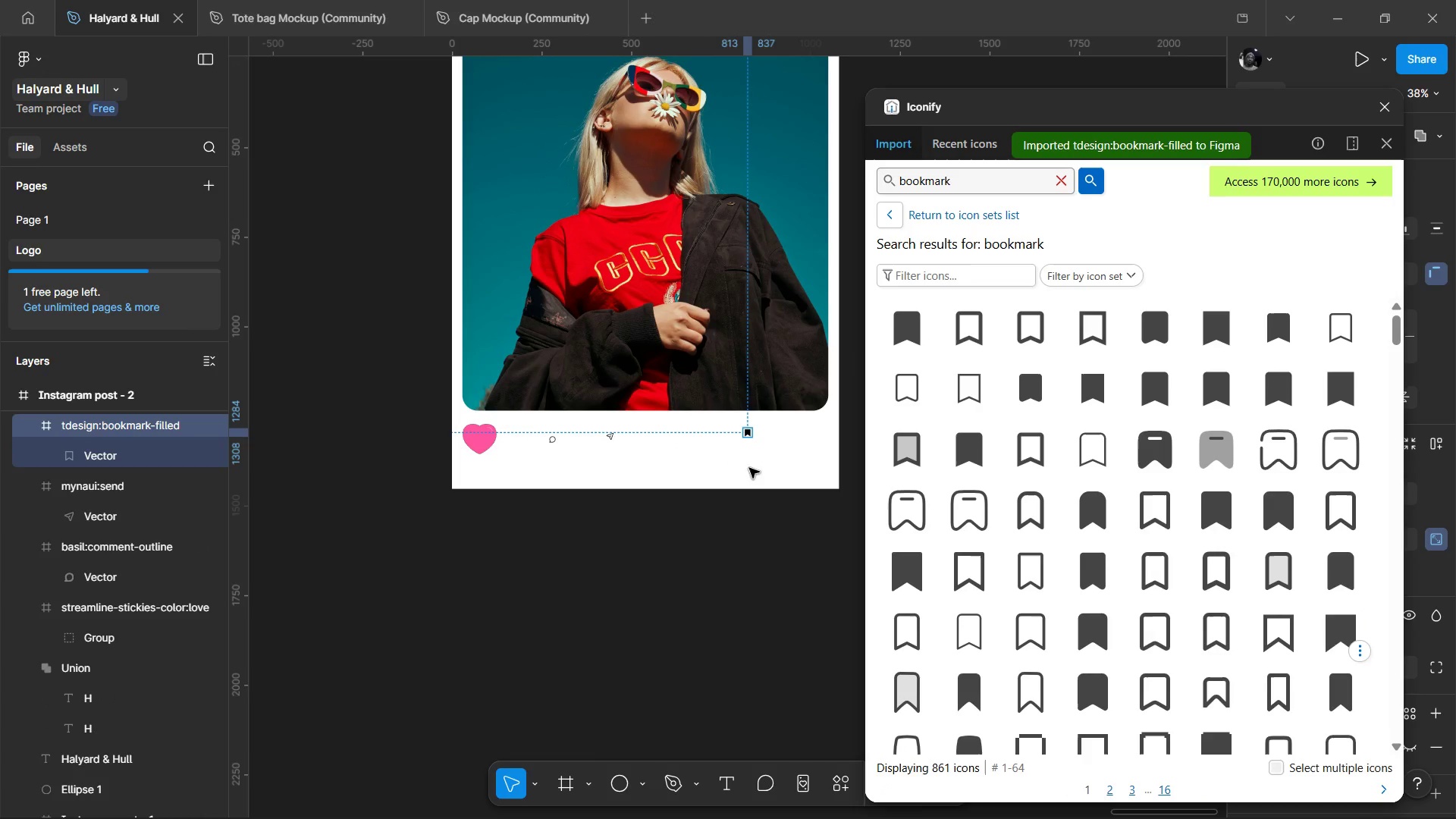 
scroll: coordinate [732, 460], scroll_direction: up, amount: 1.0
 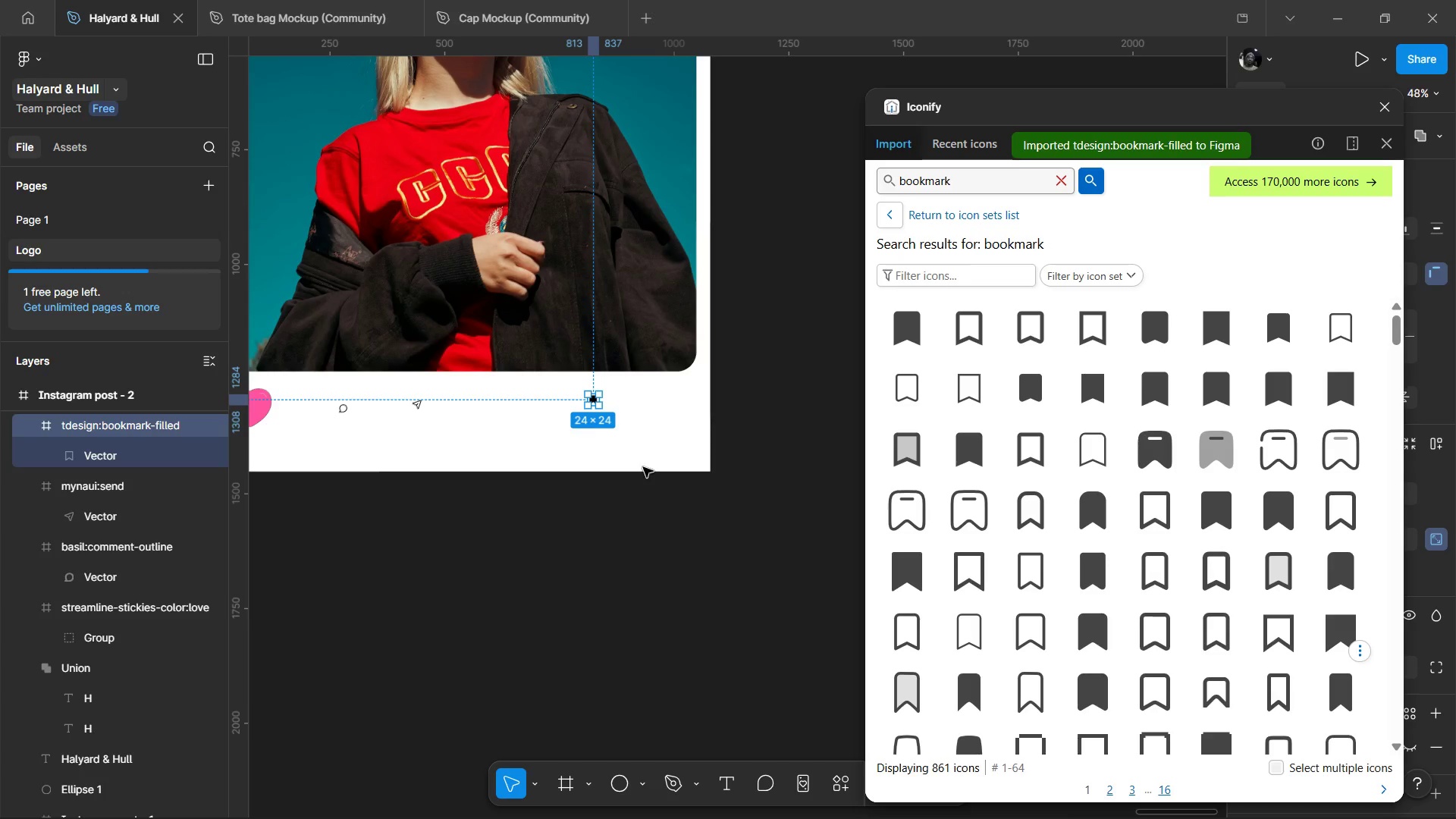 
hold_key(key=ControlLeft, duration=0.59)
 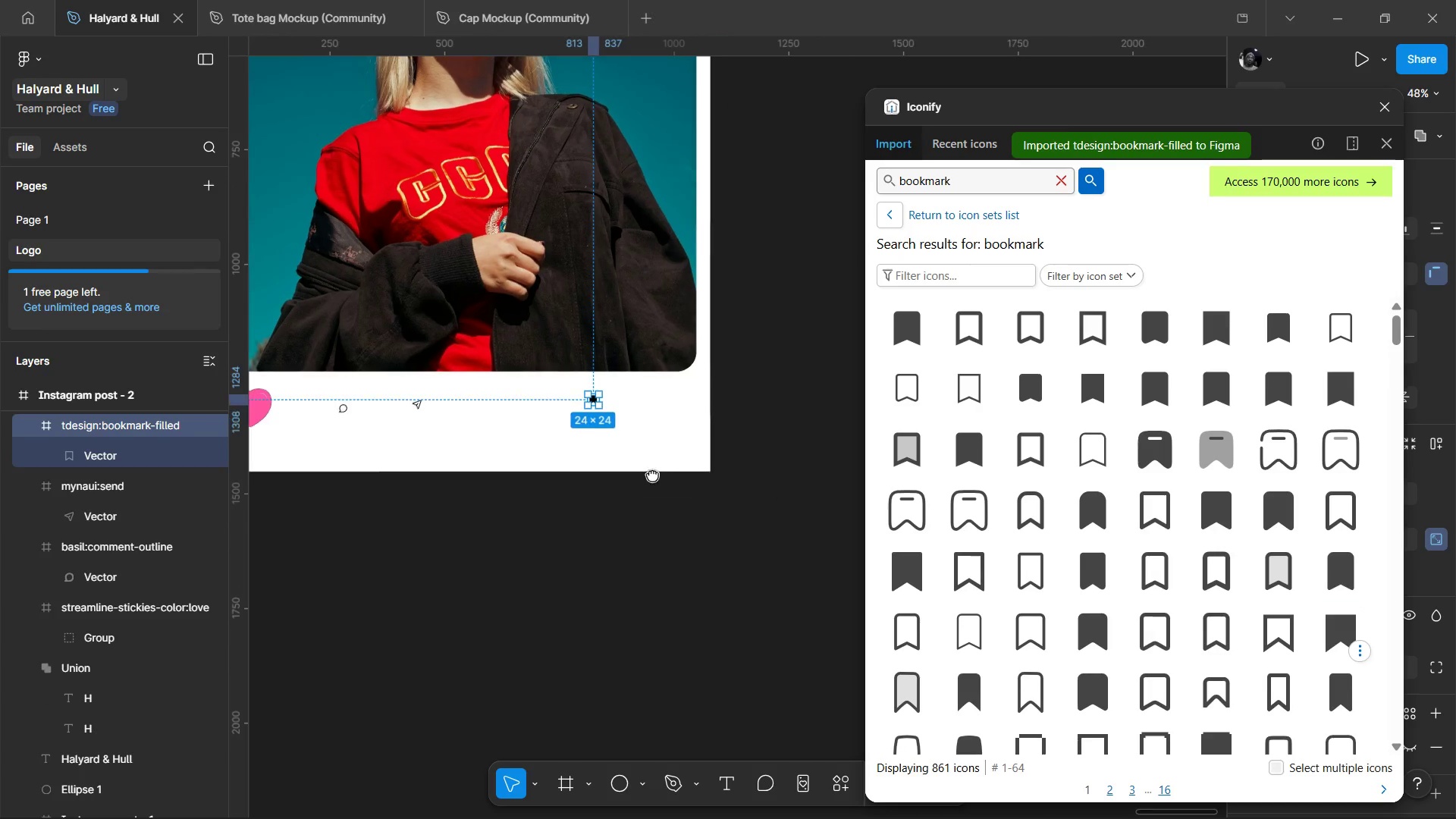 
scroll: coordinate [584, 415], scroll_direction: up, amount: 3.0
 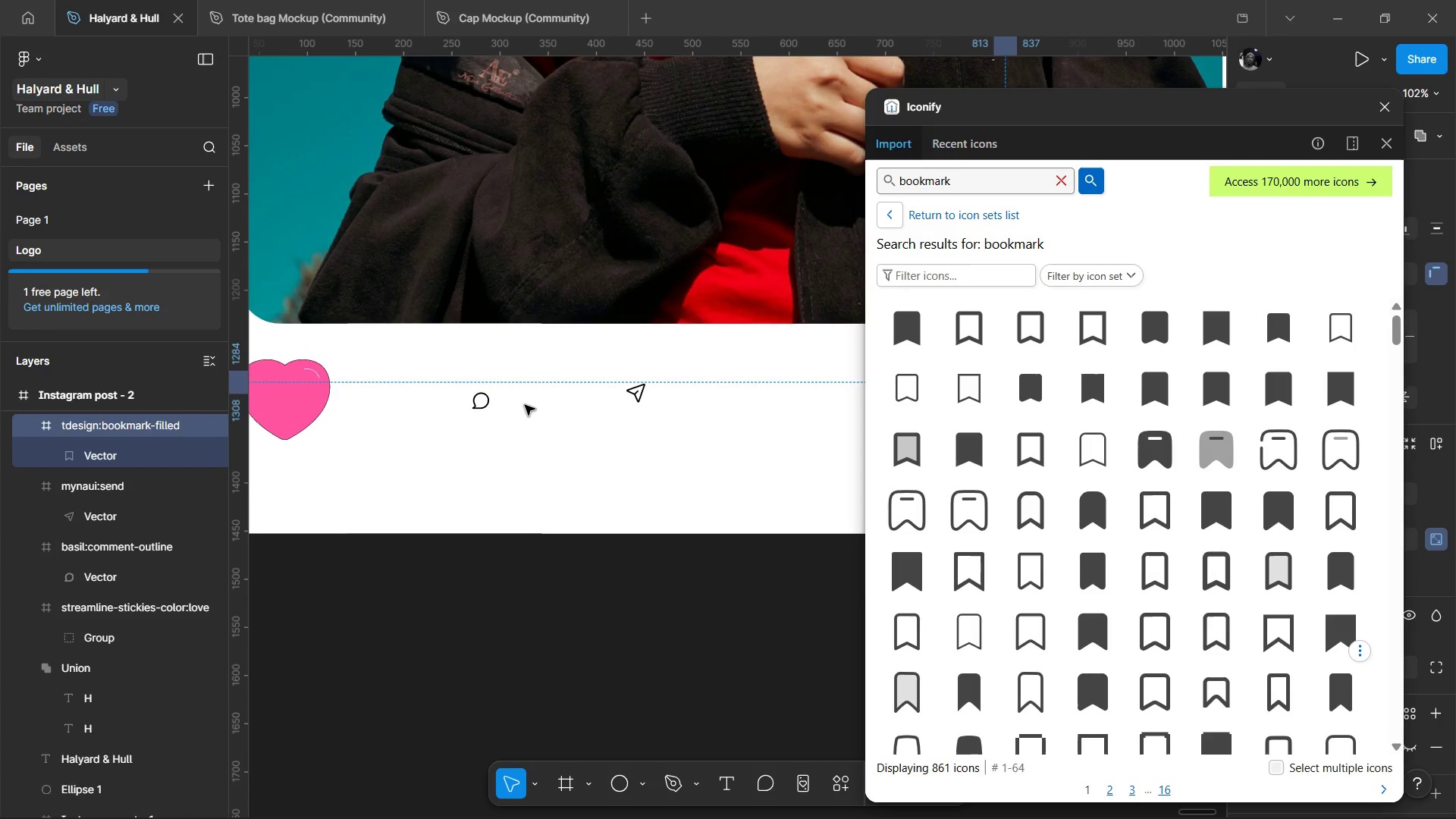 
hold_key(key=ControlLeft, duration=0.55)
 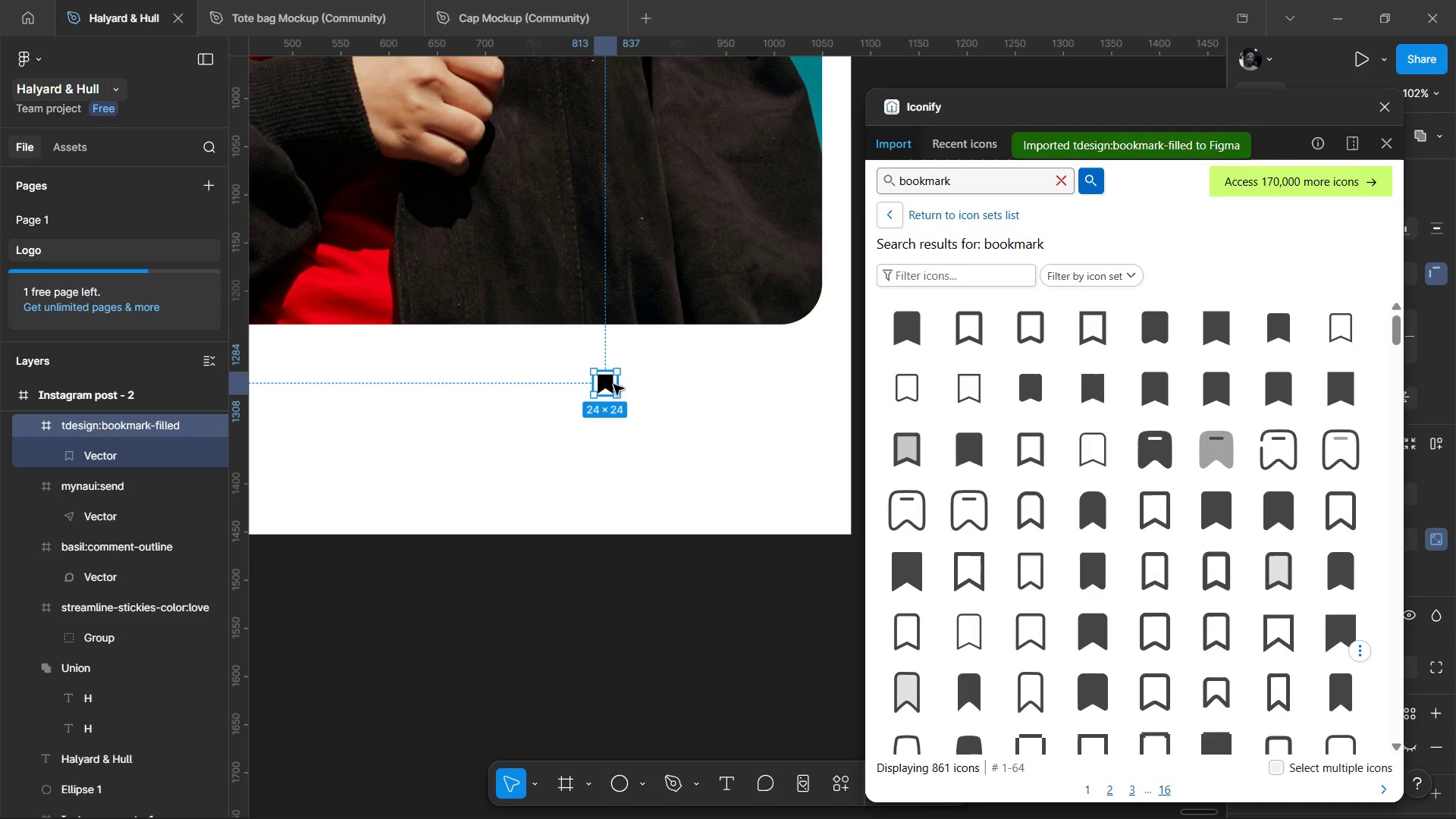 
left_click([479, 403])
 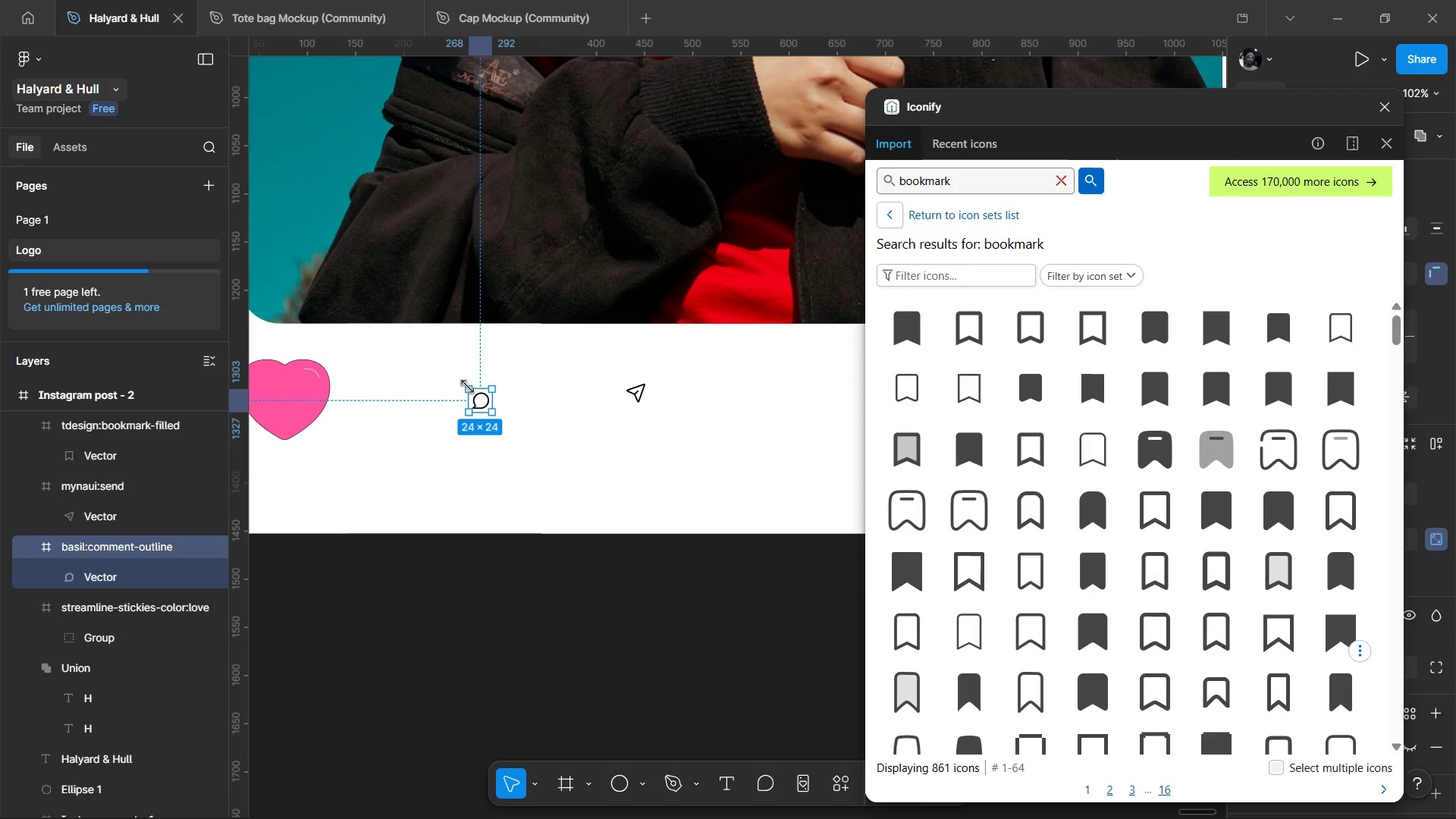 
left_click_drag(start_coordinate=[468, 386], to_coordinate=[423, 346])
 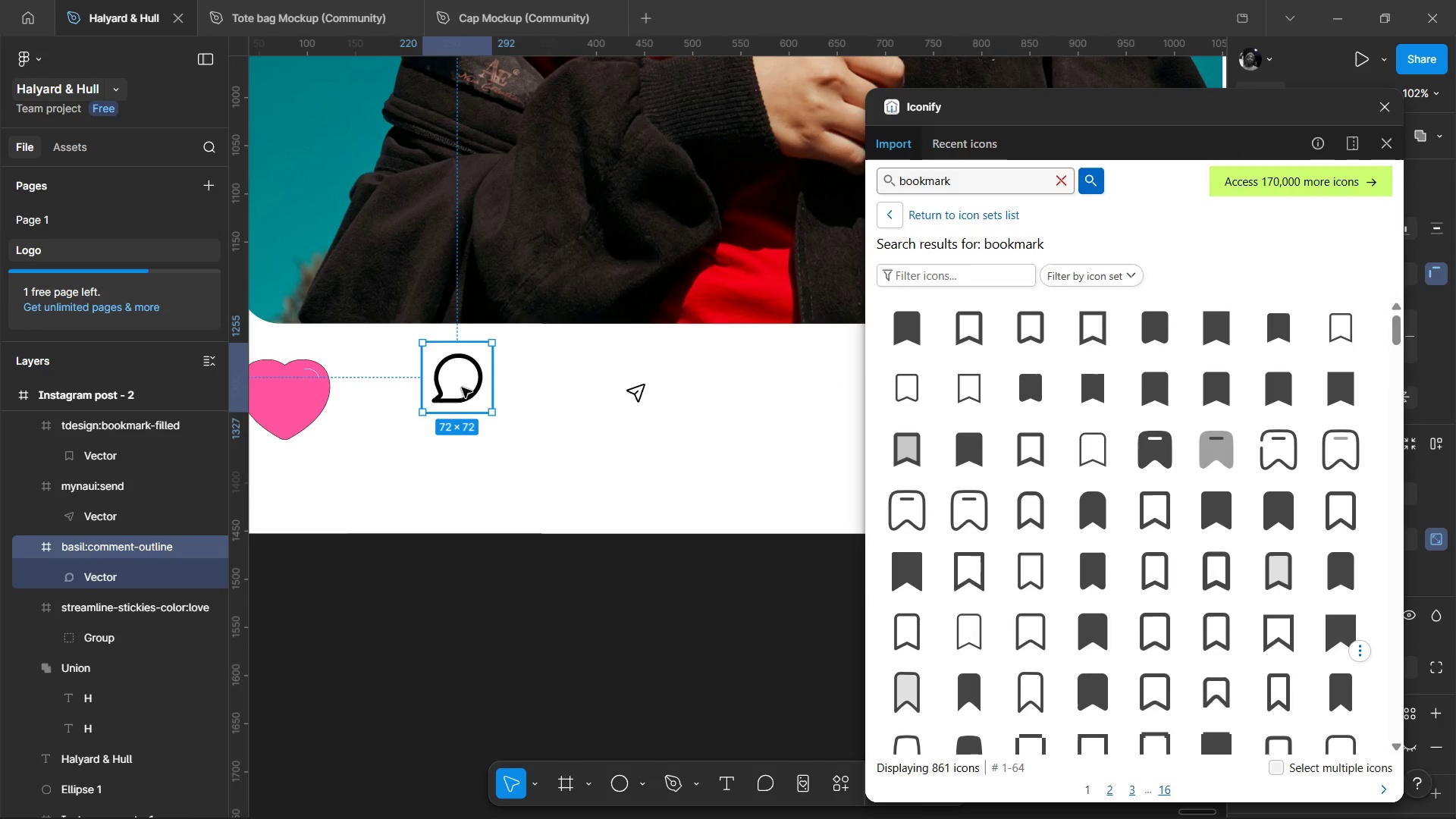 
left_click_drag(start_coordinate=[462, 388], to_coordinate=[452, 413])
 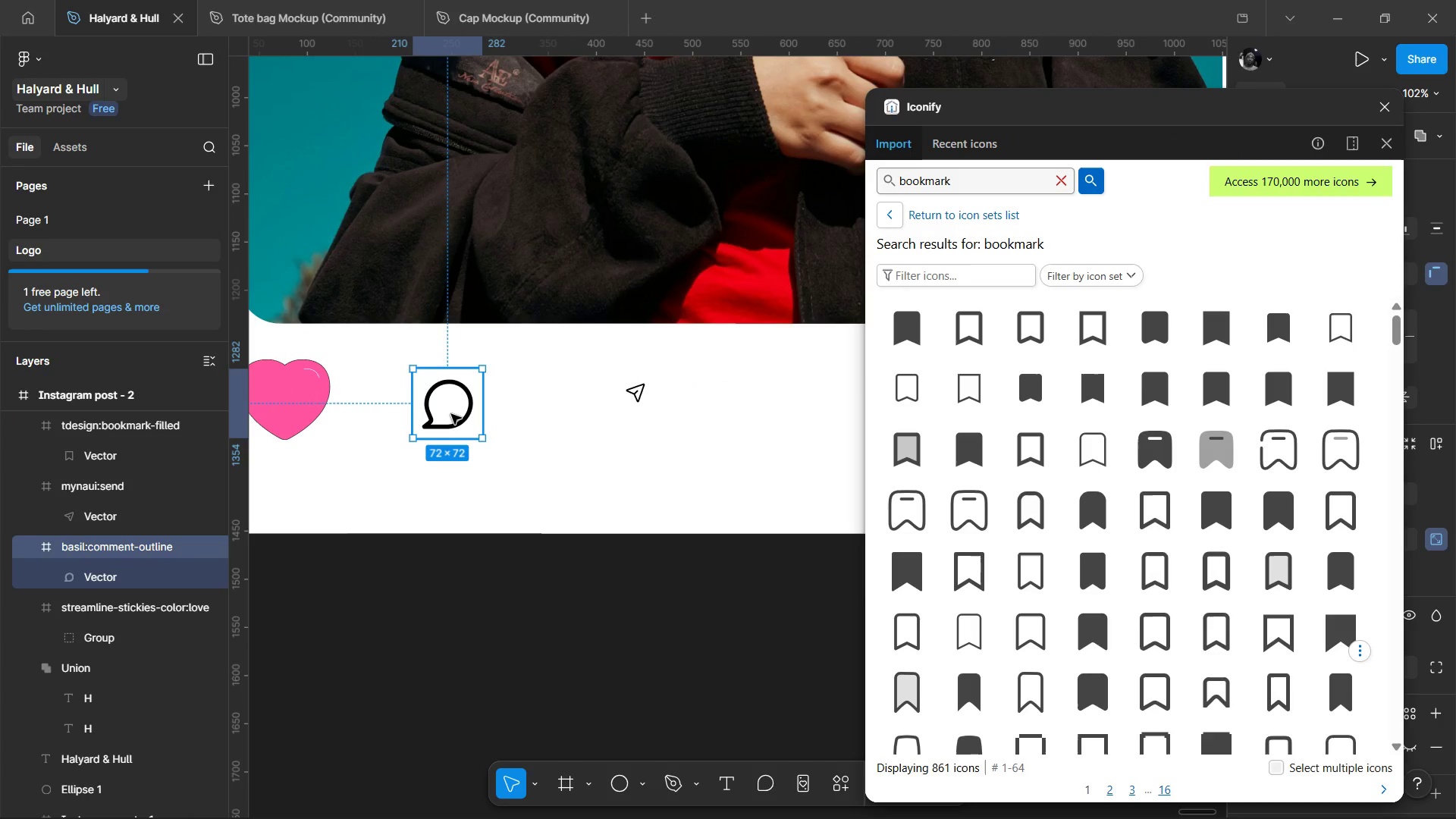 
left_click_drag(start_coordinate=[451, 414], to_coordinate=[444, 426])
 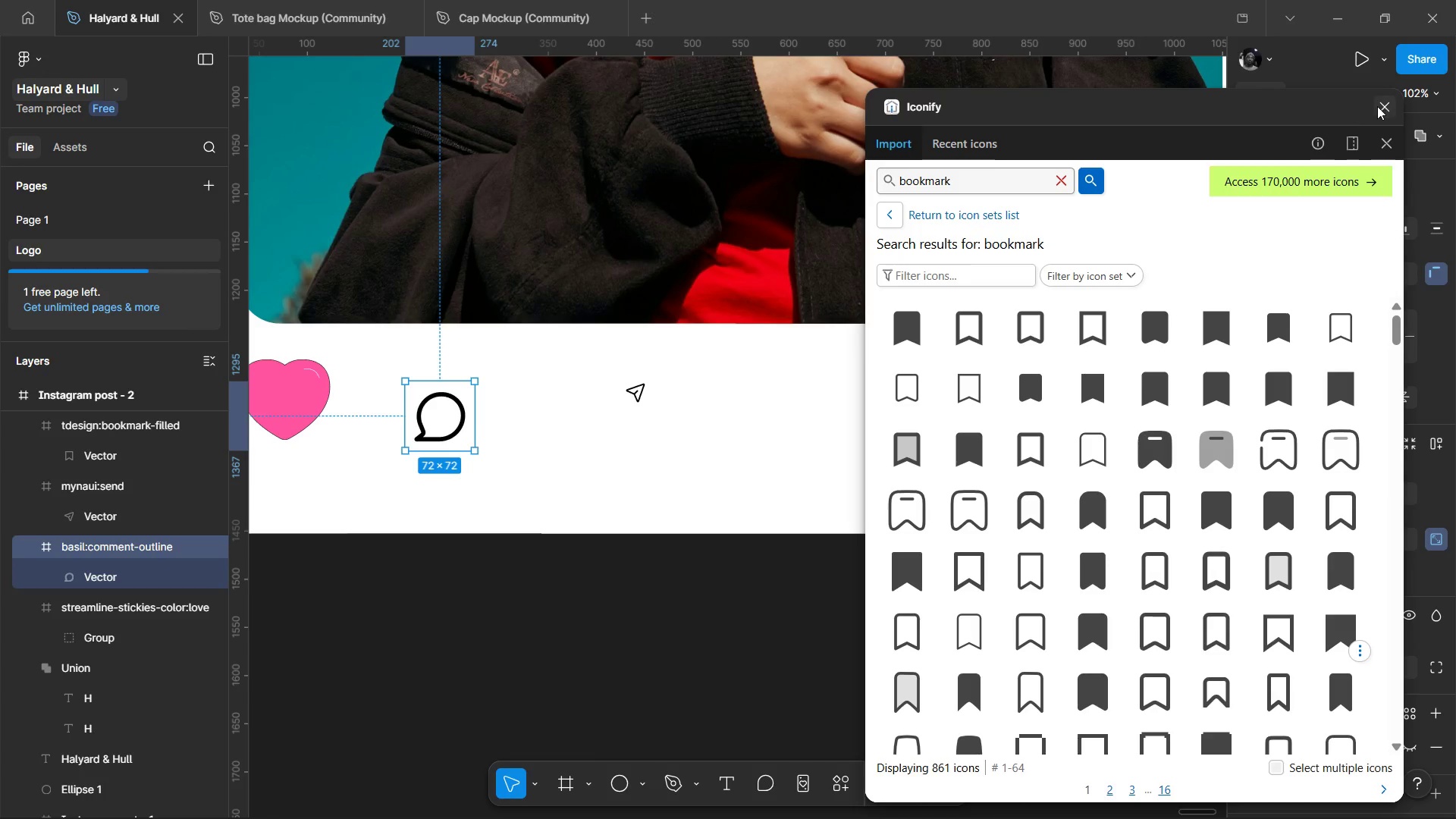 
left_click([1383, 100])
 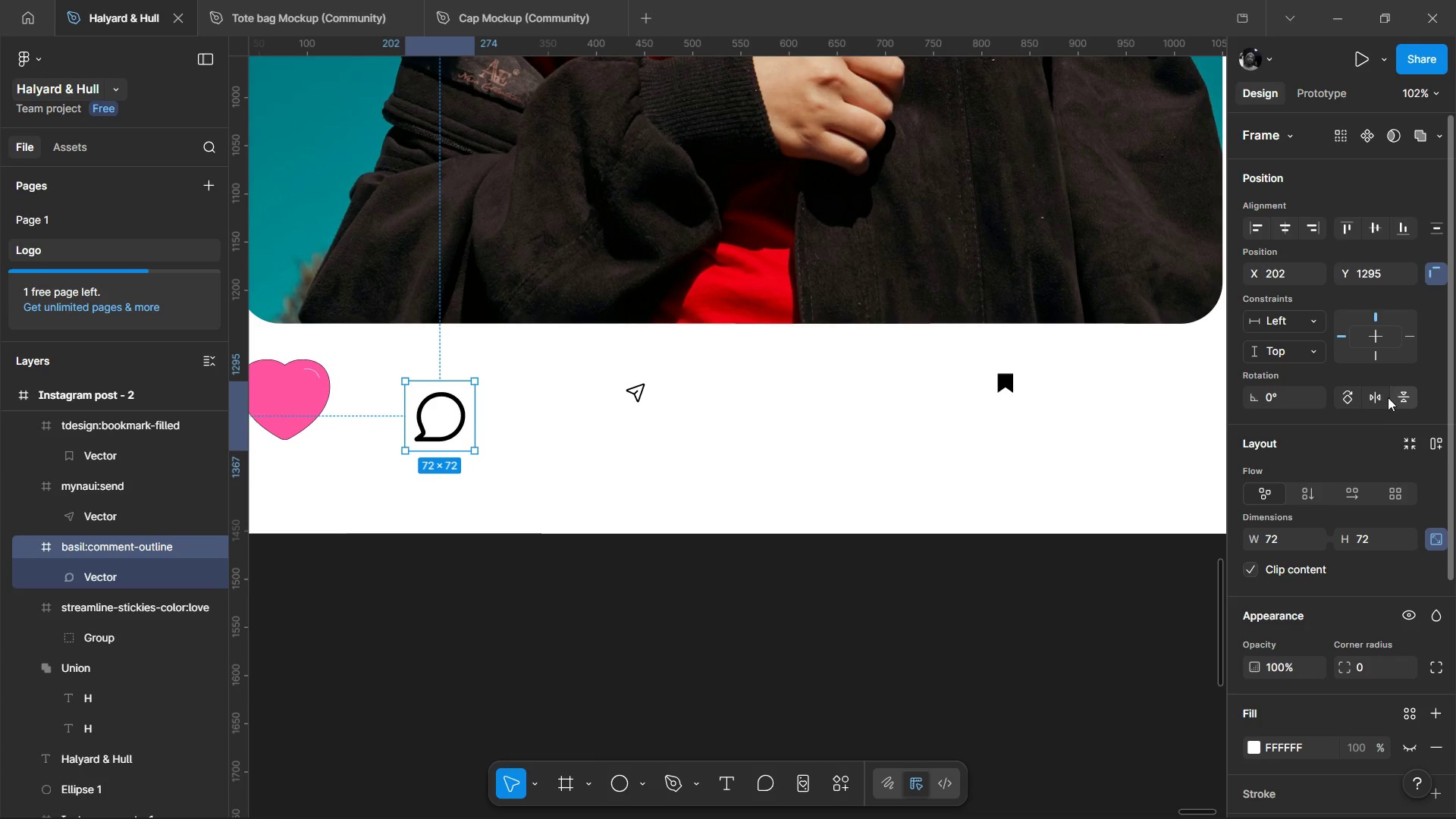 
left_click([1379, 398])
 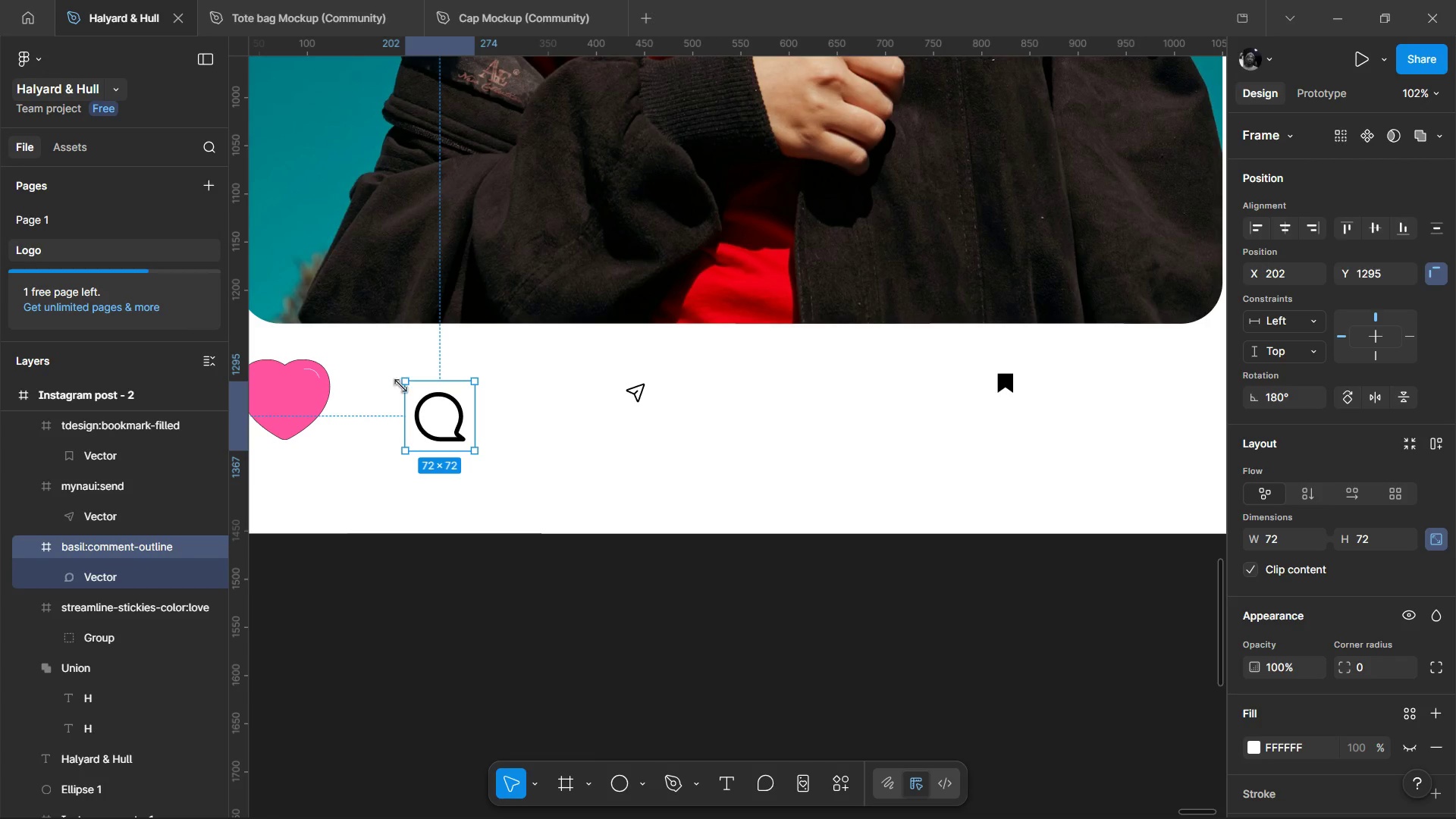 
left_click_drag(start_coordinate=[404, 380], to_coordinate=[376, 350])
 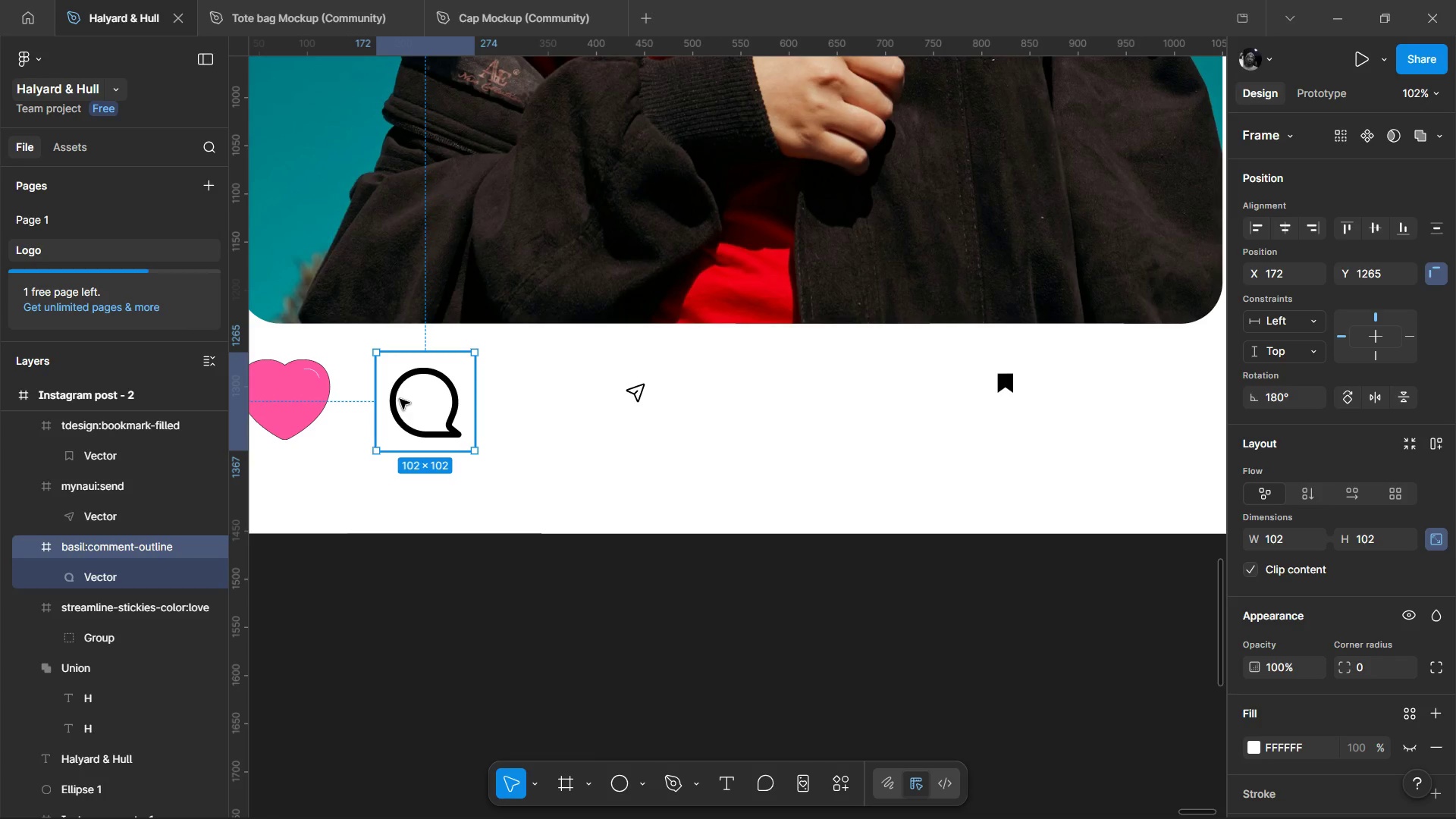 
left_click_drag(start_coordinate=[392, 406], to_coordinate=[381, 404])
 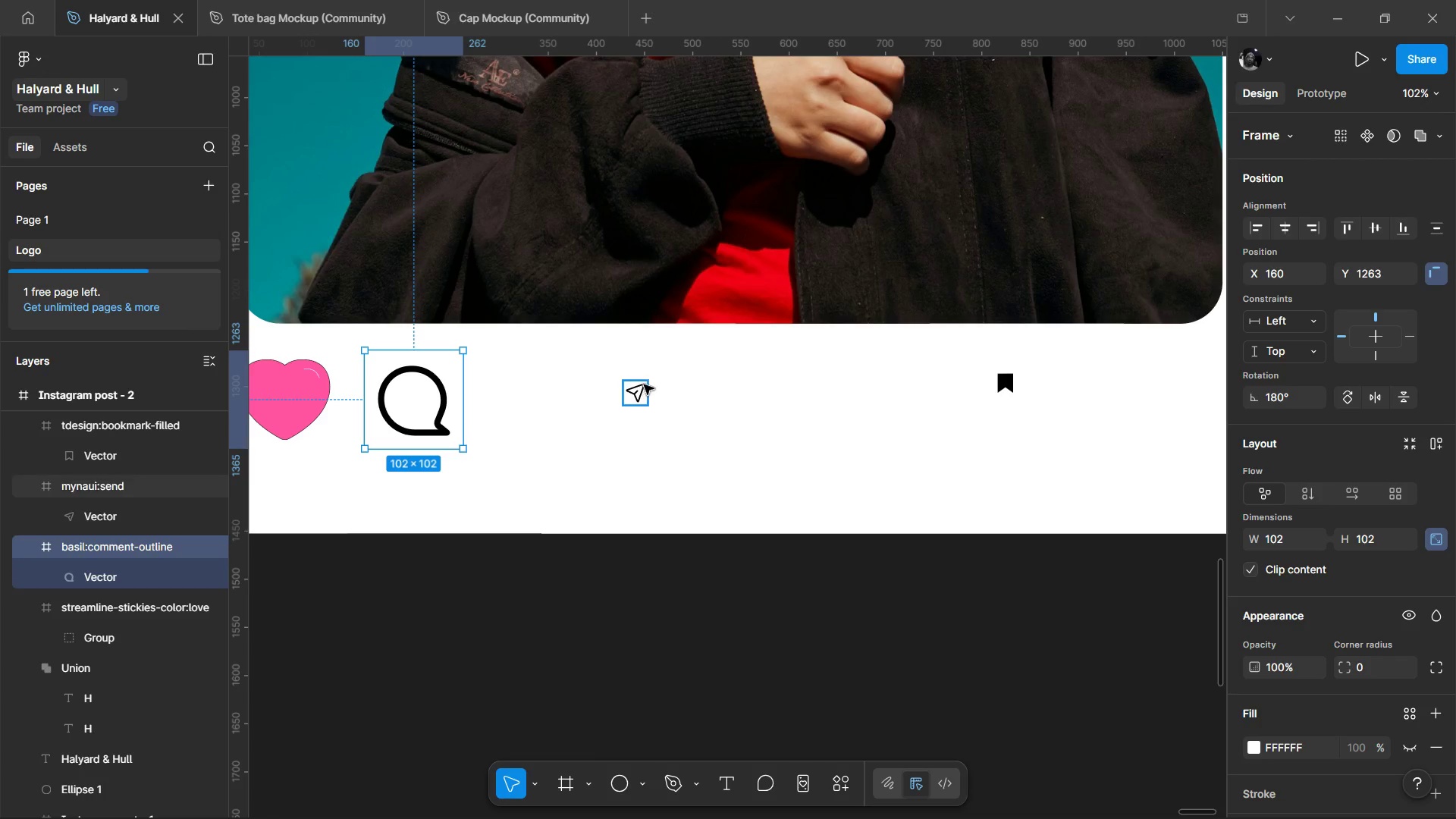 
left_click([644, 384])
 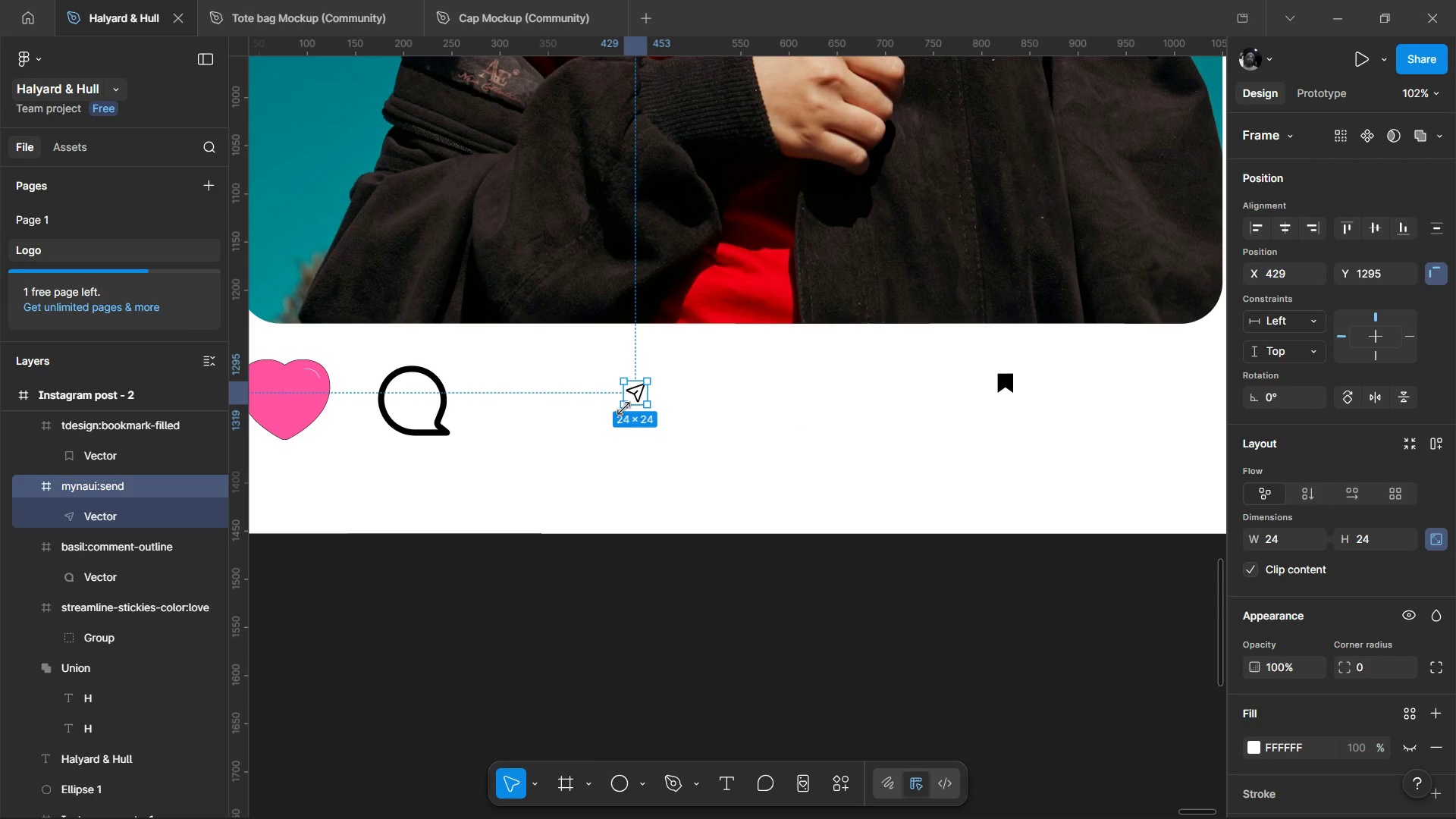 
left_click_drag(start_coordinate=[624, 408], to_coordinate=[565, 443])
 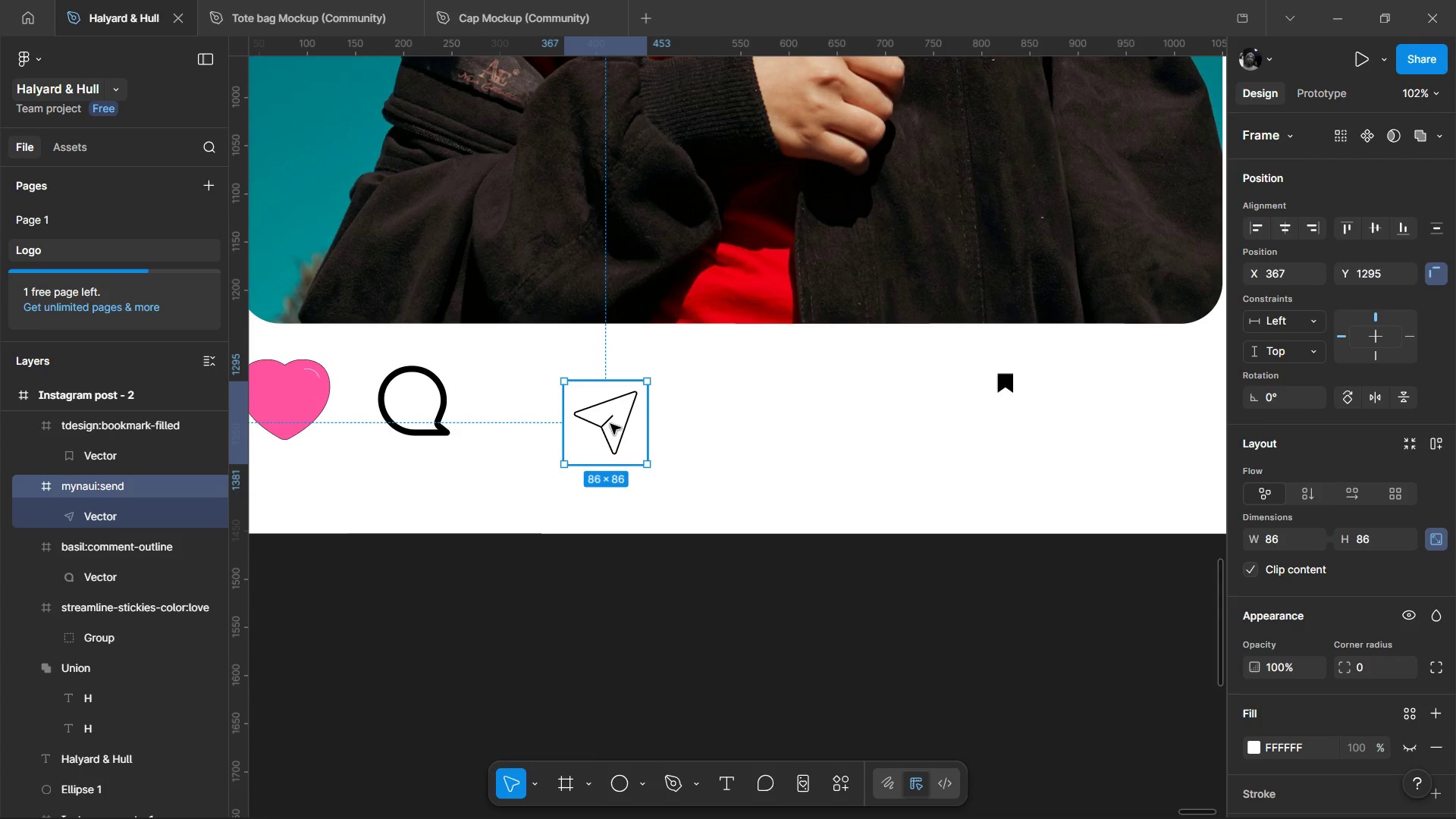 
left_click_drag(start_coordinate=[610, 424], to_coordinate=[542, 409])
 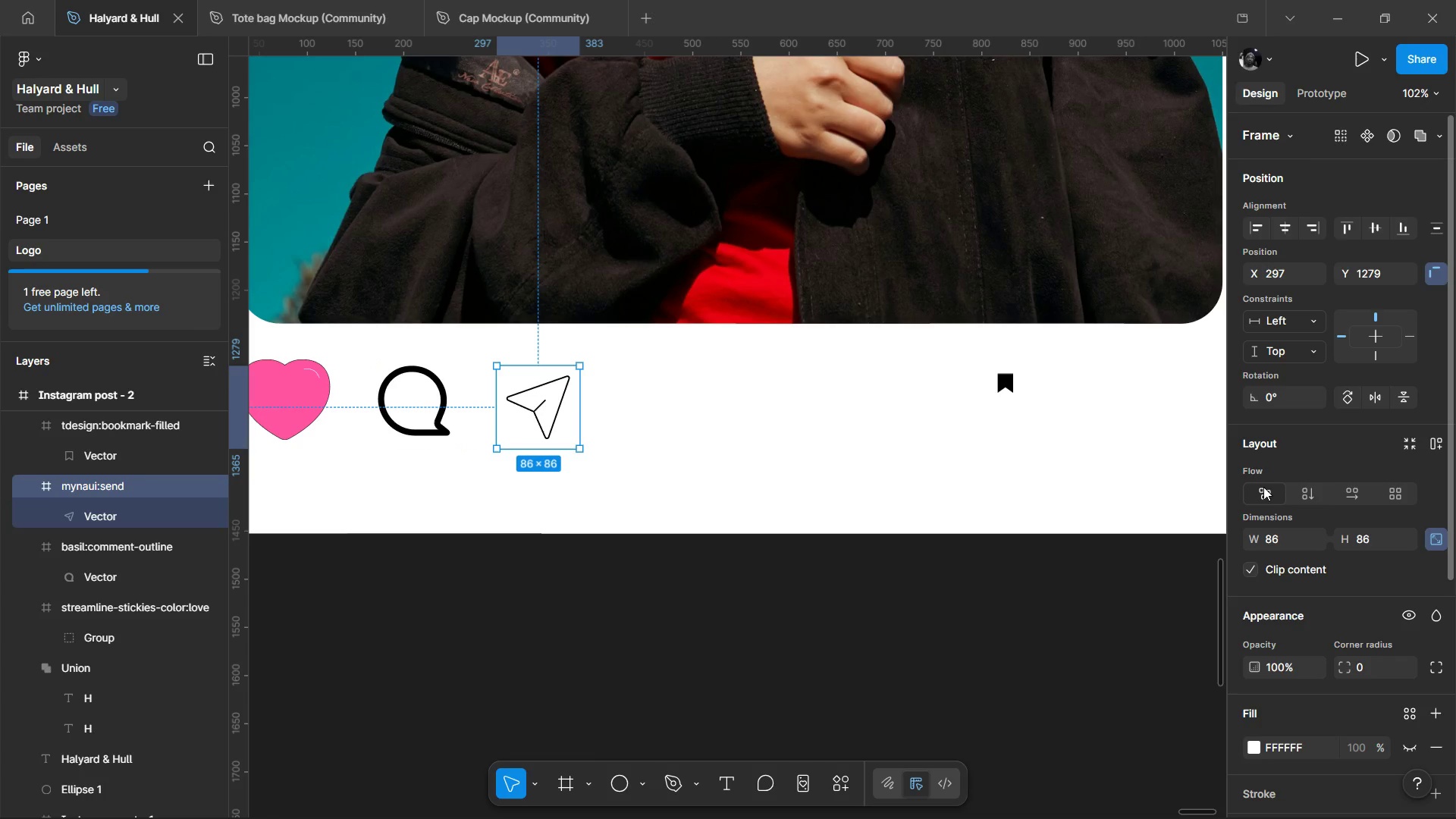 
wait(6.3)
 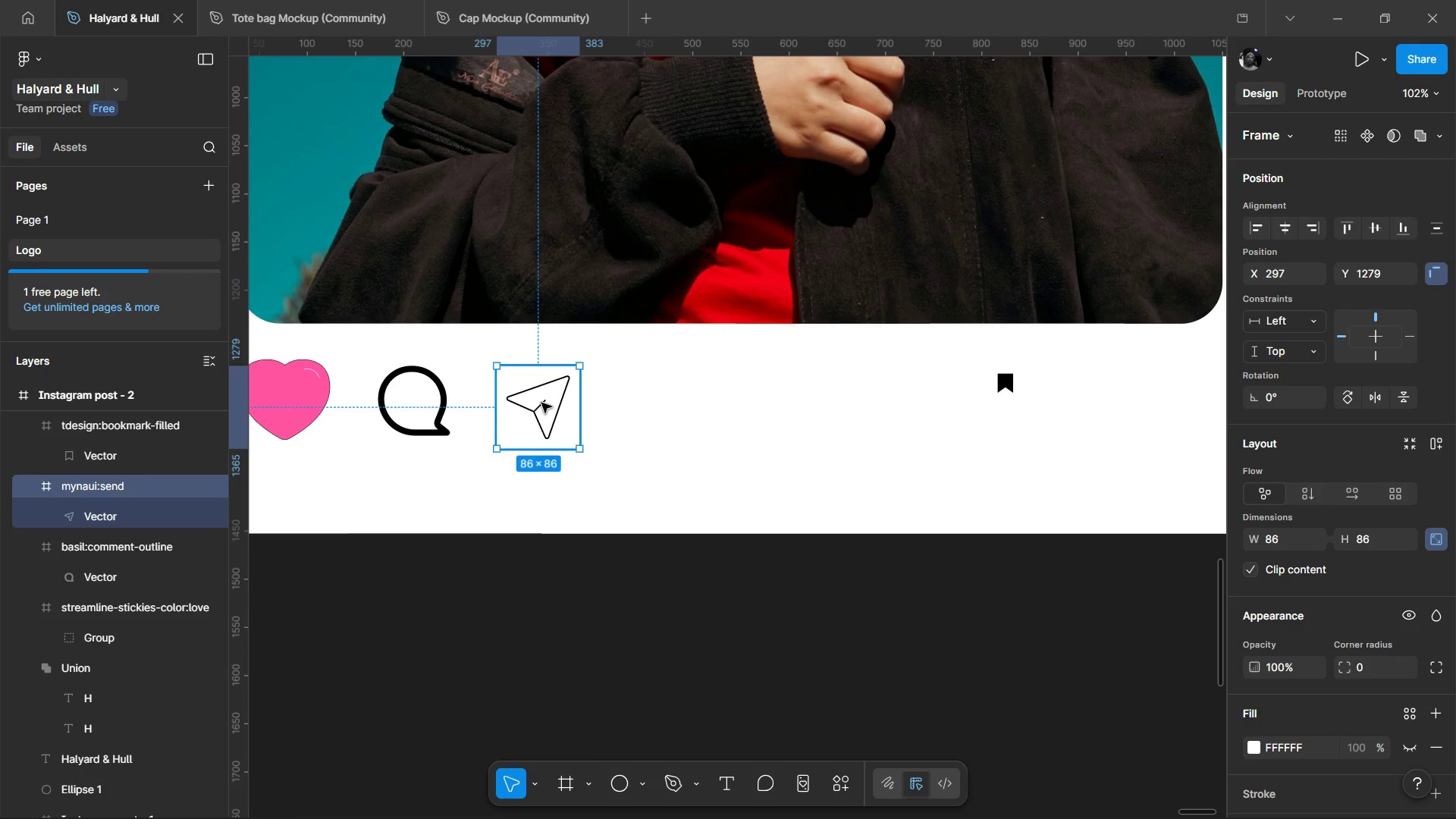 
double_click([544, 435])
 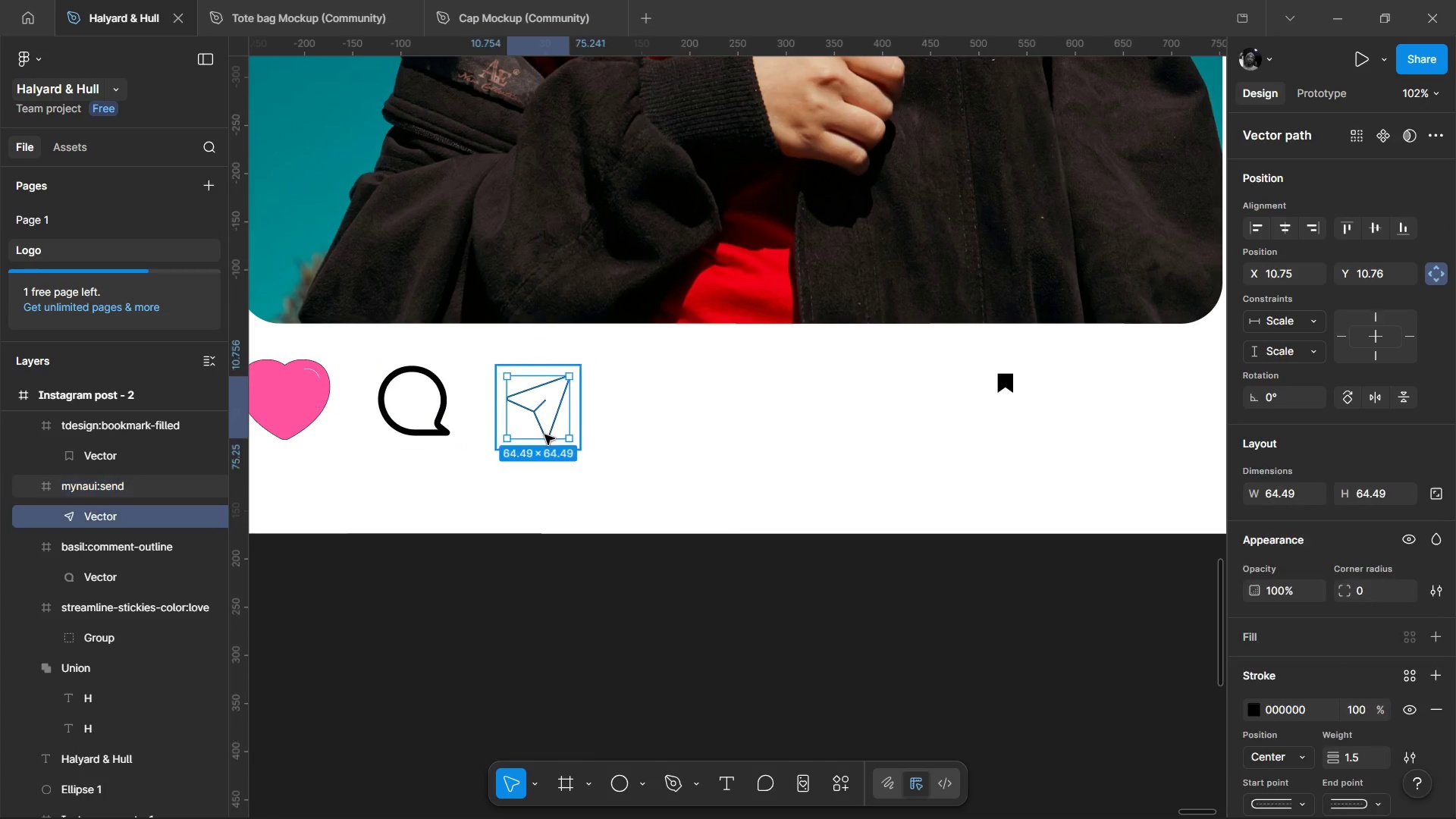 
double_click([544, 435])
 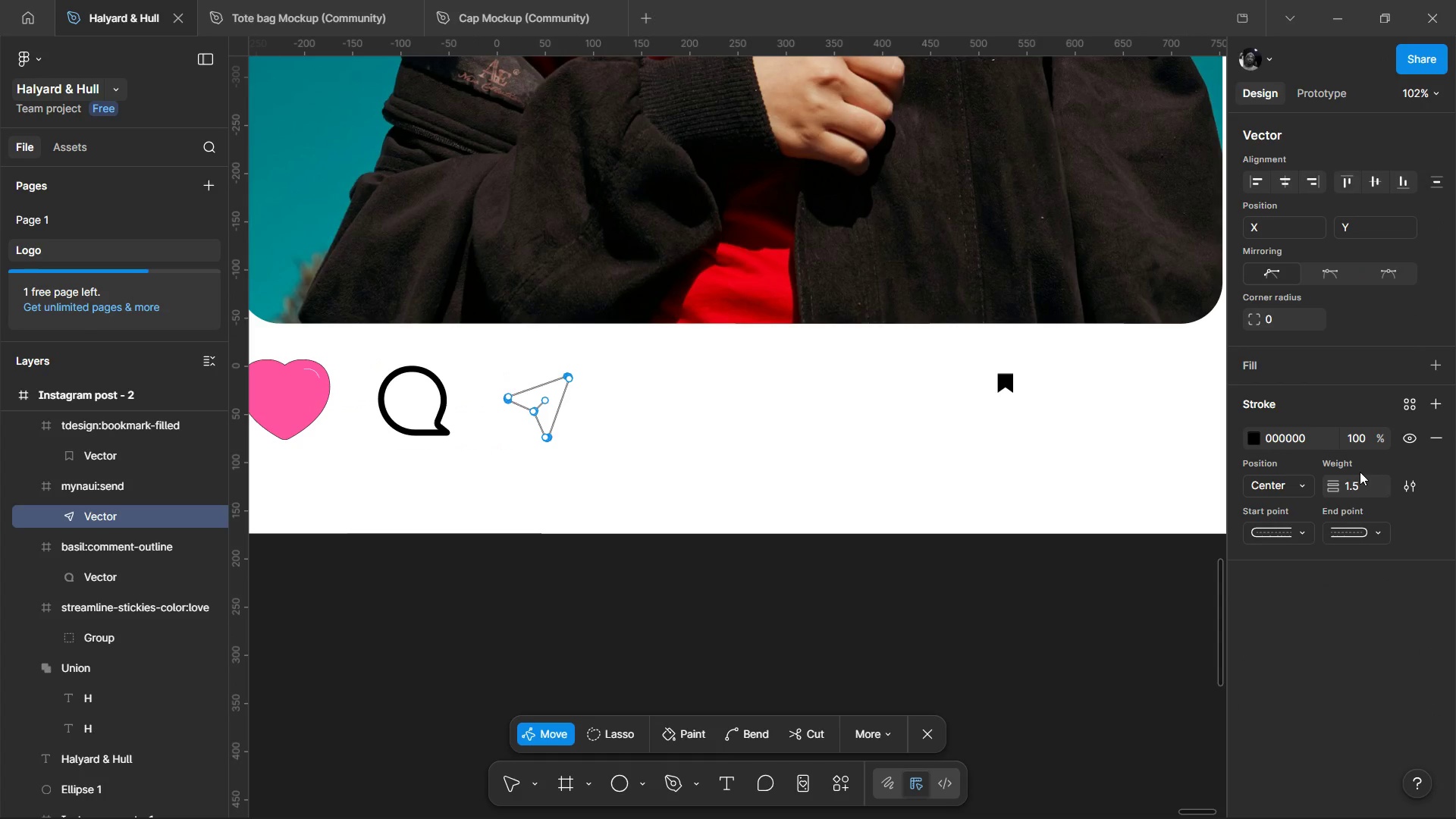 
left_click([1358, 487])
 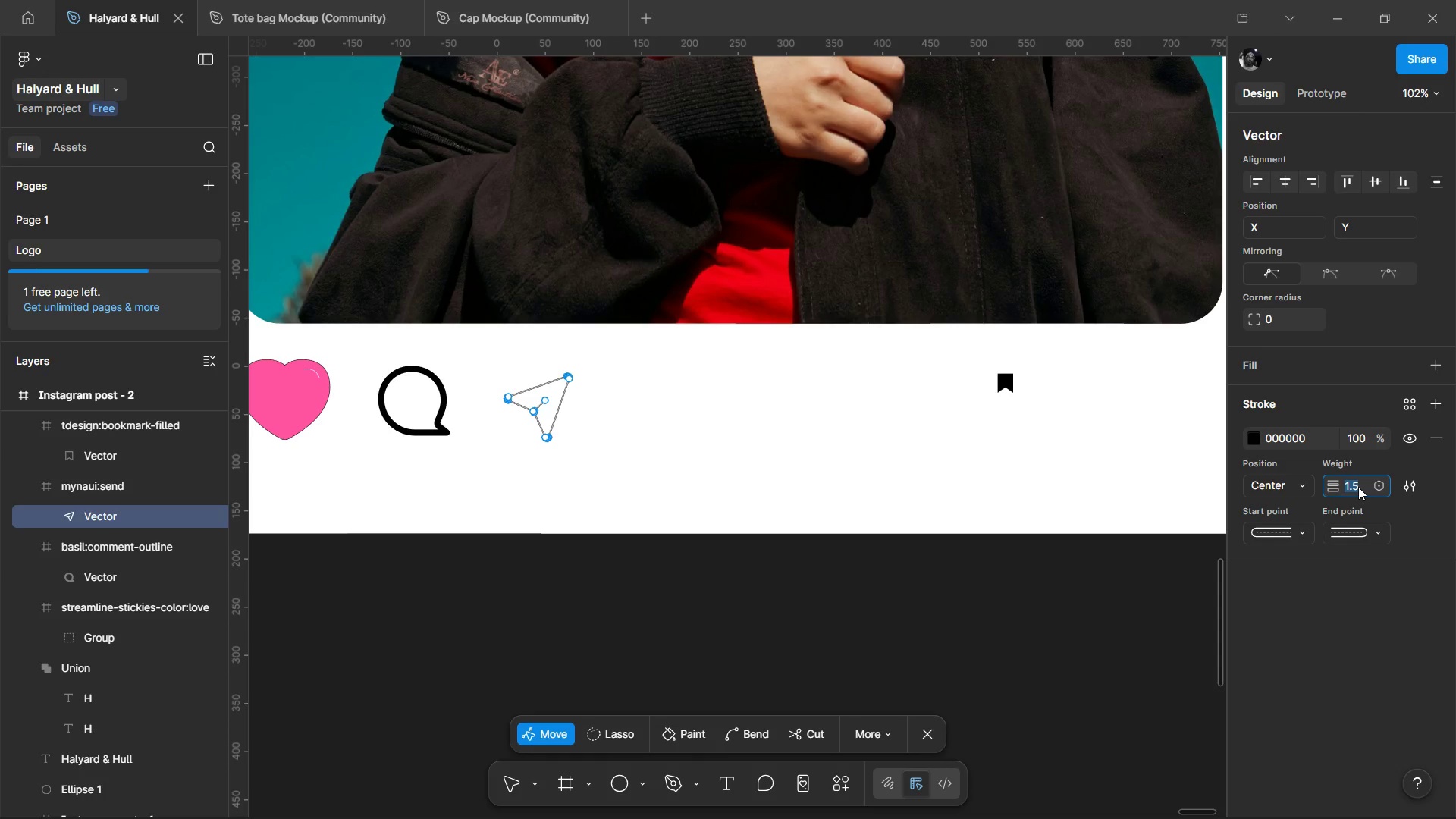 
key(4)
 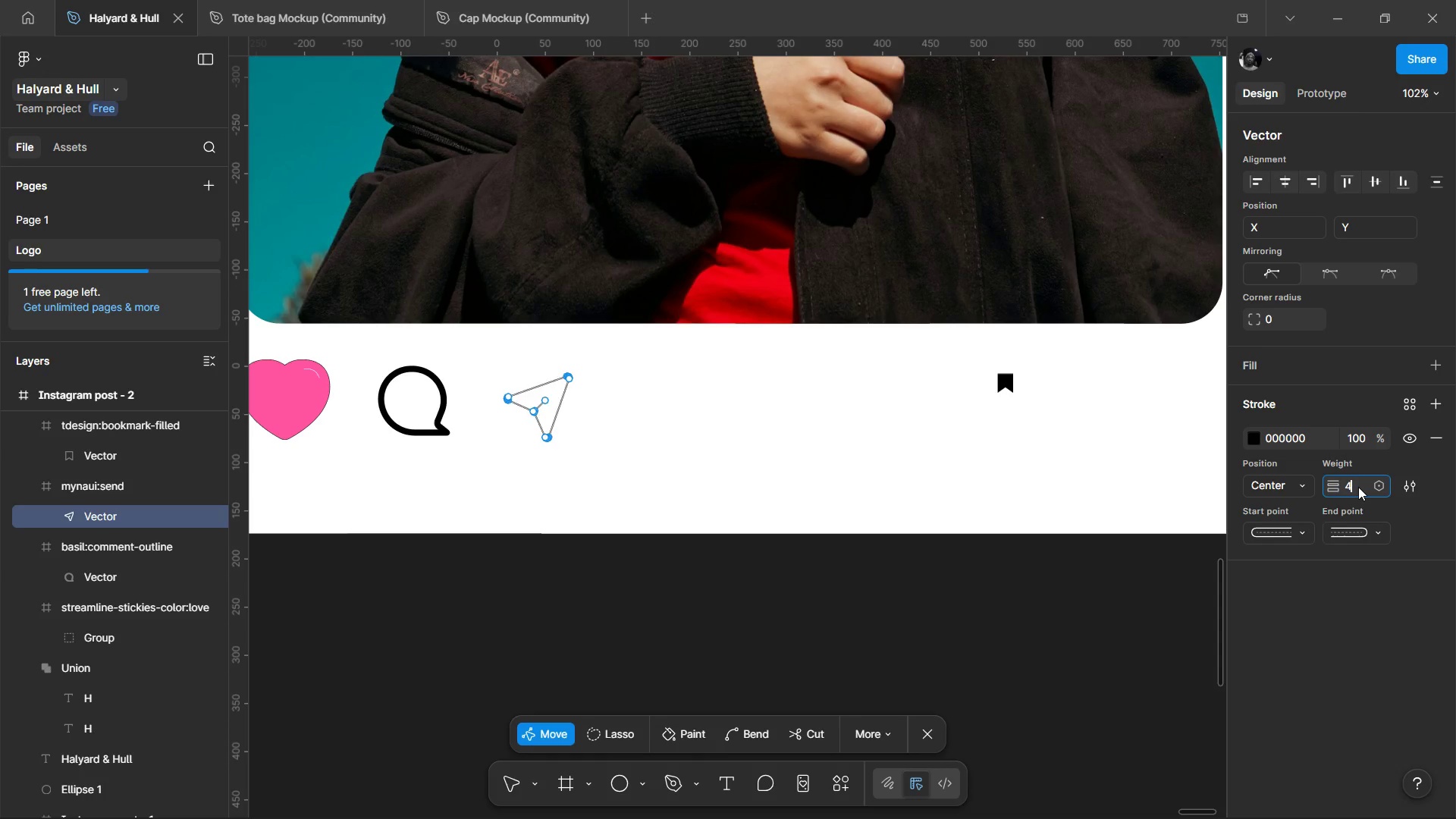 
key(Enter)
 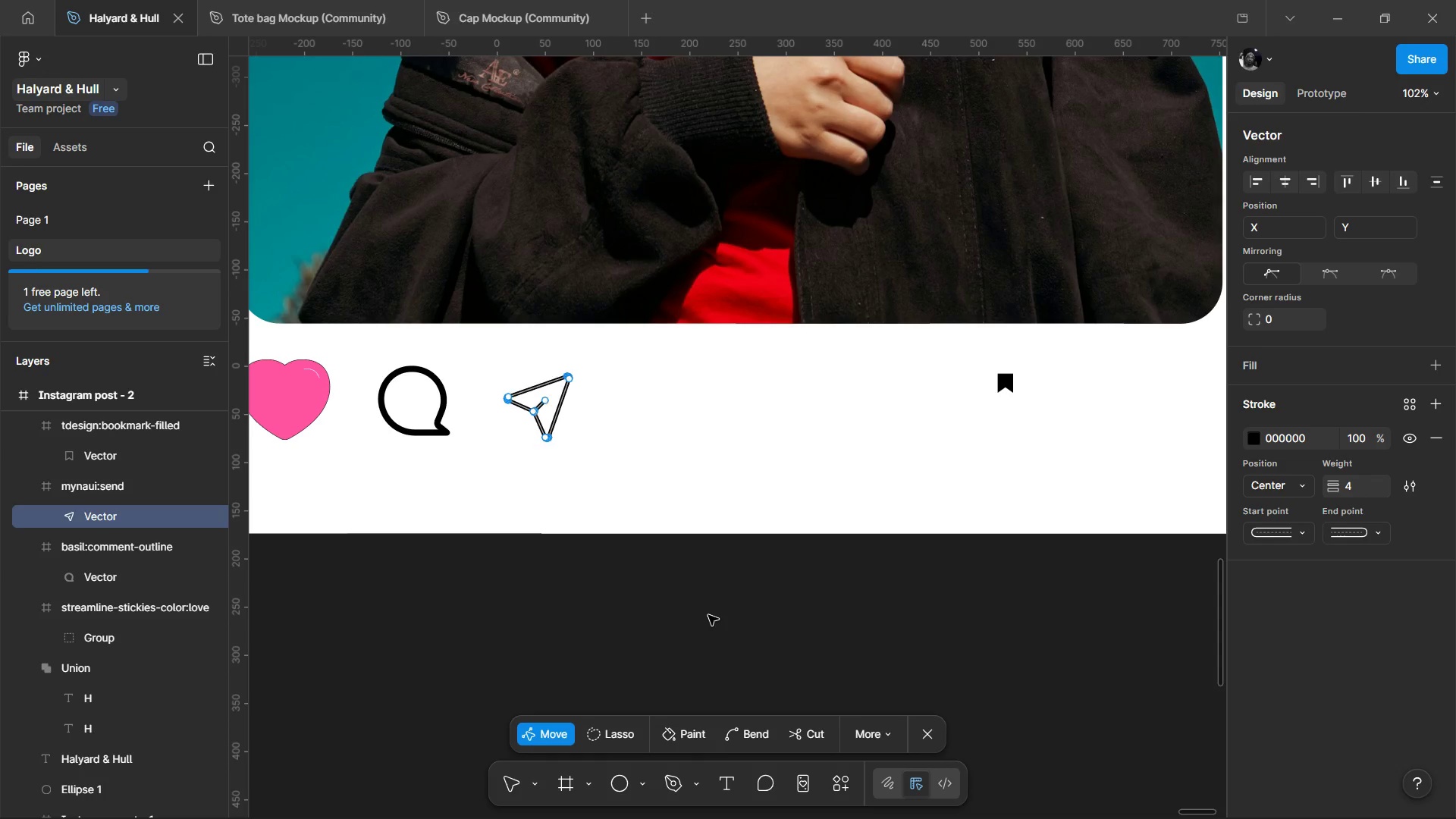 
double_click([708, 615])
 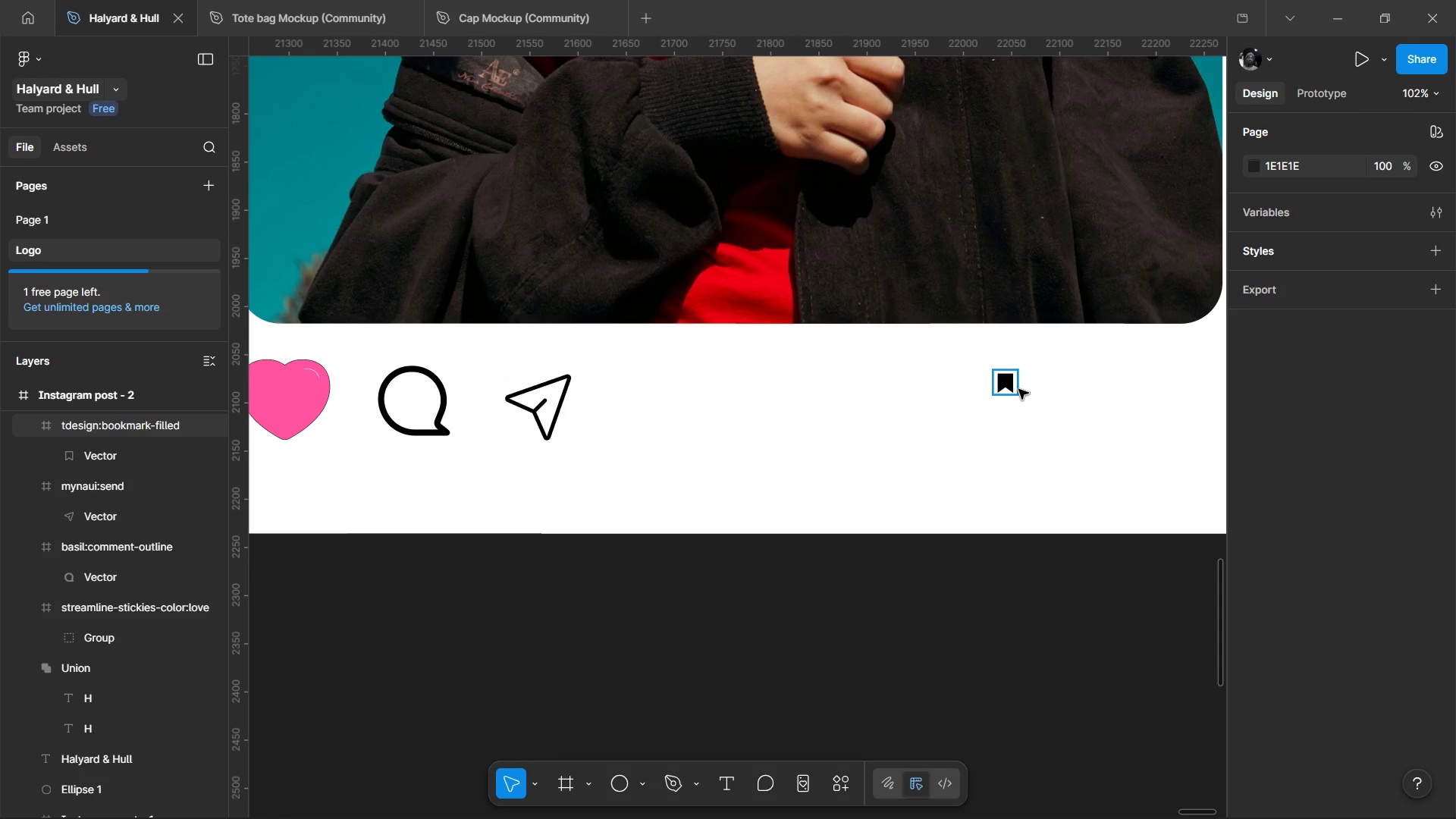 
hold_key(key=ControlLeft, duration=0.58)
 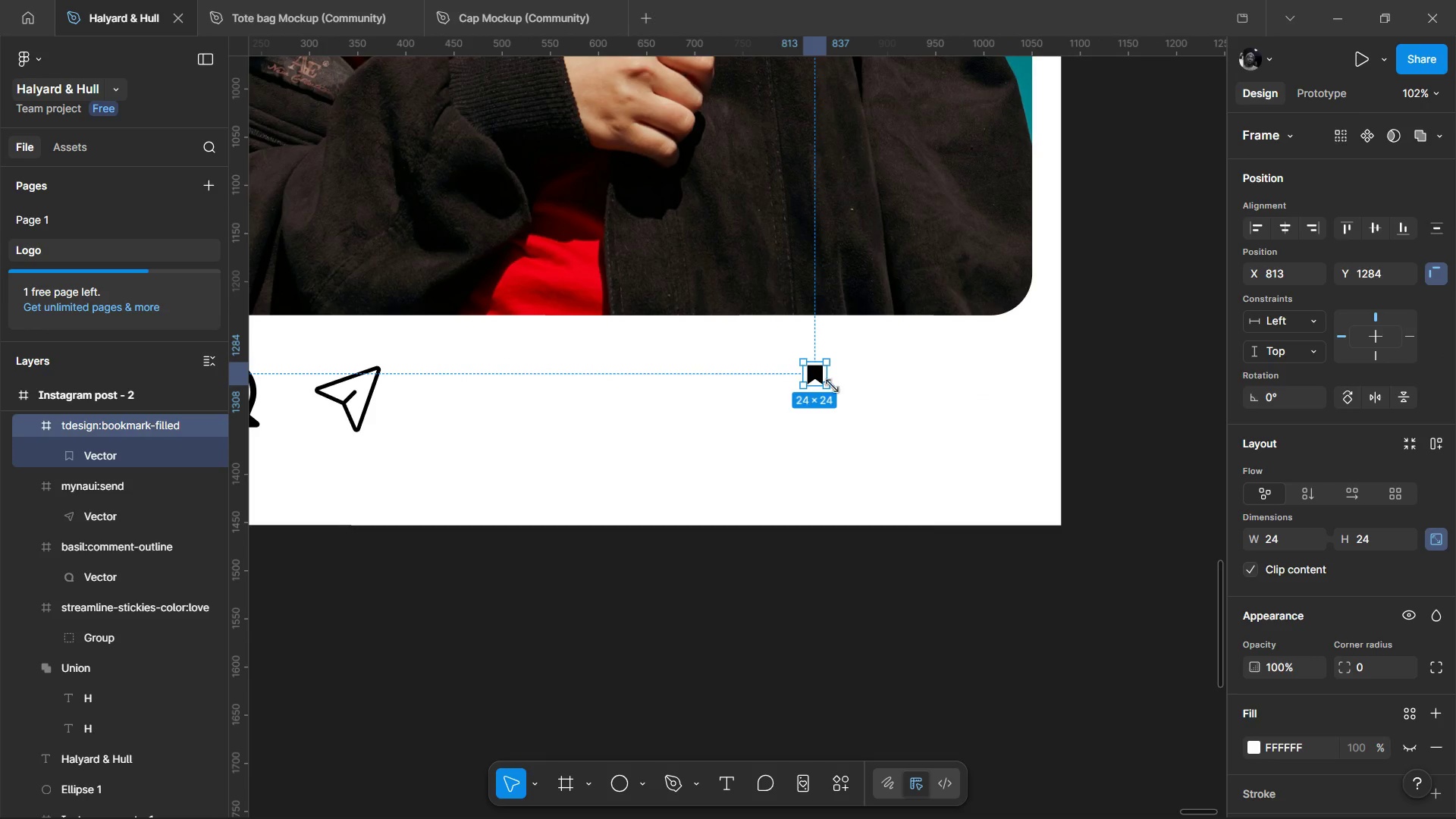 
left_click_drag(start_coordinate=[833, 385], to_coordinate=[891, 469])
 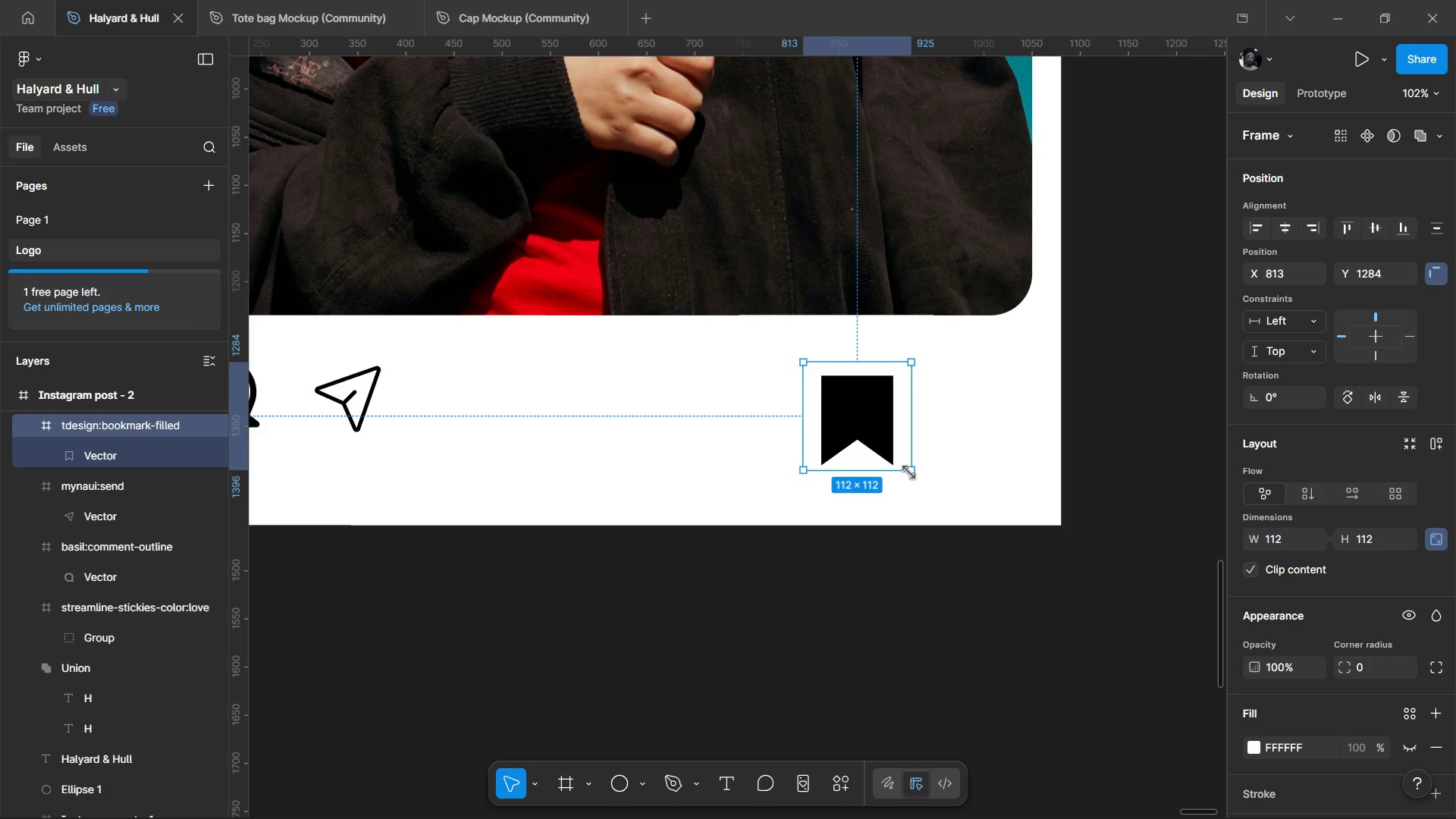 
left_click_drag(start_coordinate=[908, 472], to_coordinate=[899, 461])
 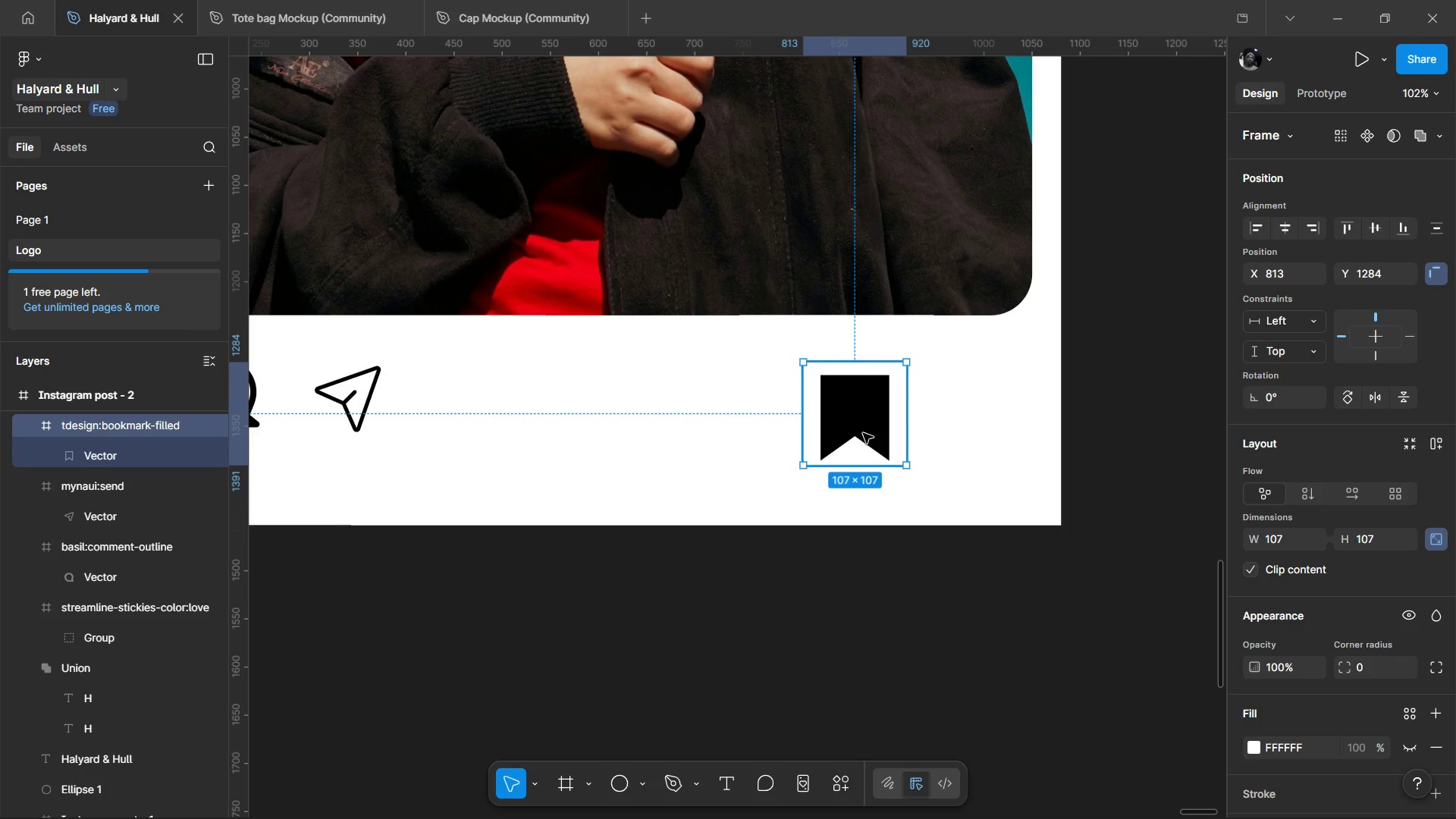 
left_click_drag(start_coordinate=[863, 433], to_coordinate=[989, 418])
 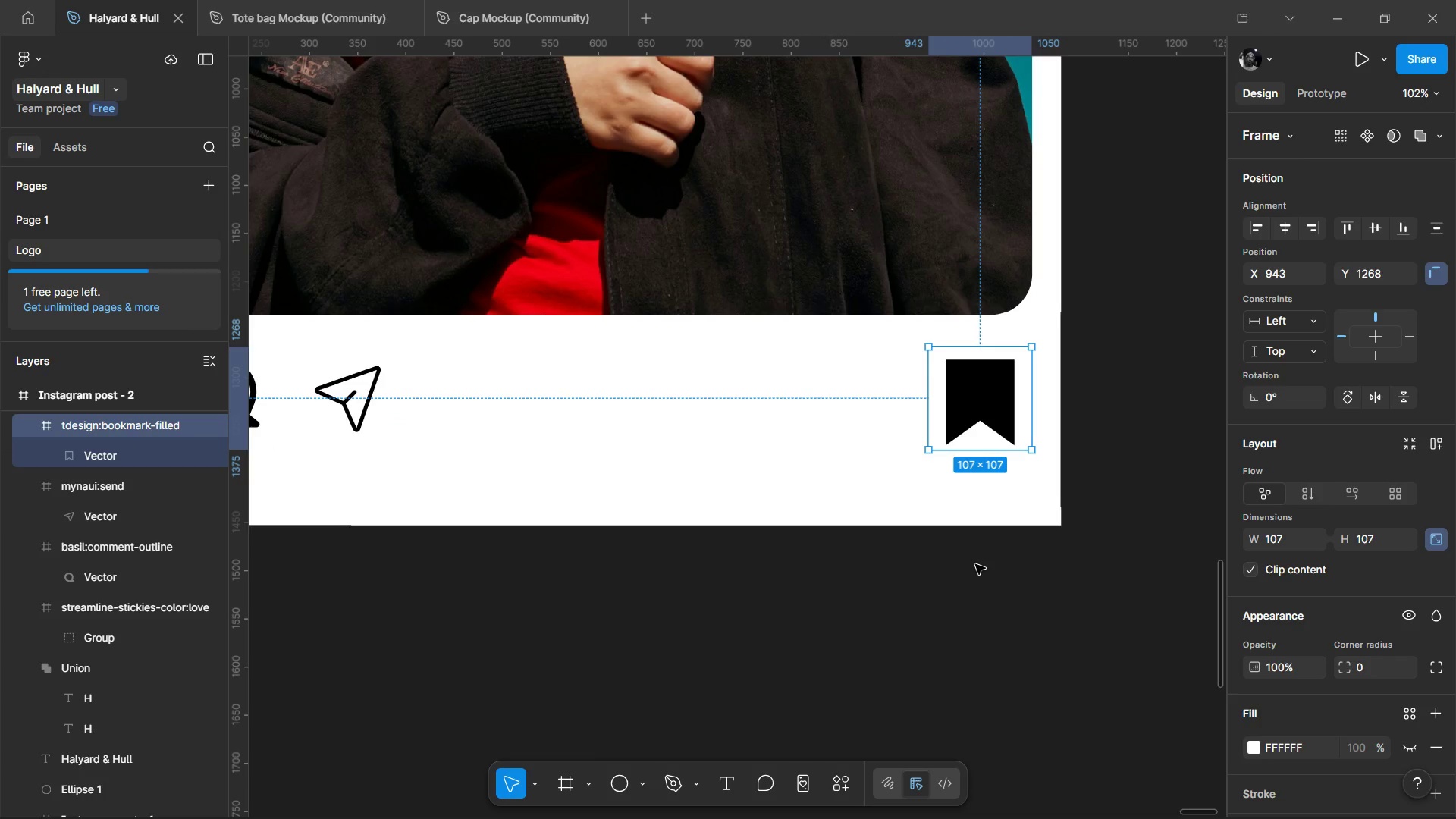 
scroll: coordinate [974, 570], scroll_direction: down, amount: 4.0
 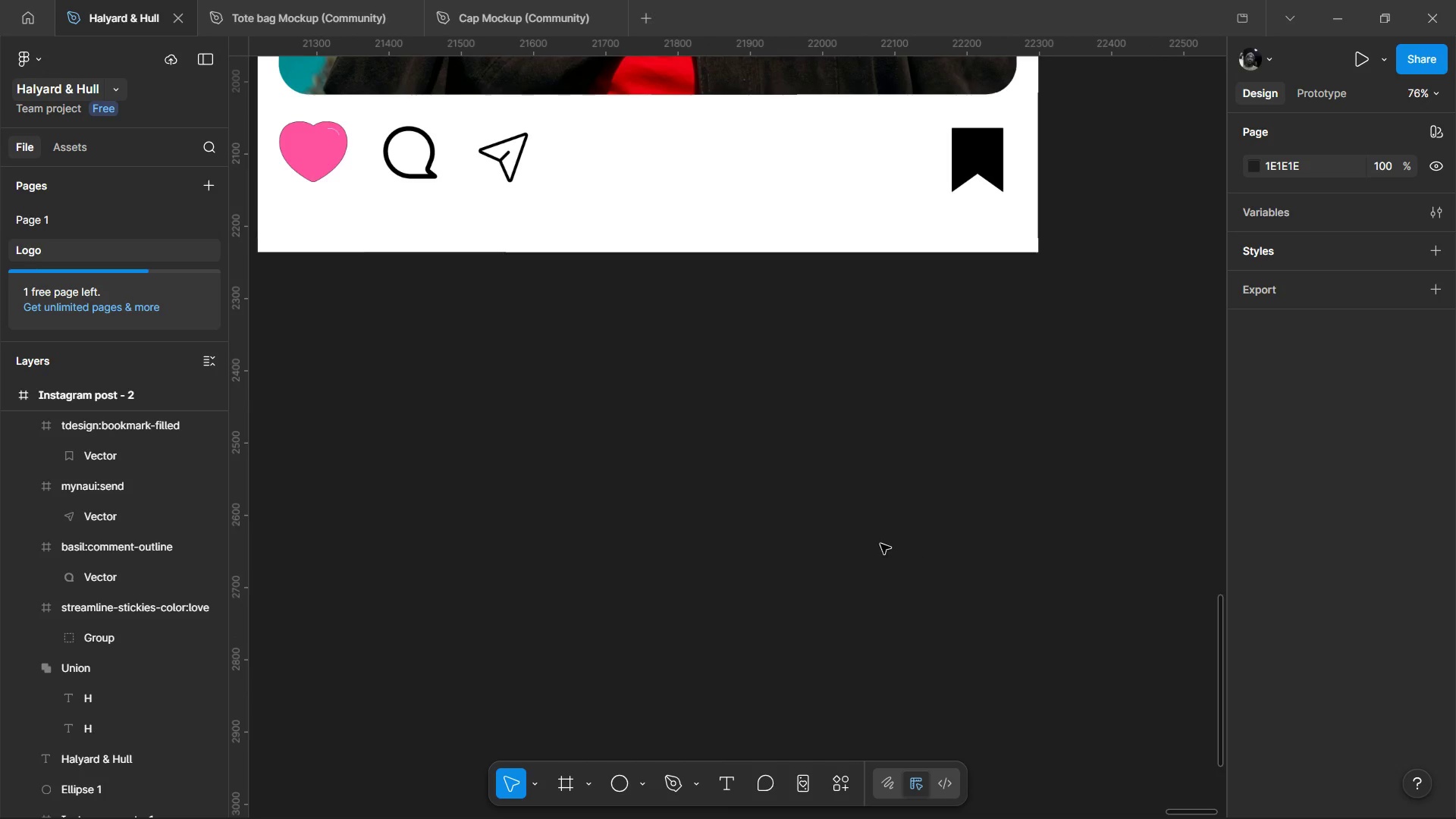 
left_click([975, 564])
 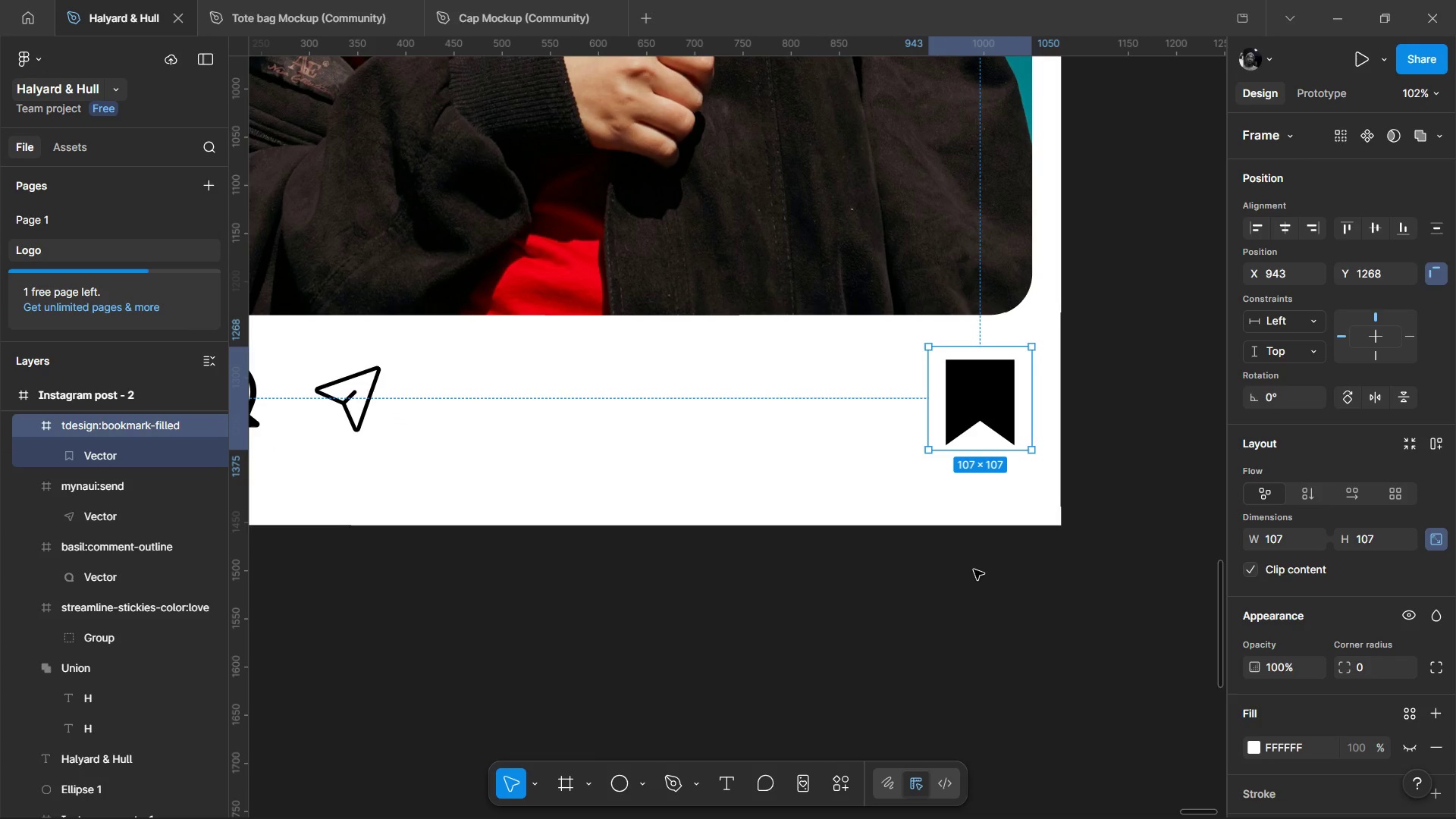 
hold_key(key=ControlLeft, duration=0.94)
 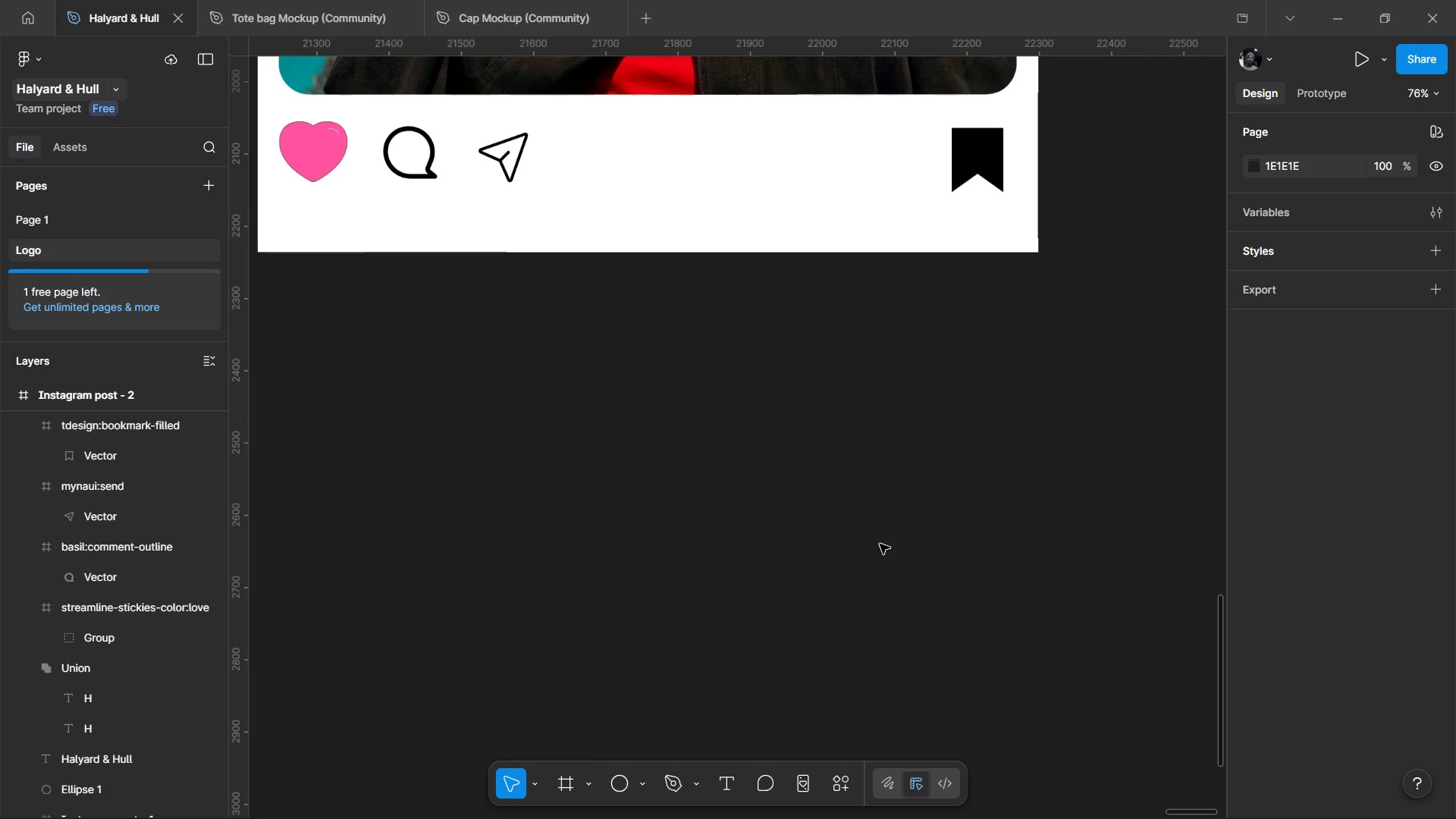 
hold_key(key=ControlLeft, duration=1.59)
scroll: coordinate [880, 544], scroll_direction: down, amount: 4.0
 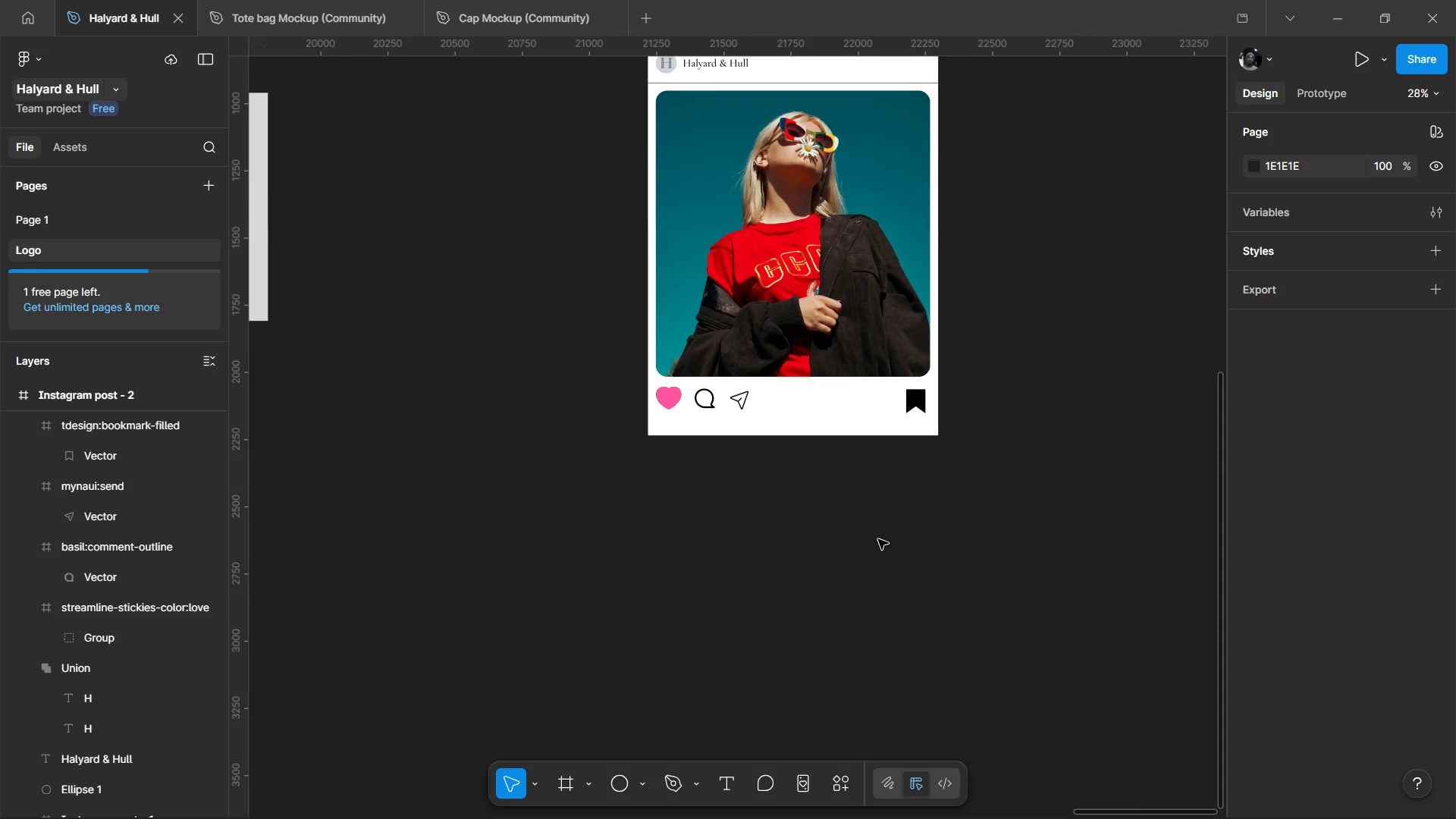 
scroll: coordinate [923, 444], scroll_direction: up, amount: 1.0
 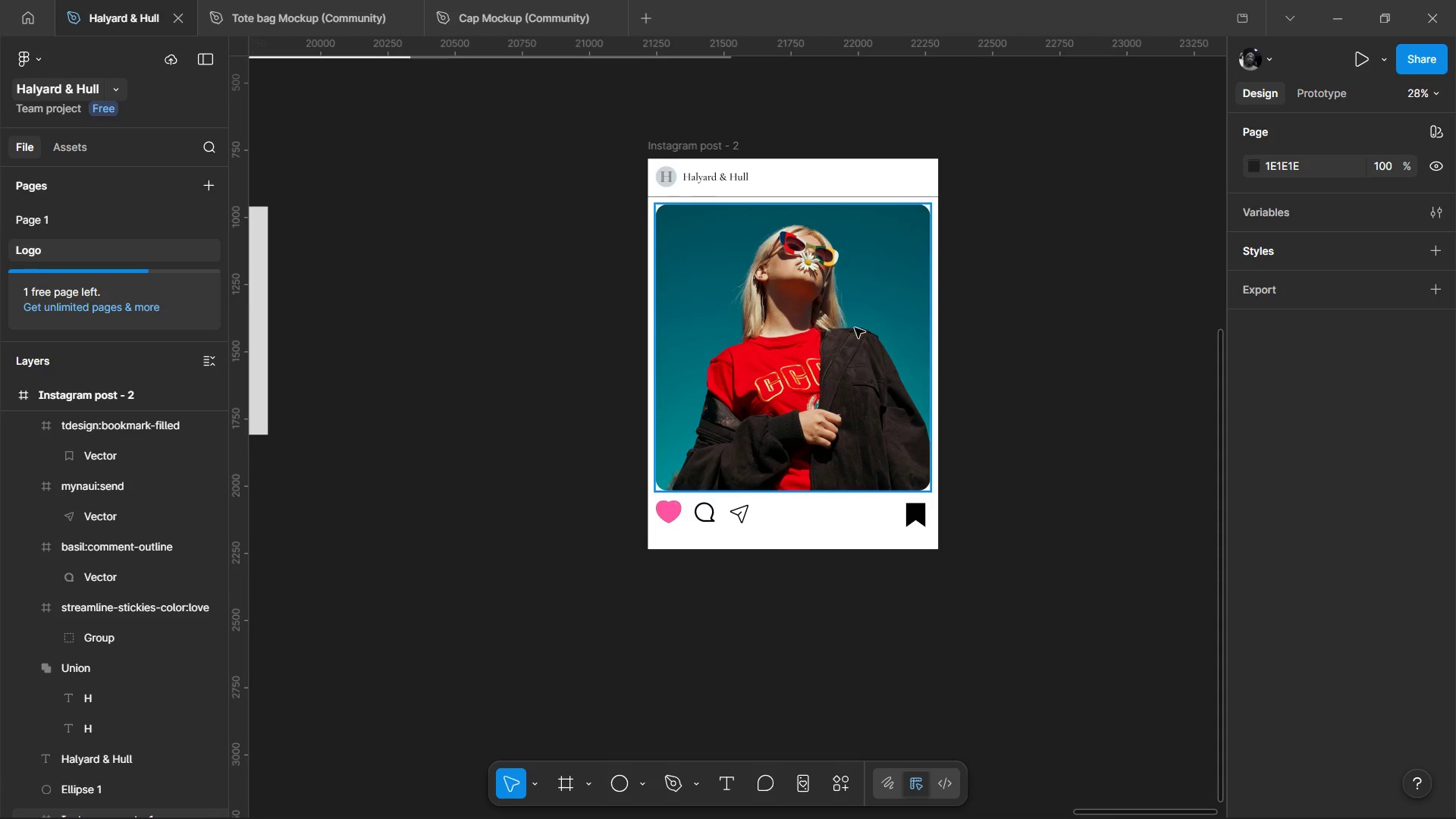 
key(Control+ControlLeft)
 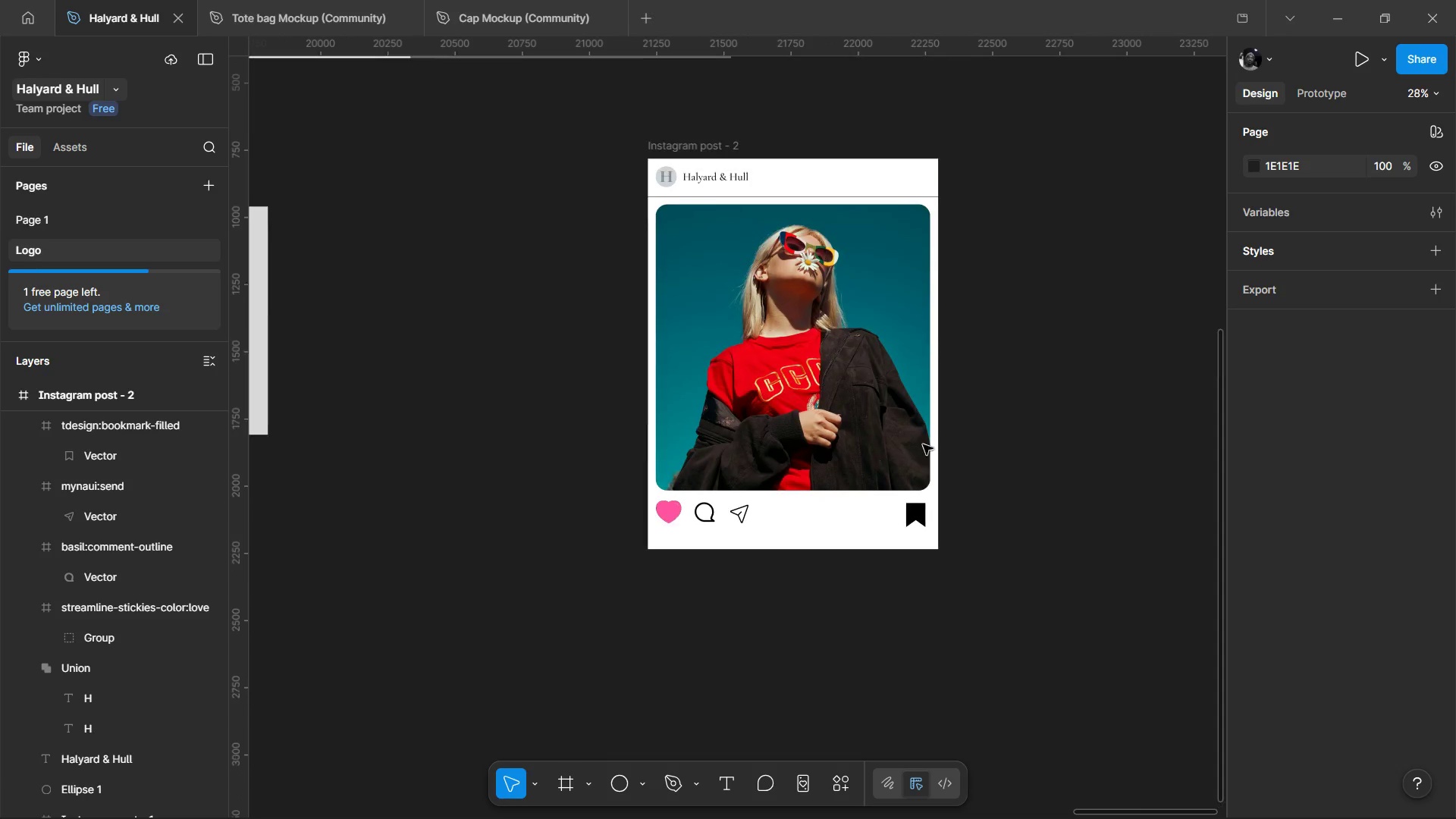 
key(Control+ControlLeft)
 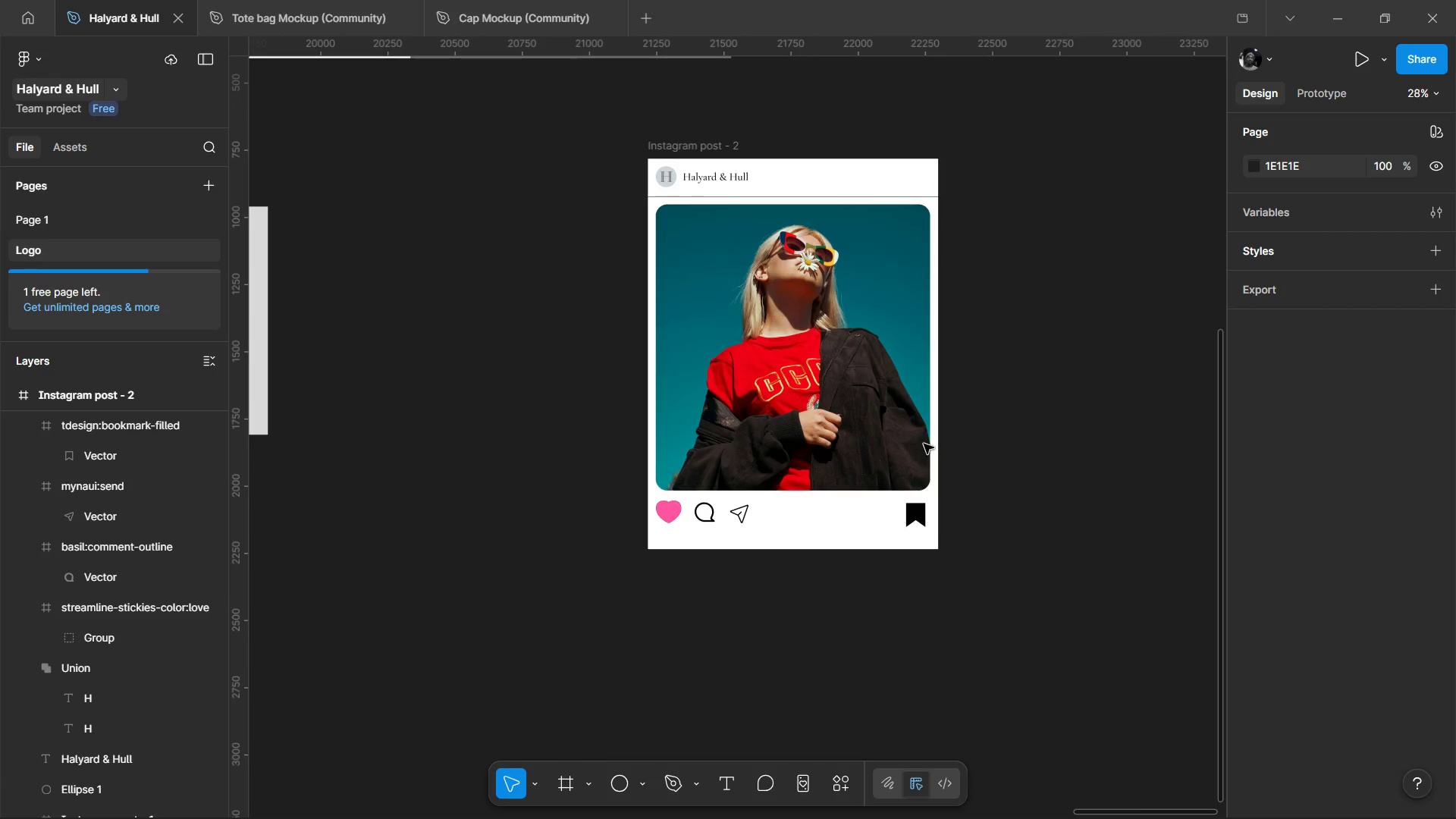 
scroll: coordinate [833, 306], scroll_direction: up, amount: 1.0
 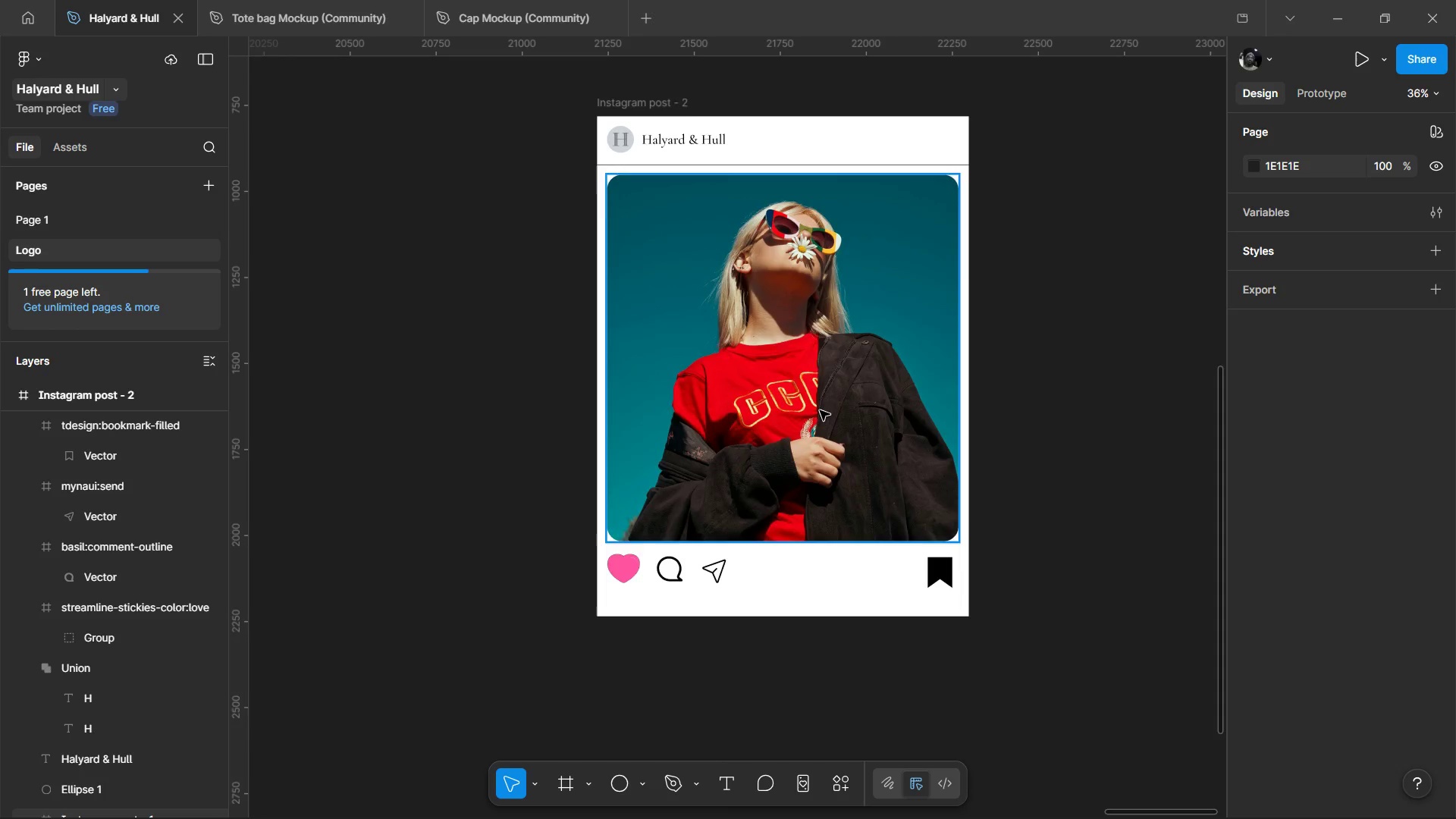 
hold_key(key=ControlLeft, duration=0.83)
 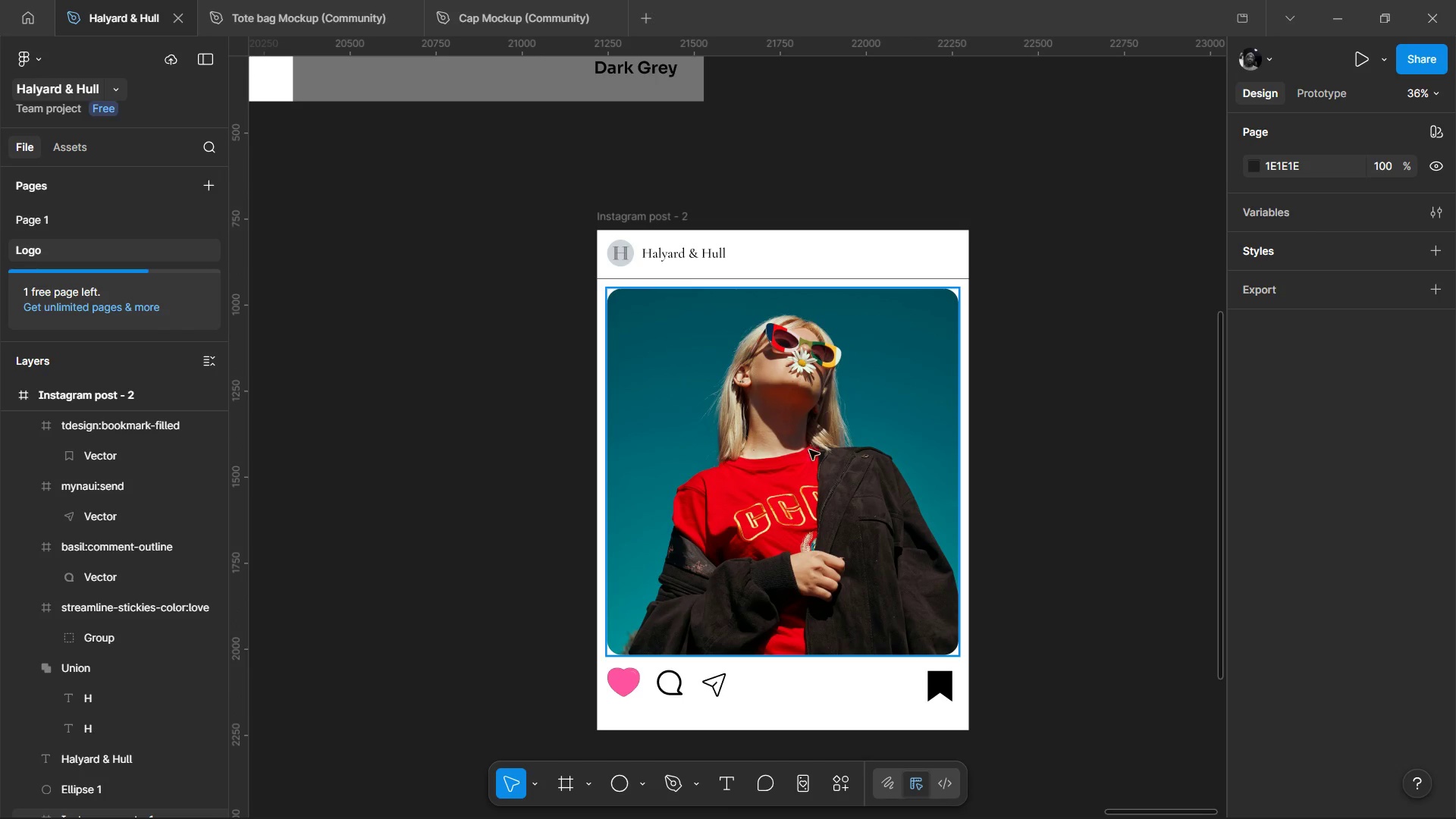 
scroll: coordinate [819, 414], scroll_direction: up, amount: 1.0
 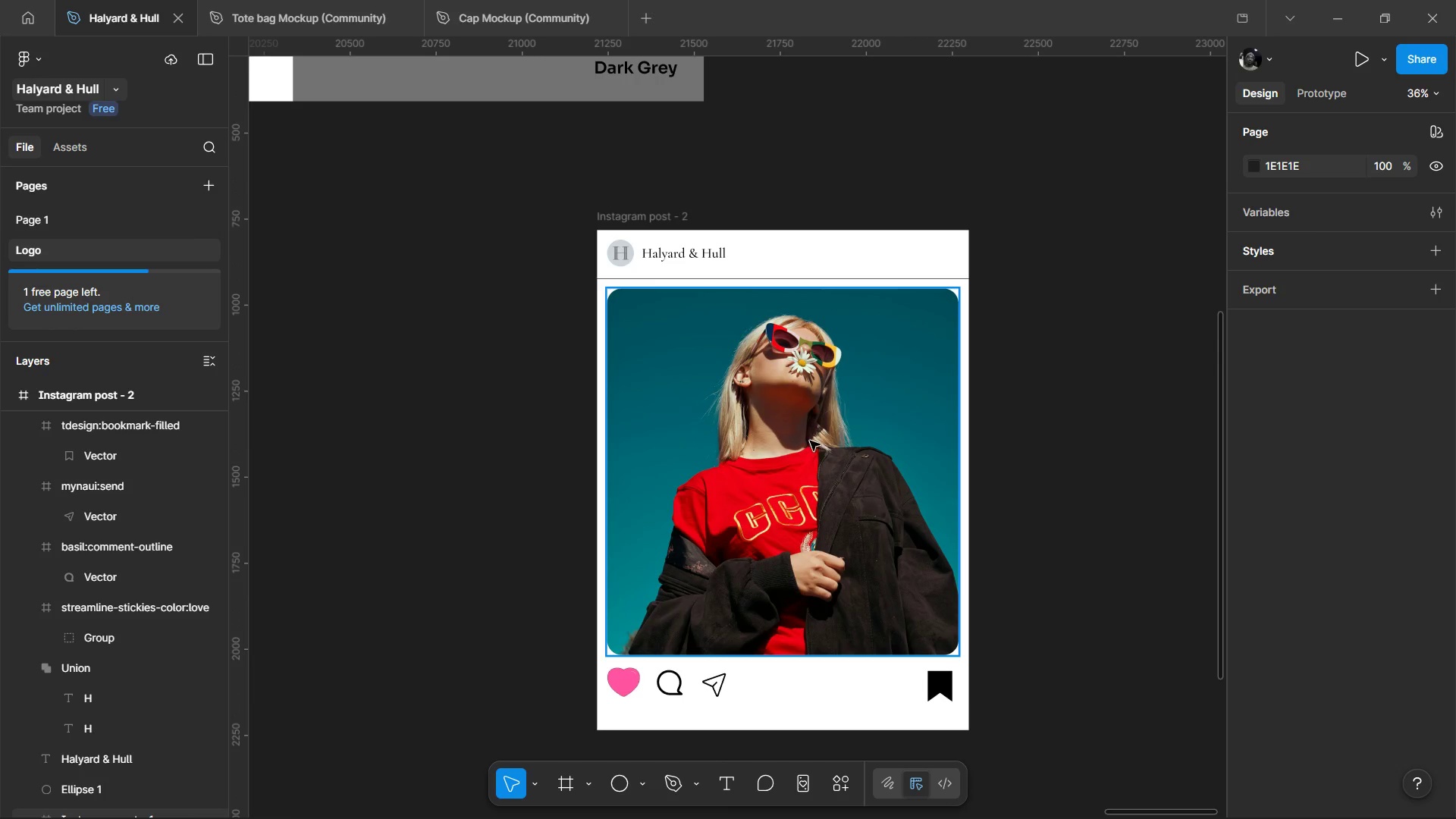 
hold_key(key=ControlLeft, duration=0.66)
 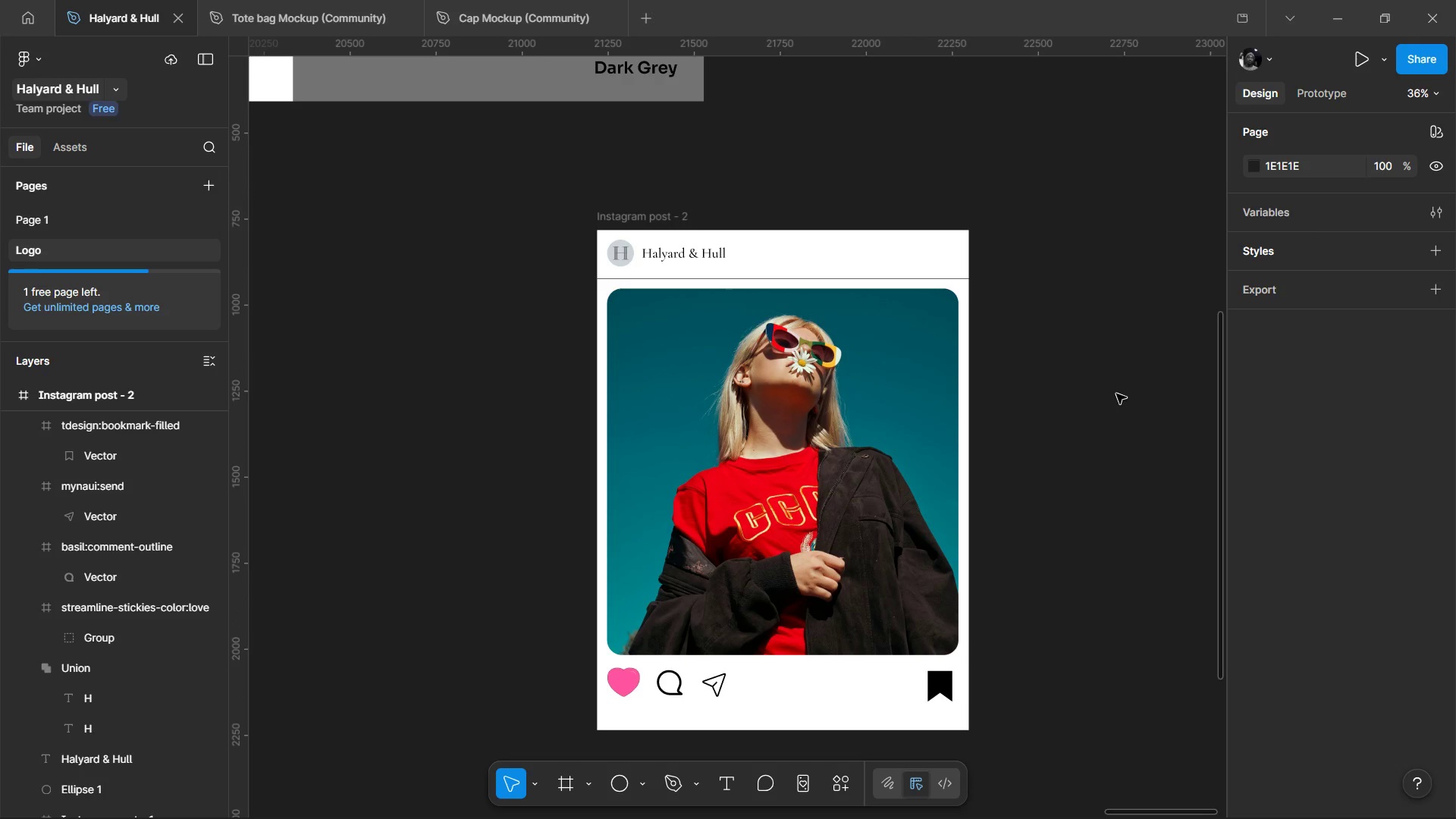 
left_click([1116, 394])
 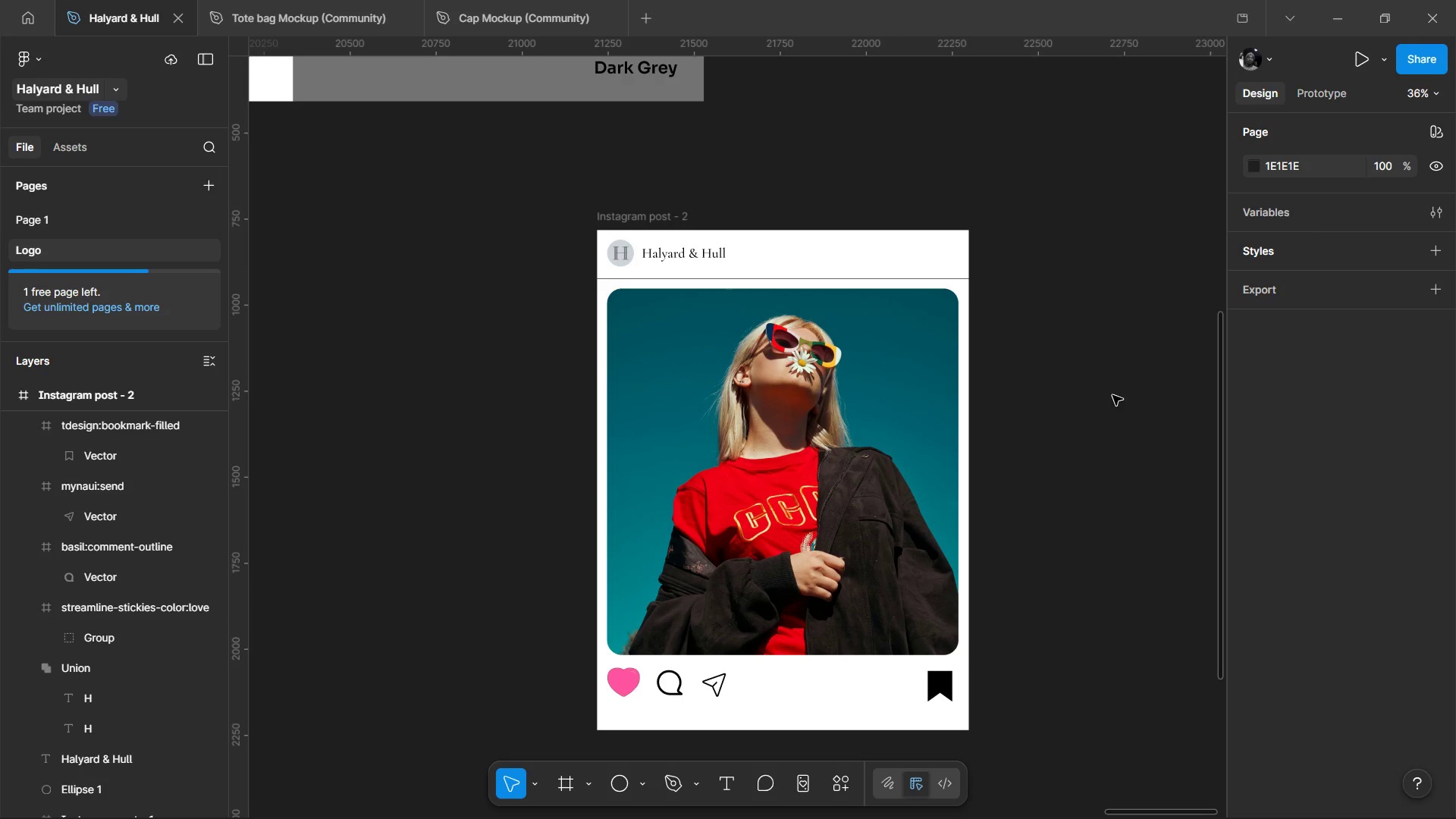 
scroll: coordinate [1107, 404], scroll_direction: down, amount: 1.0
 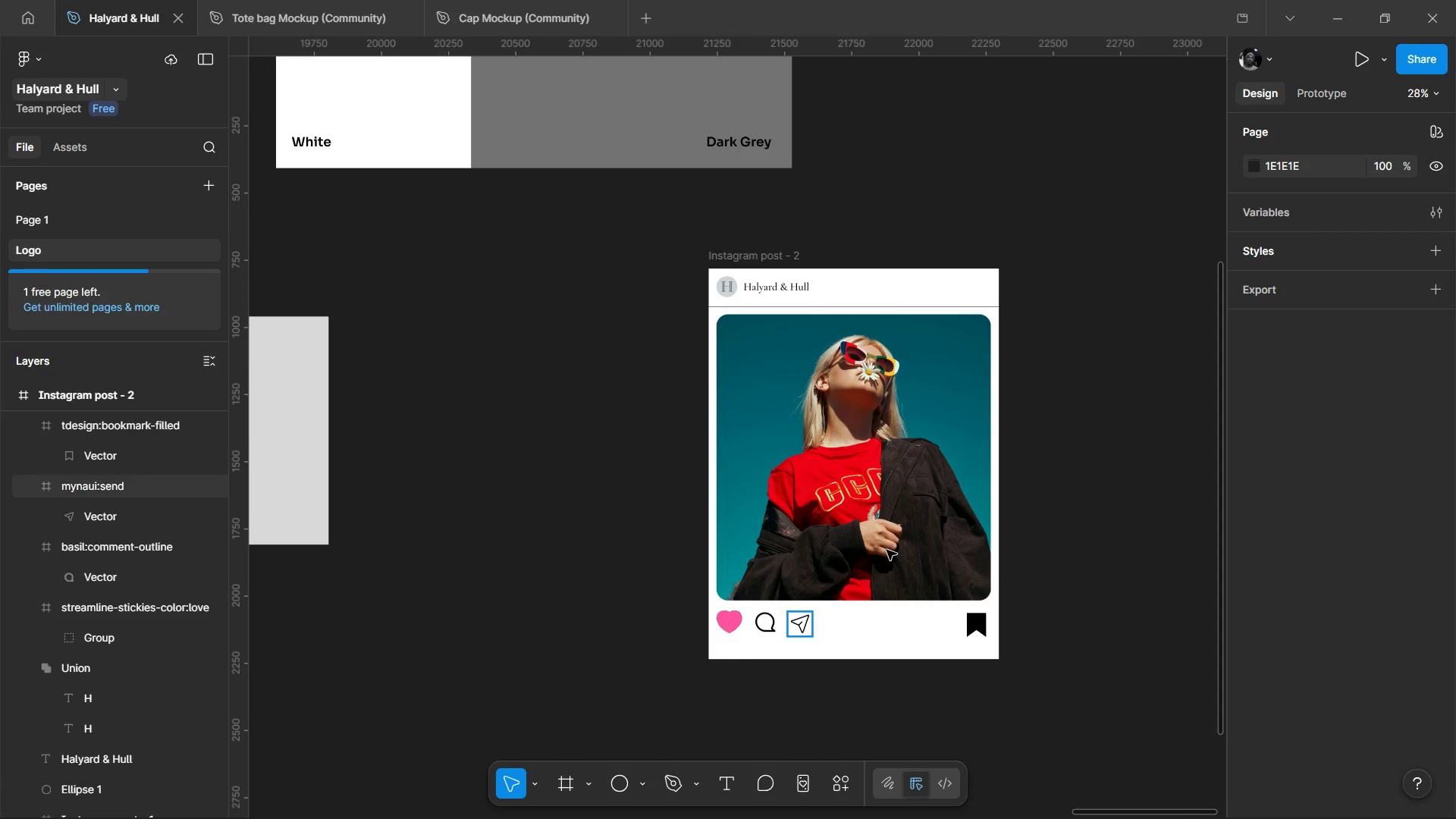 
hold_key(key=ControlLeft, duration=1.06)
 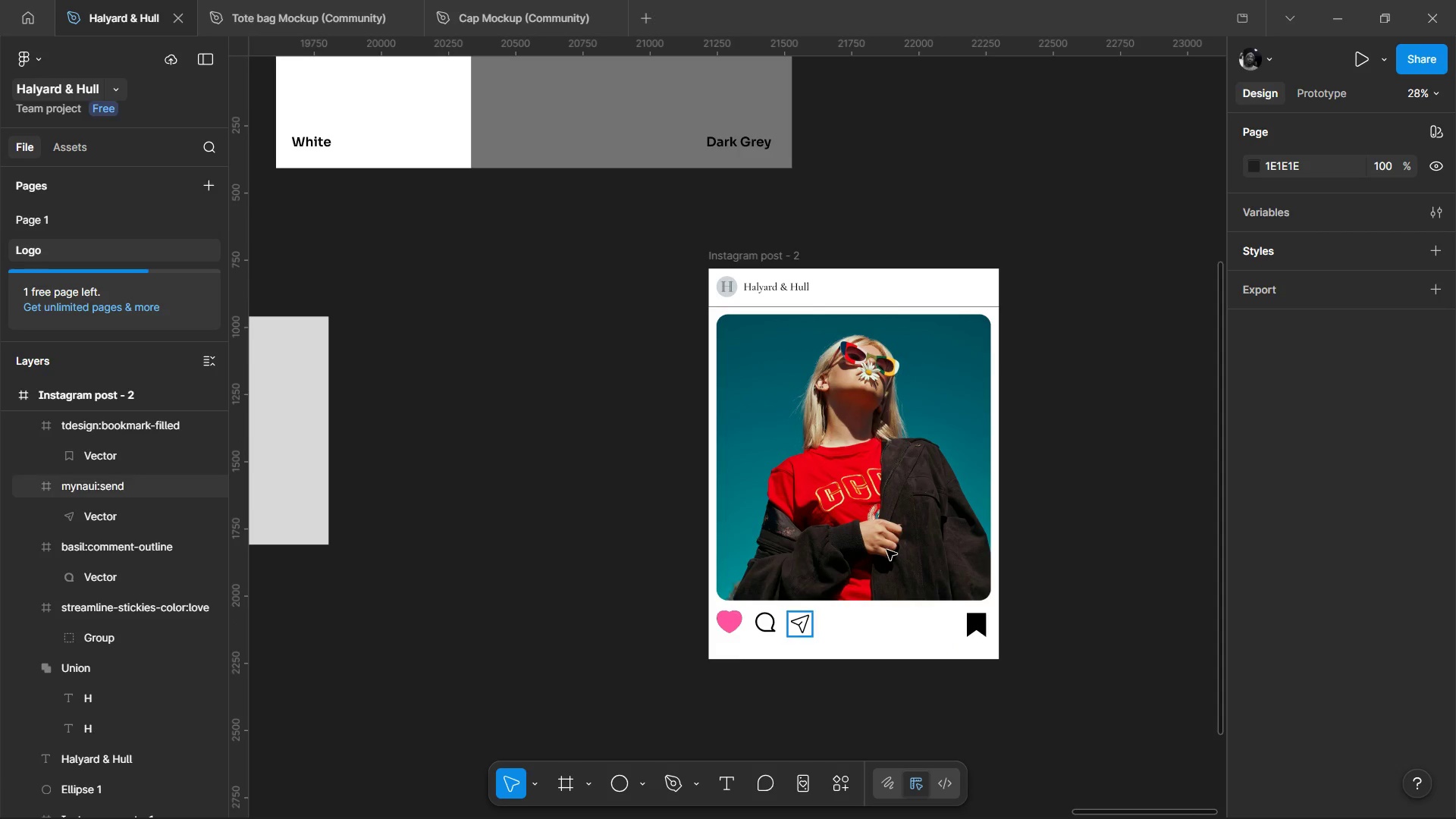 
hold_key(key=ControlLeft, duration=1.53)
scroll: coordinate [726, 290], scroll_direction: up, amount: 4.0
 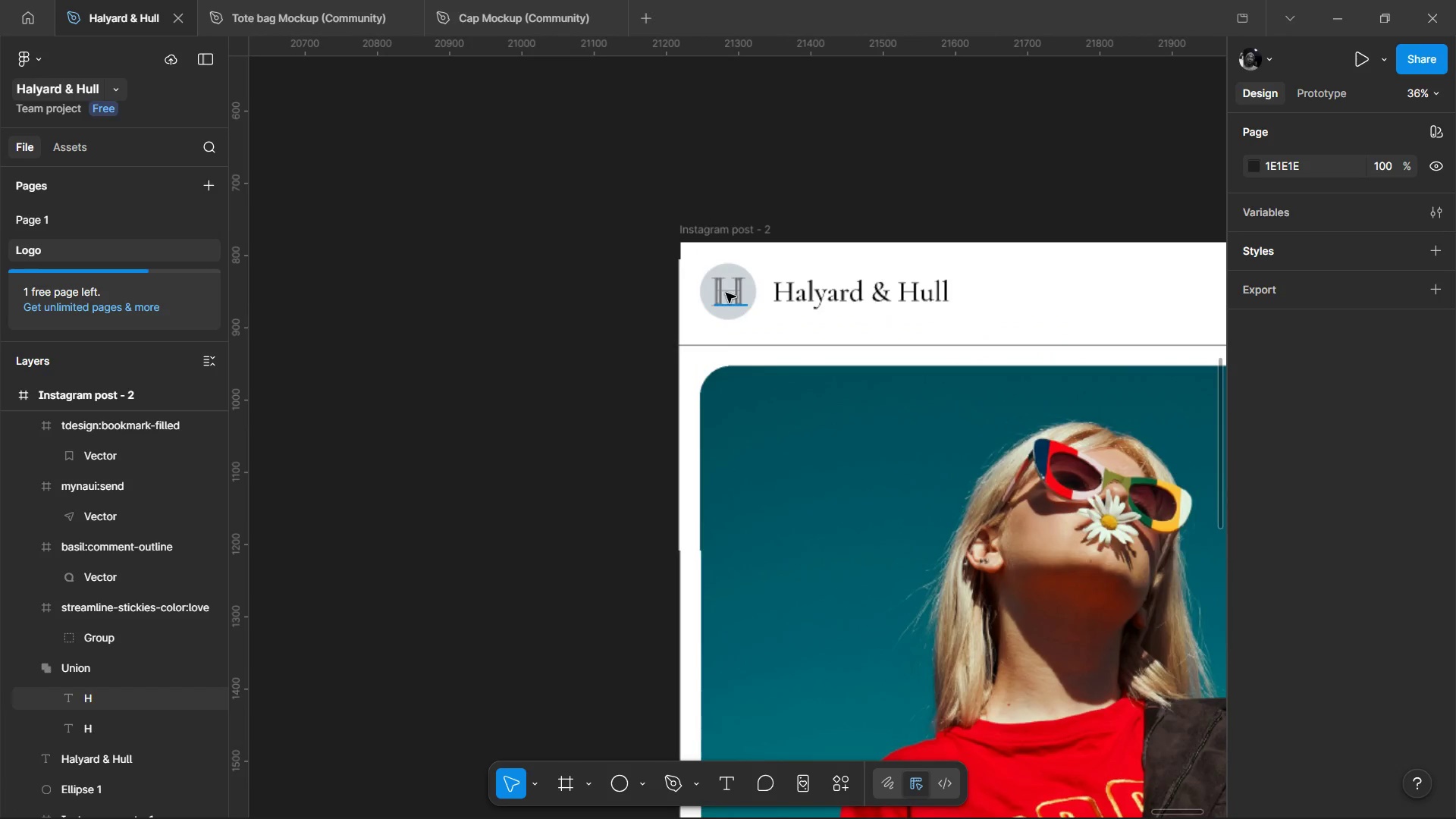 
hold_key(key=ControlLeft, duration=1.48)
scroll: coordinate [798, 289], scroll_direction: up, amount: 2.0
 